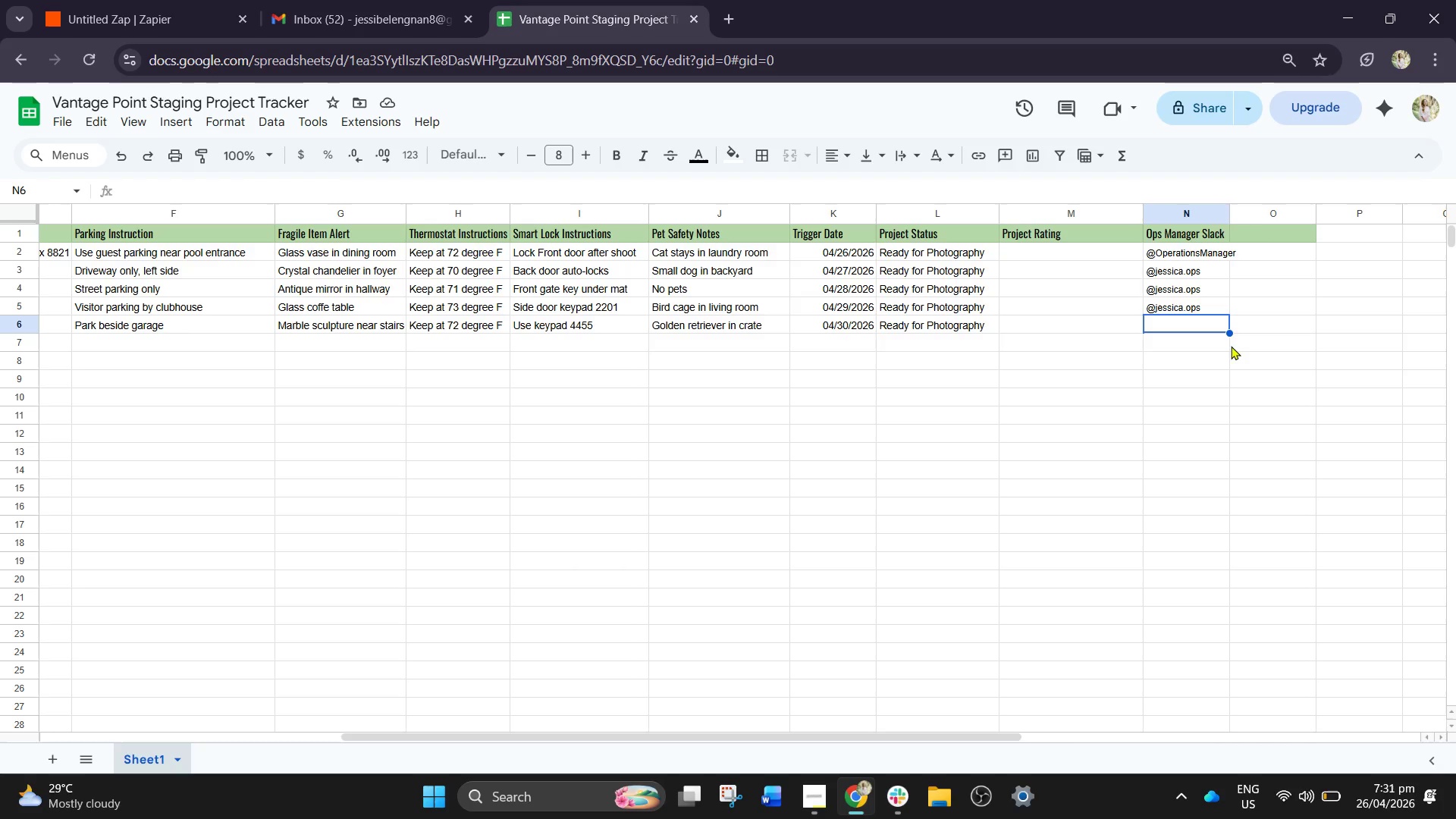 
key(Control+V)
 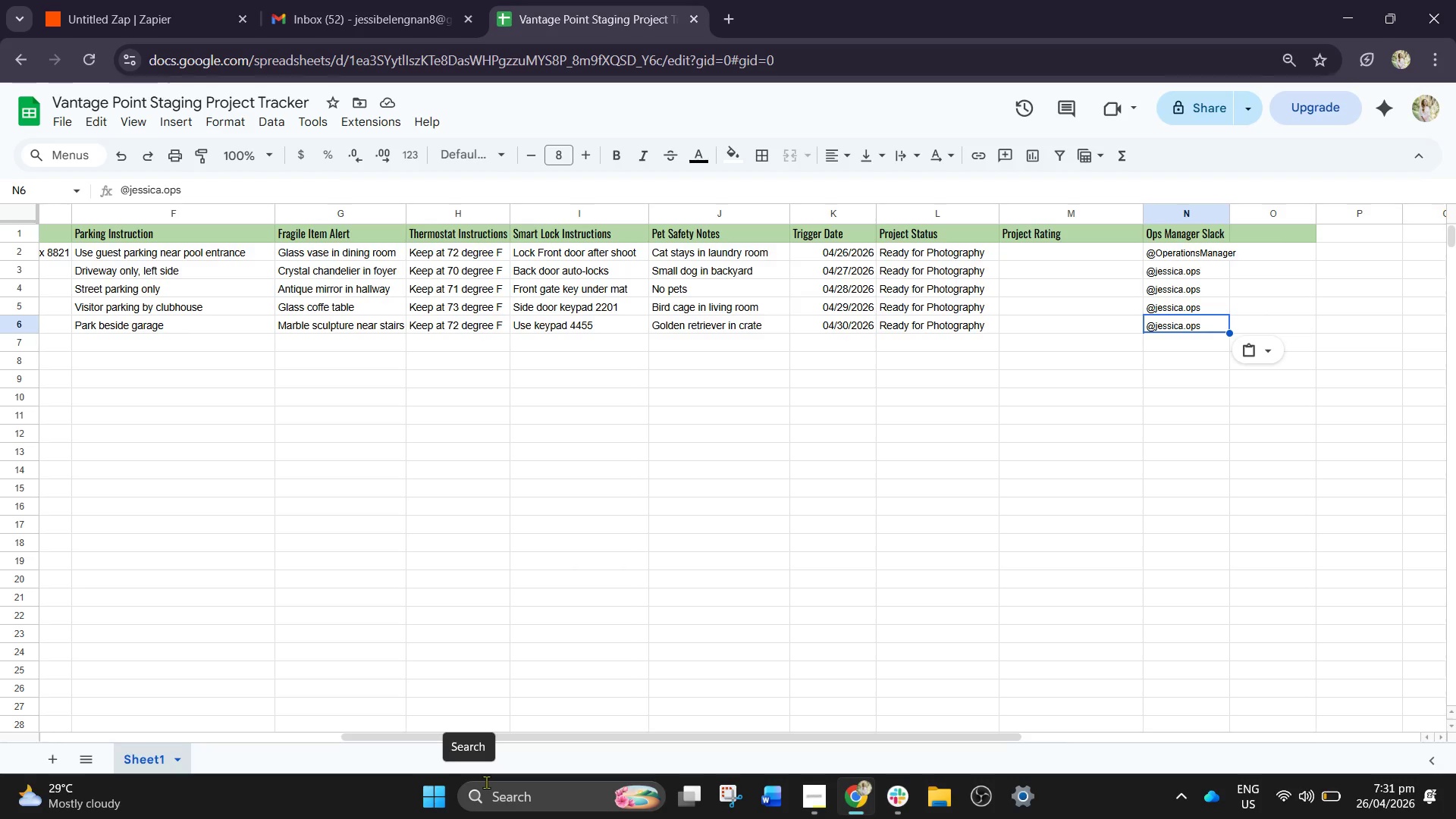 
wait(13.19)
 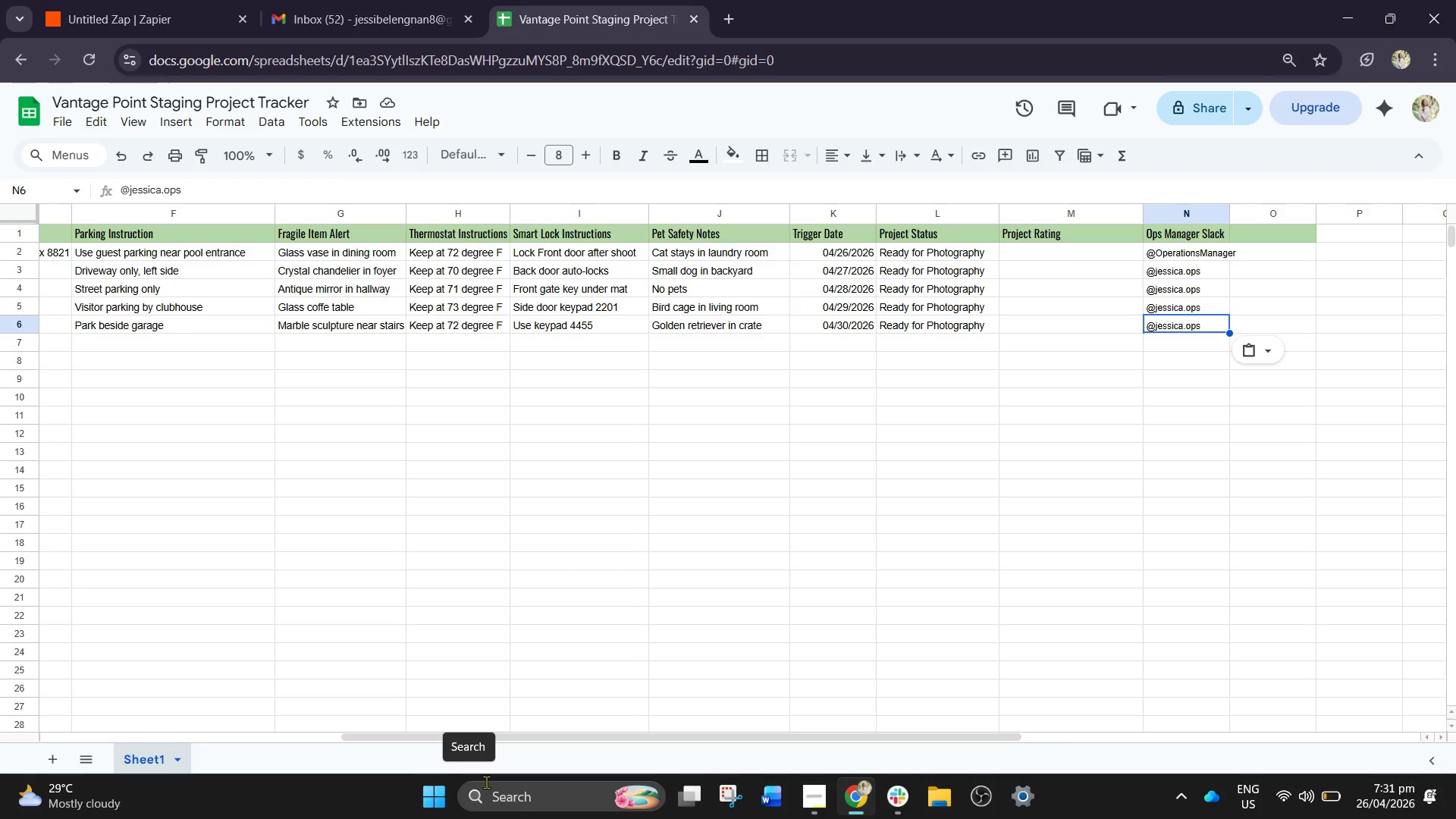 
left_click([195, 0])
 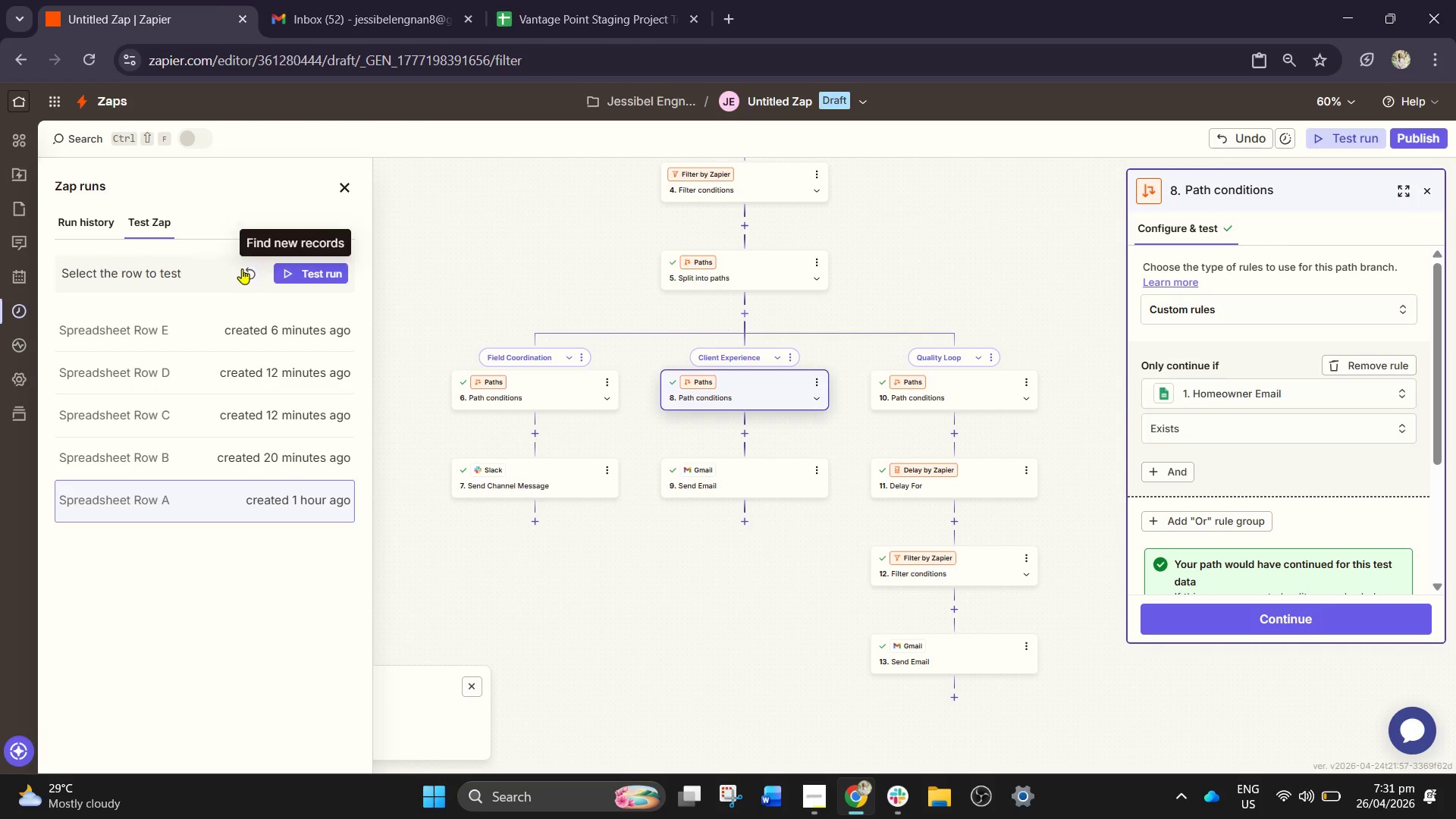 
left_click([244, 268])
 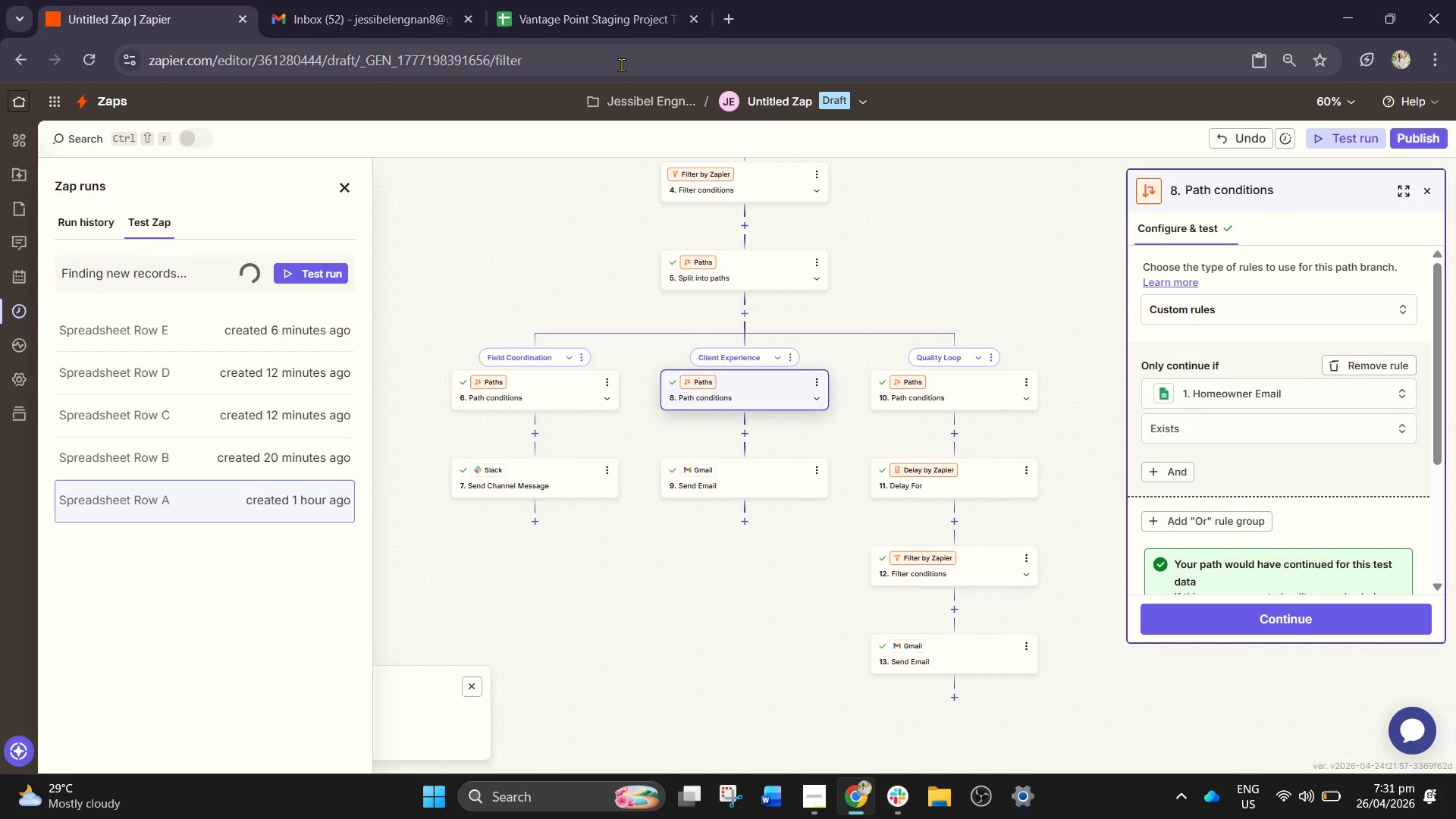 
wait(9.11)
 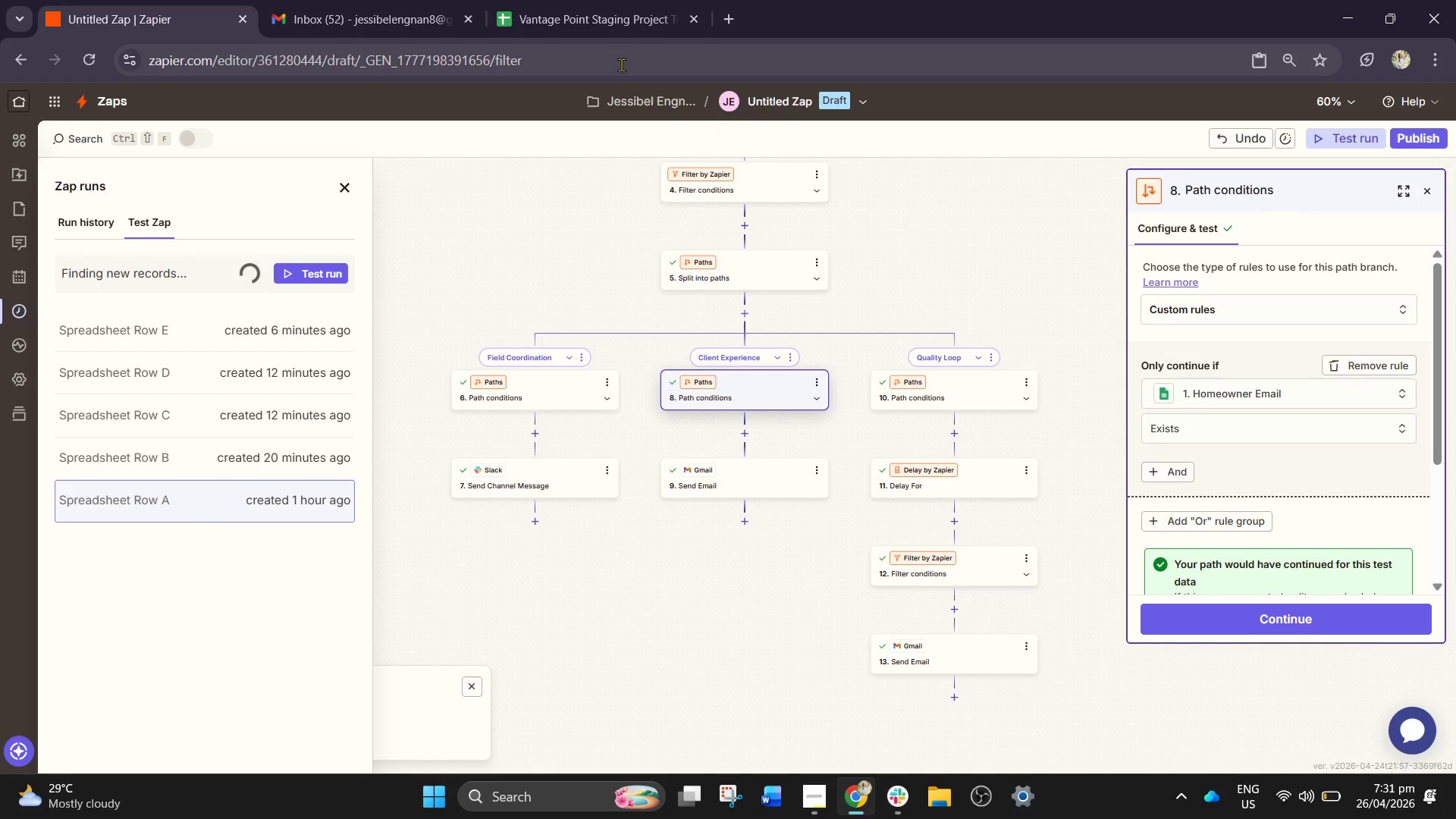 
left_click([622, 0])
 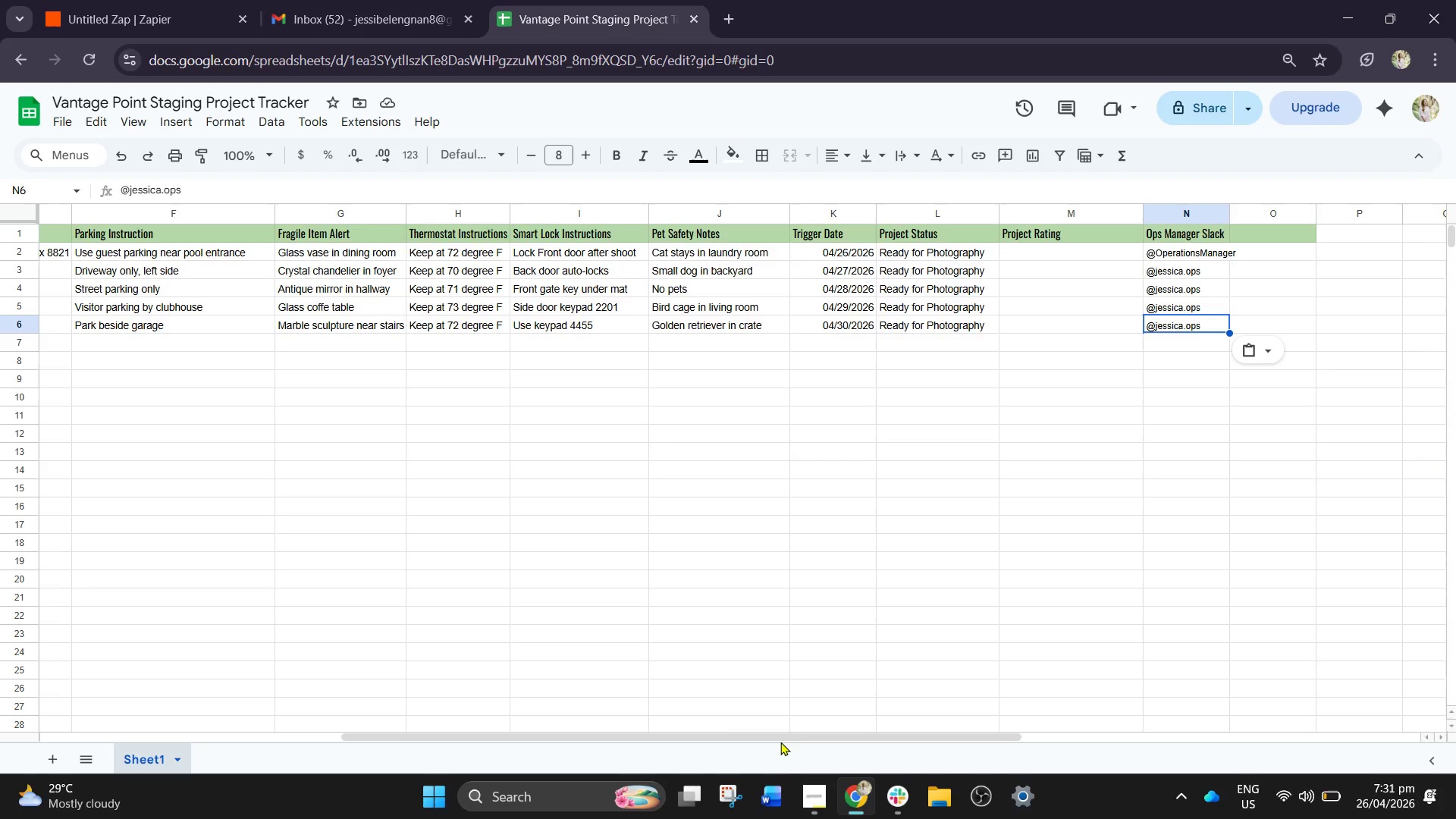 
left_click_drag(start_coordinate=[780, 739], to_coordinate=[303, 716])
 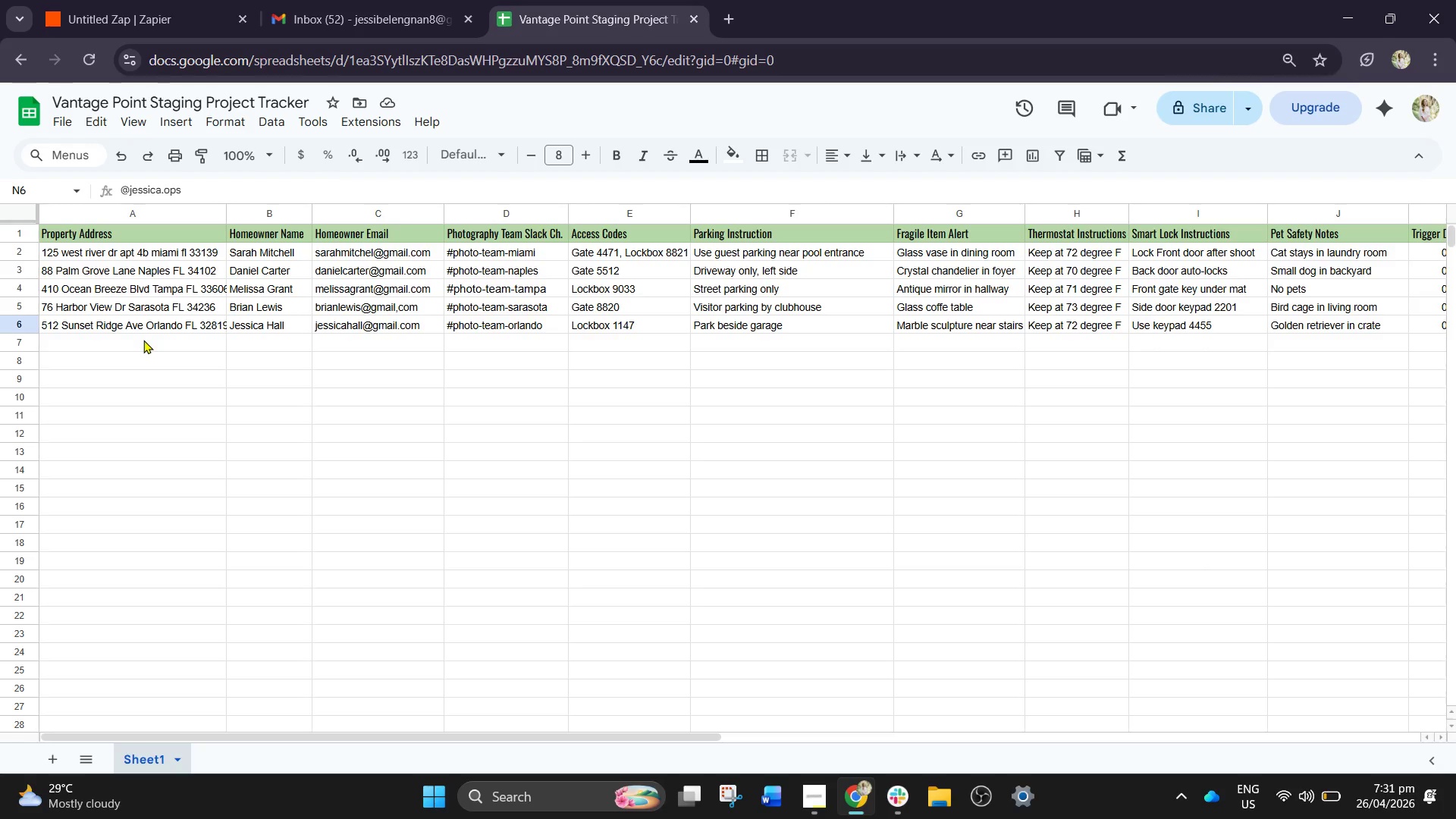 
left_click([143, 340])
 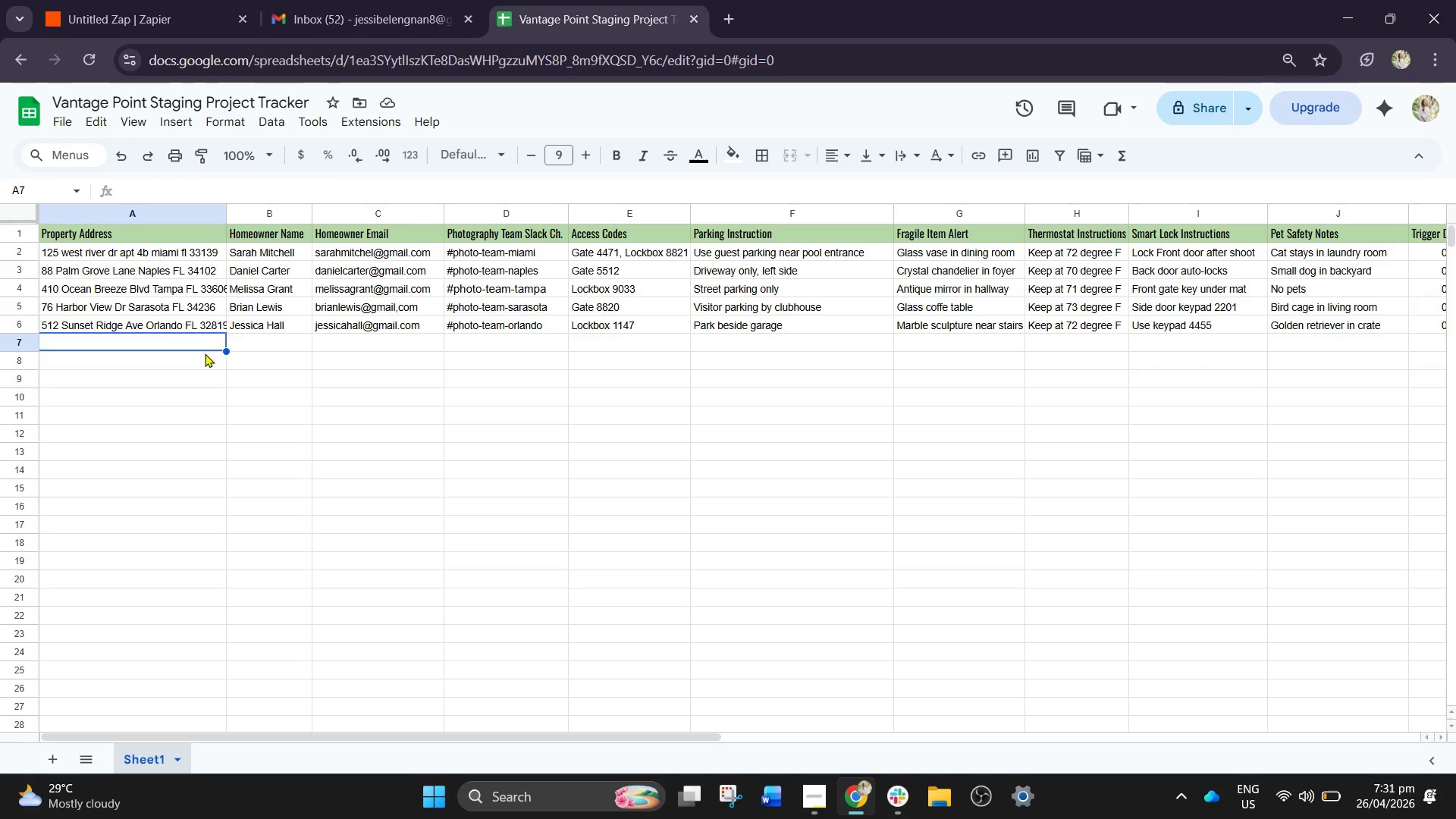 
wait(10.33)
 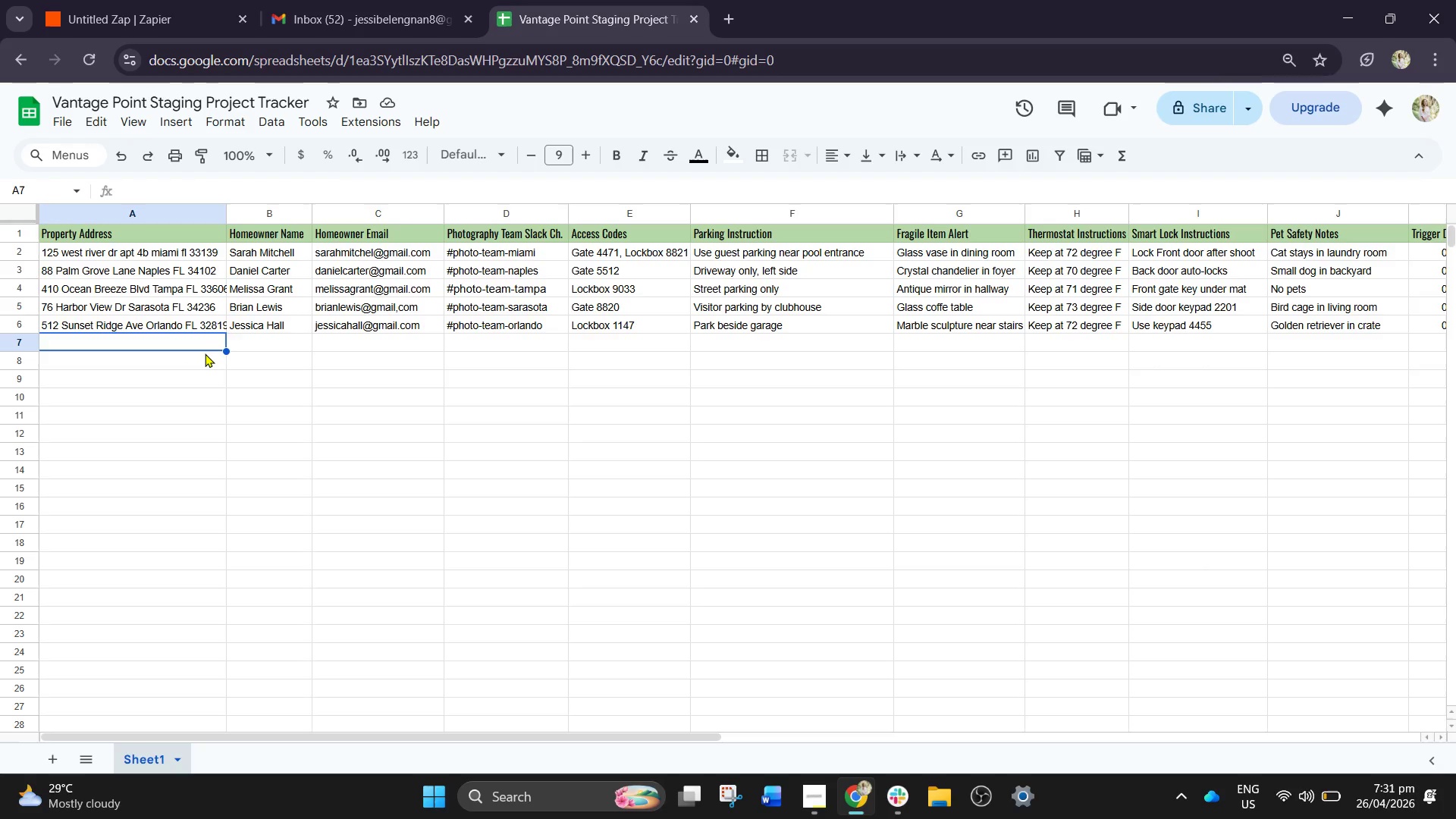 
key(CapsLock)
 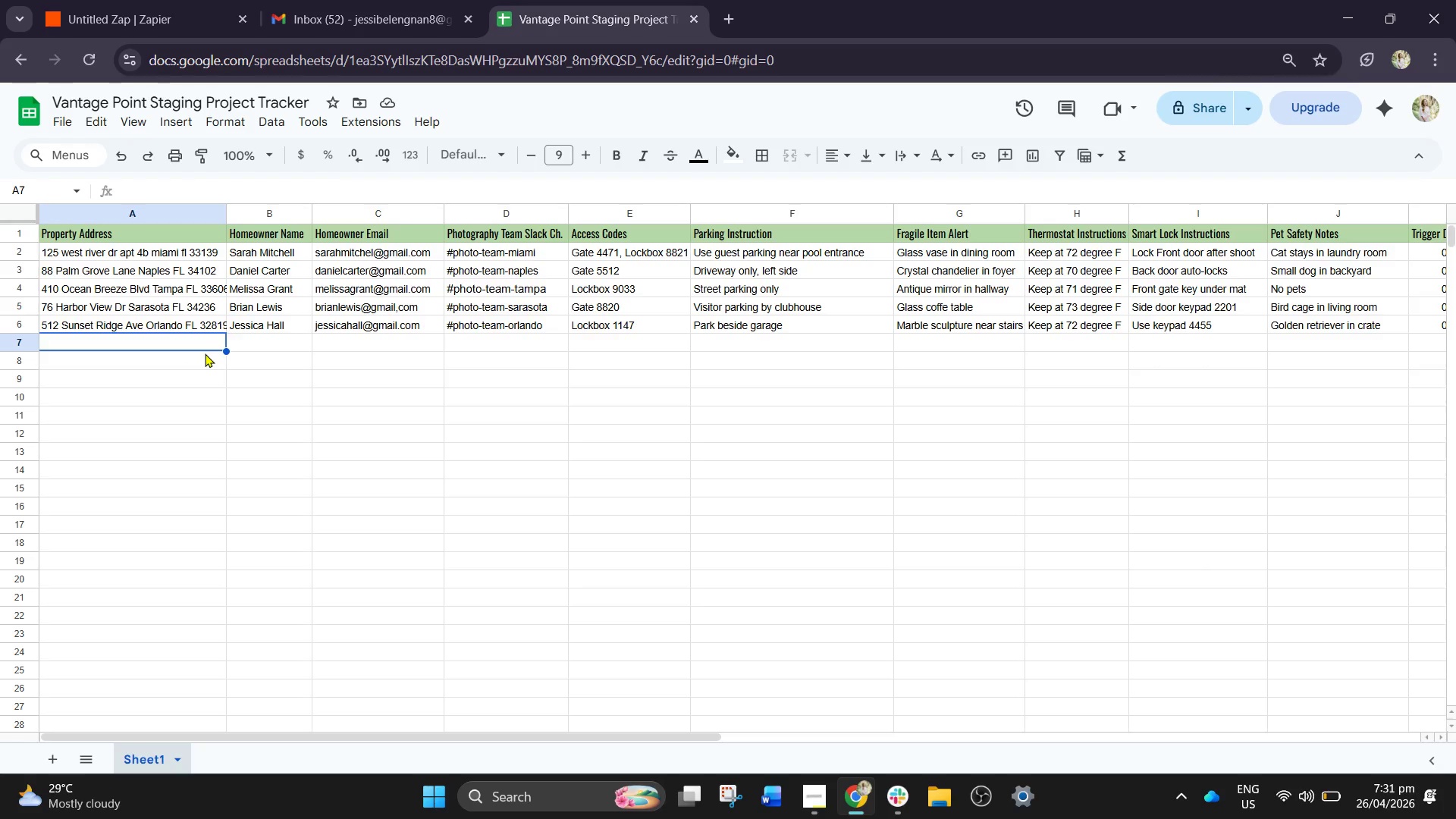 
type(Lakefront Way Jacksonville FL 32207)
 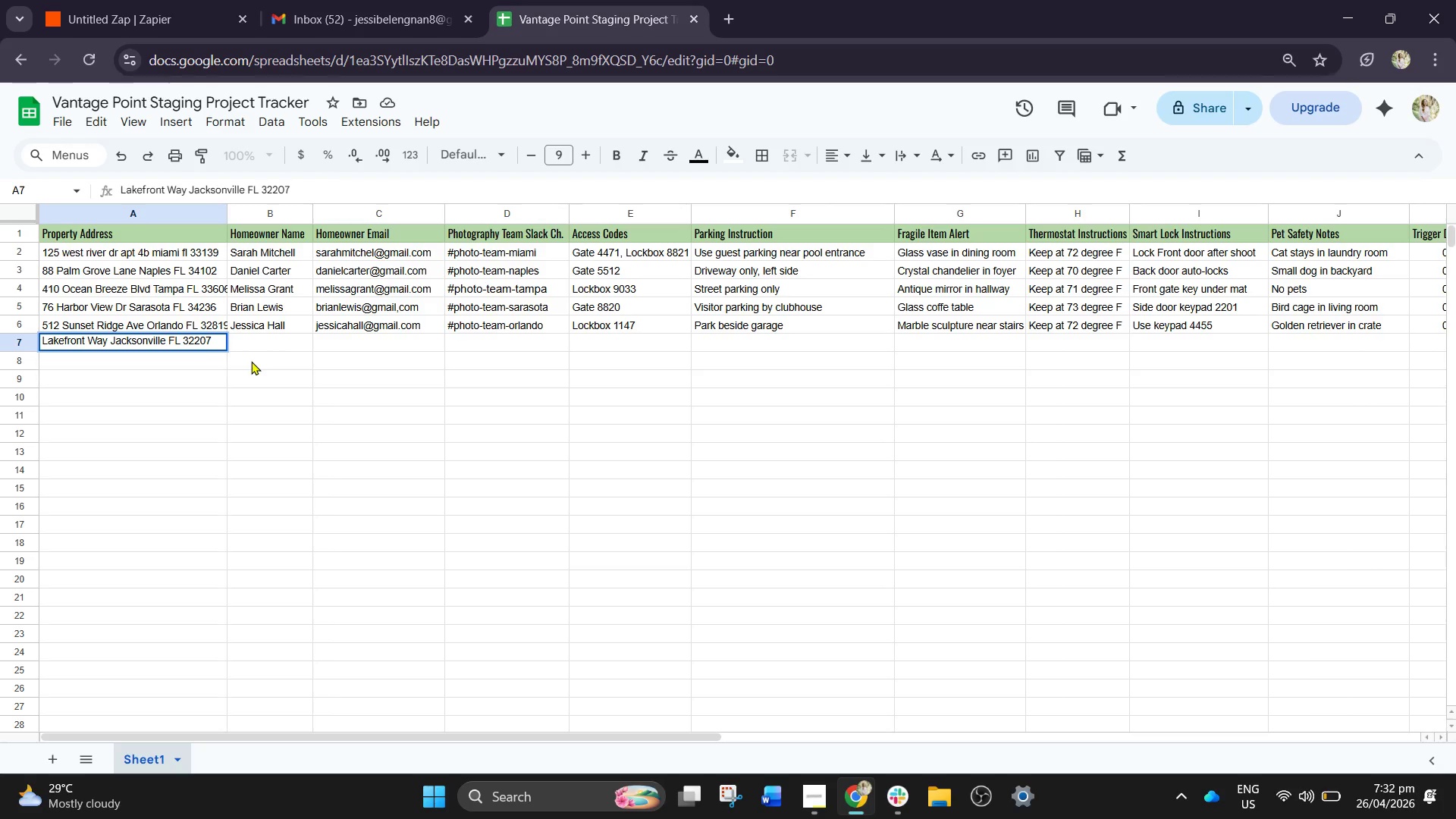 
key(ArrowRight)
 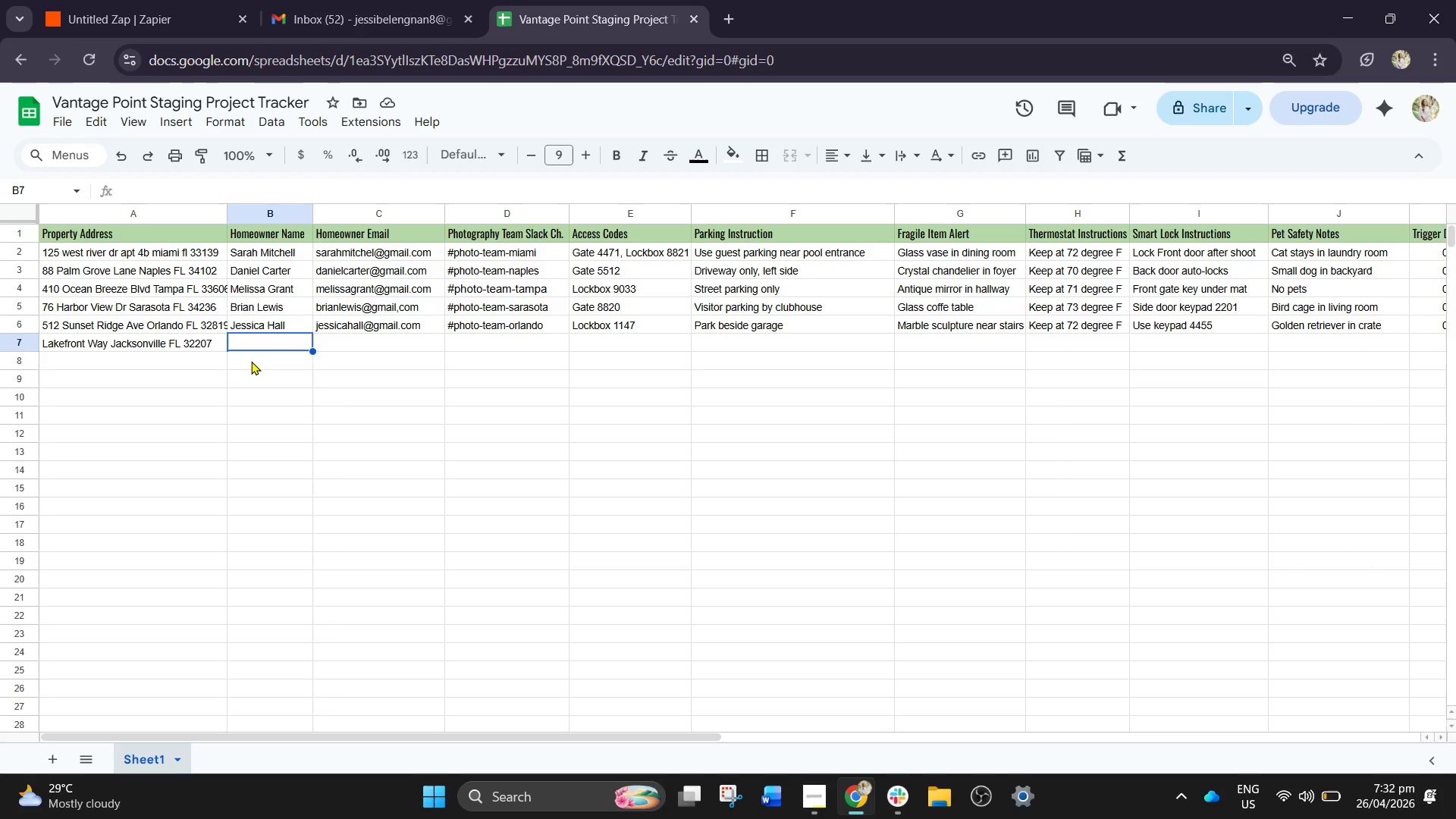 
wait(7.42)
 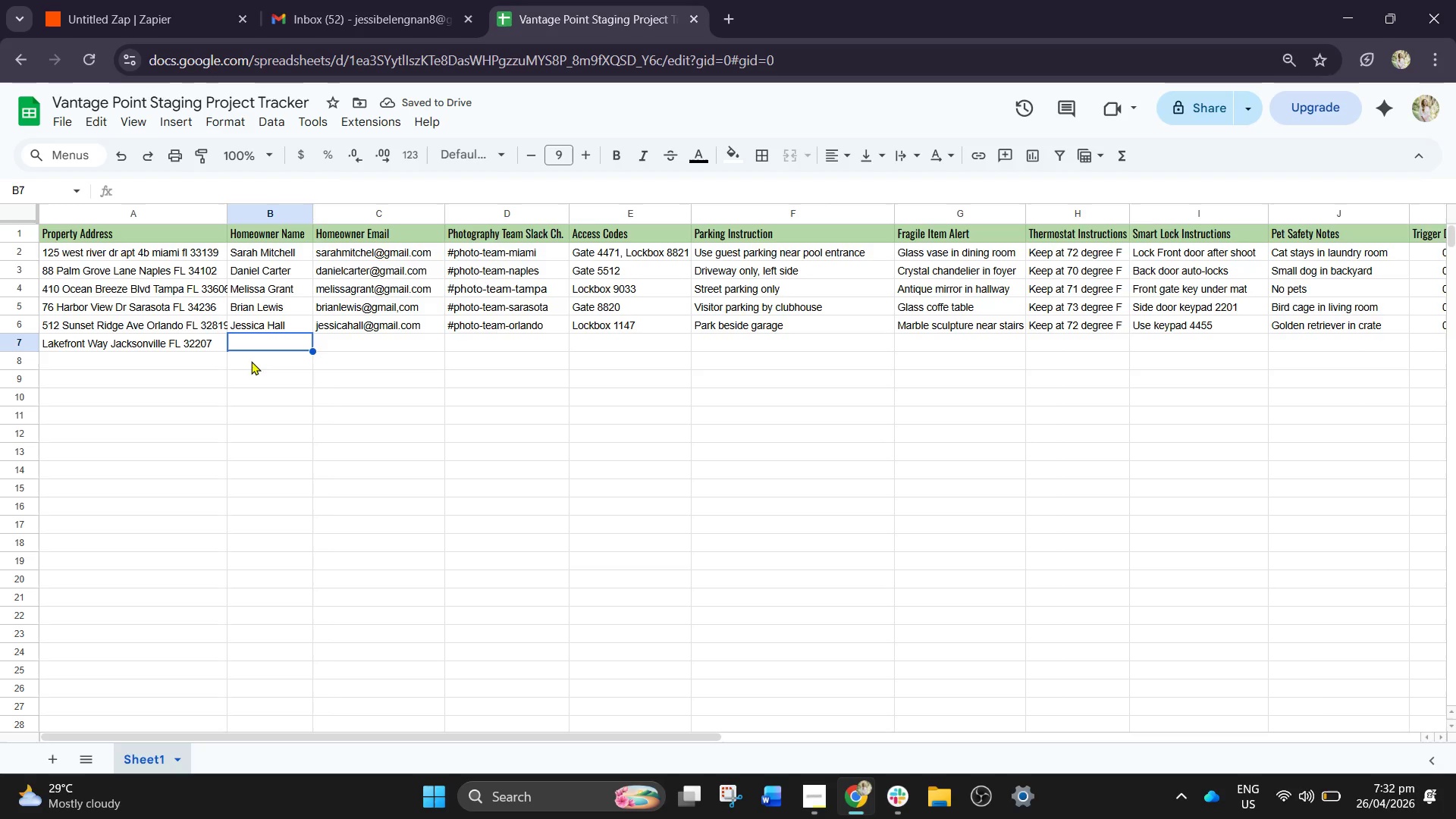 
type(Kevins Brooks)
 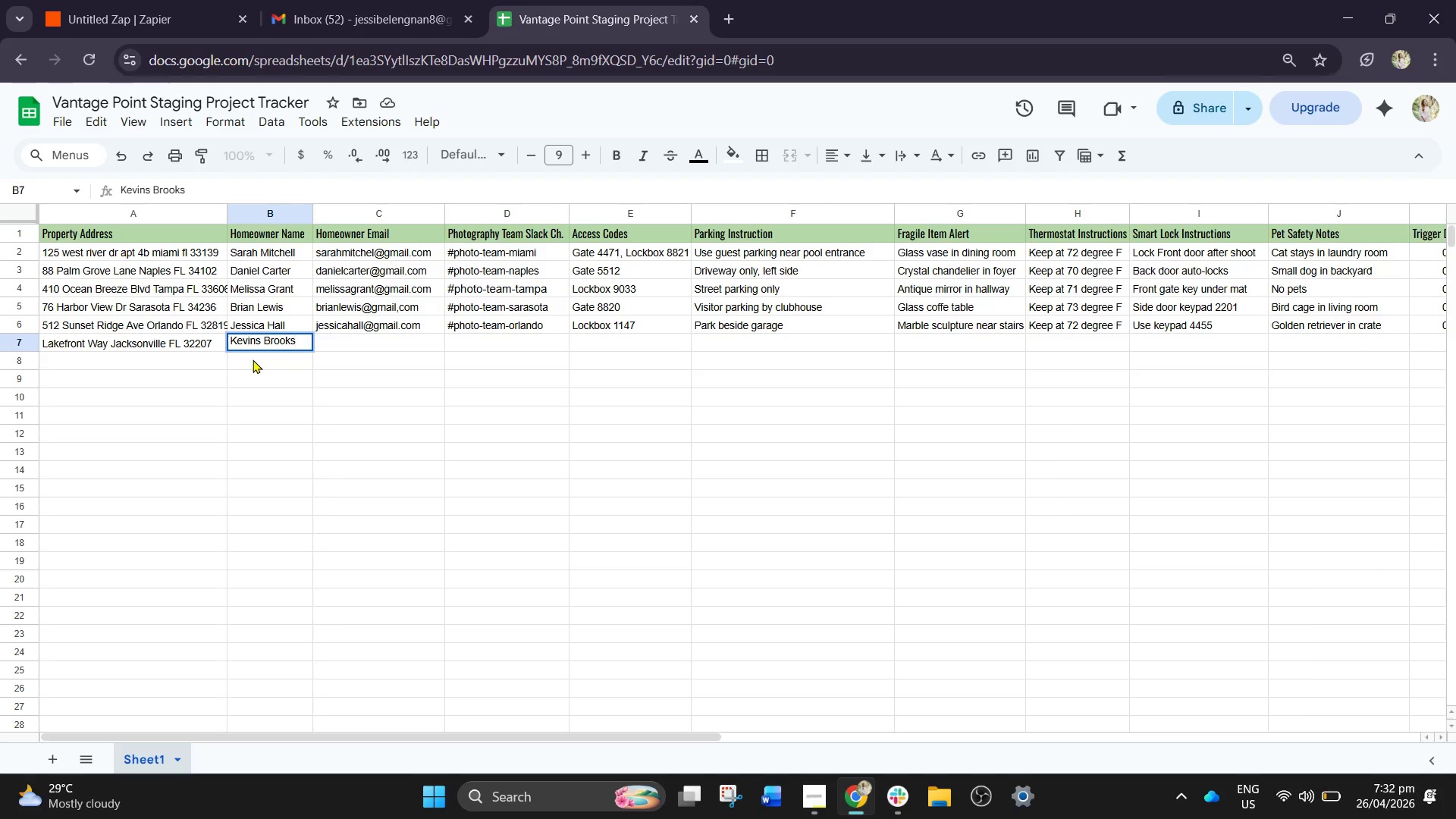 
key(ArrowRight)
 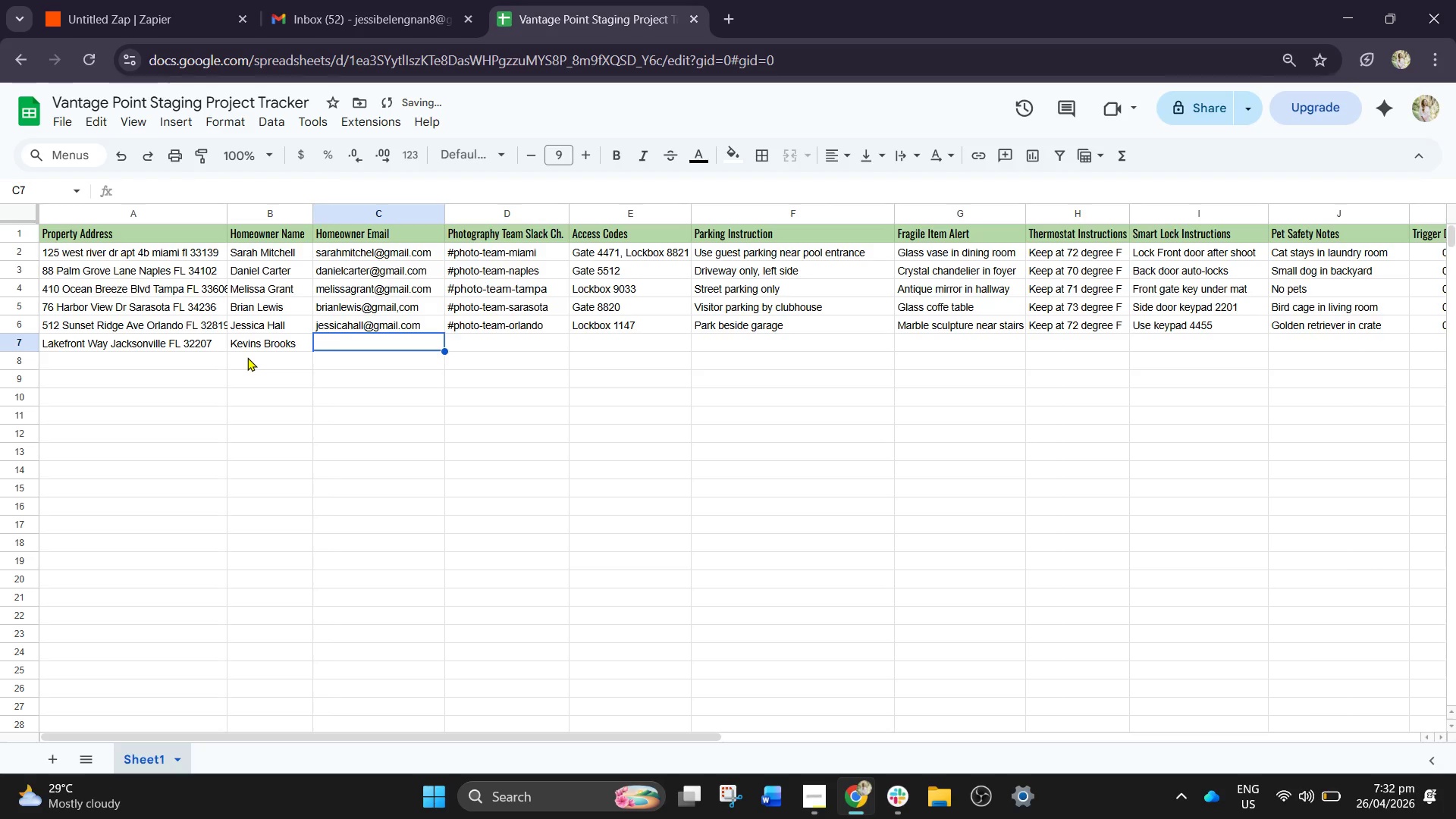 
type(kevin)
 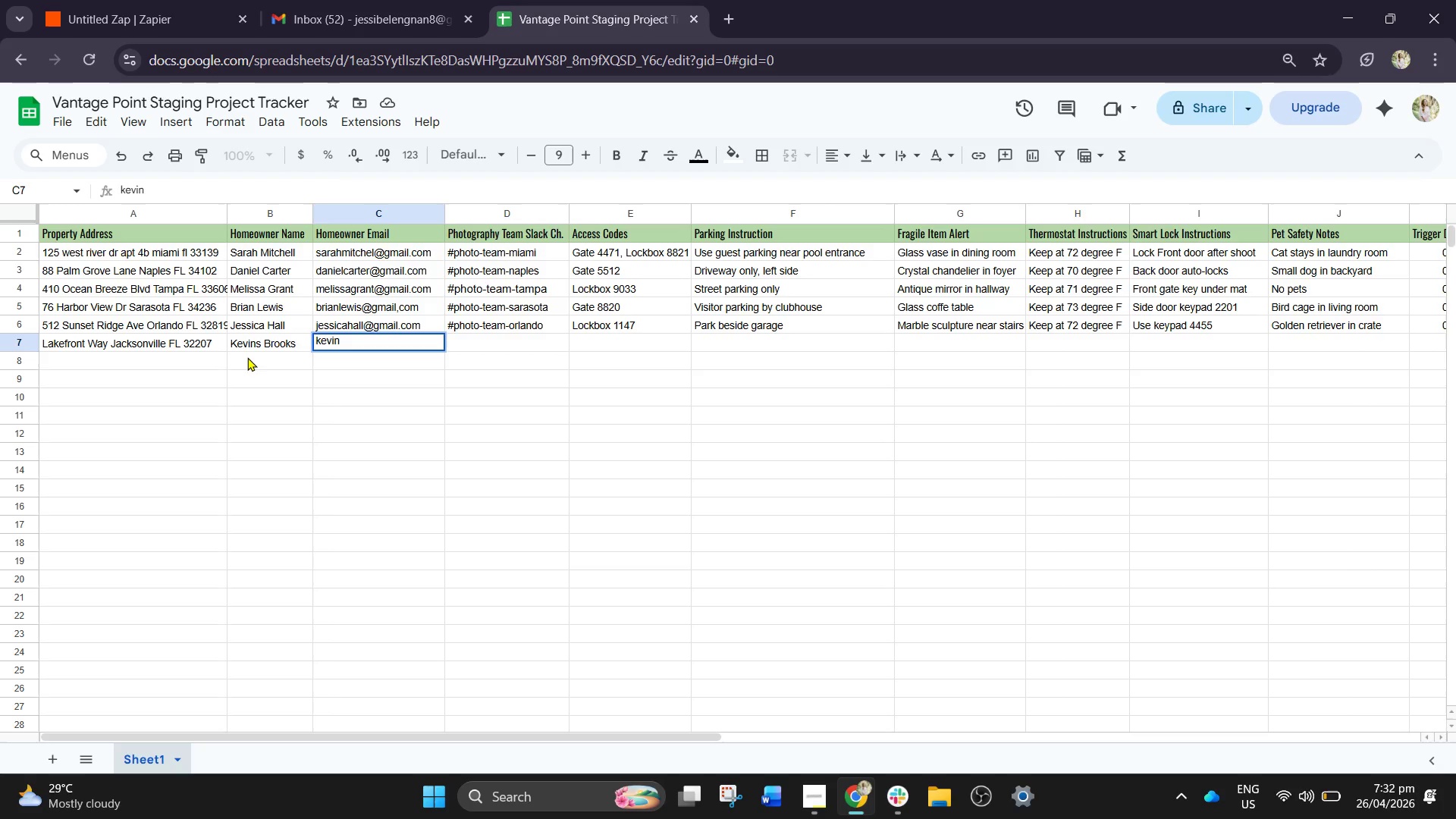 
type(brooks@gmail.com)
 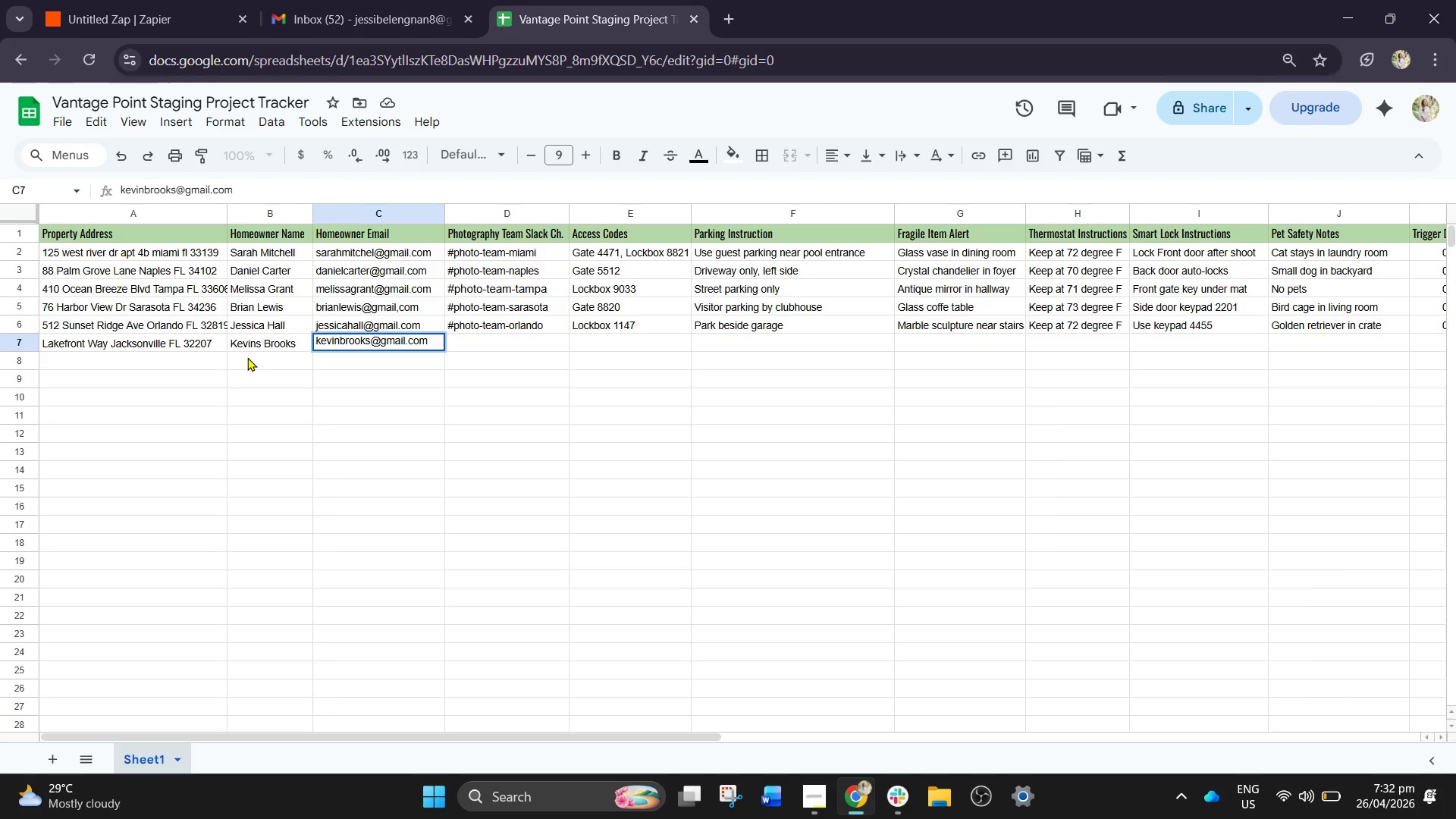 
wait(7.03)
 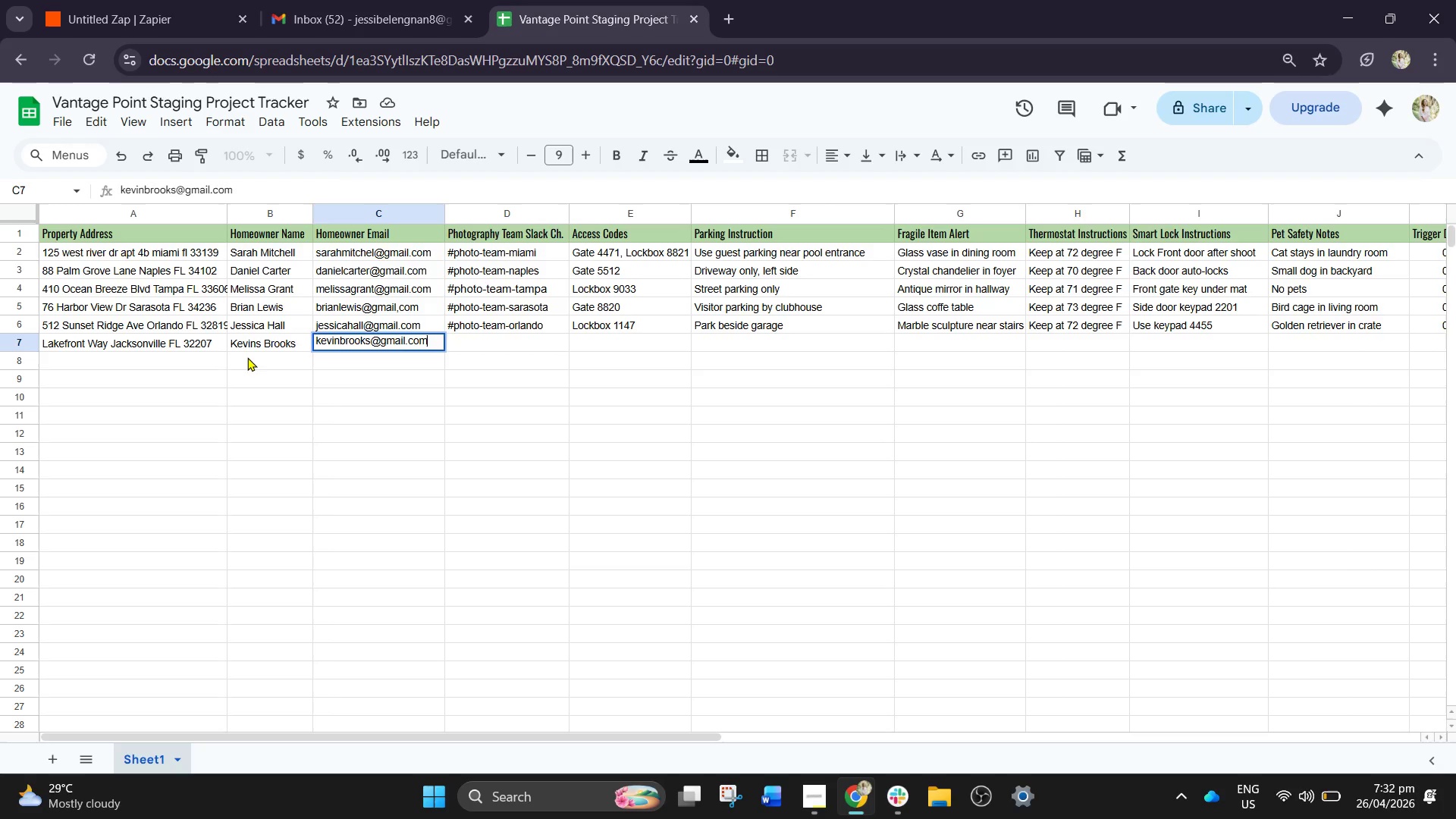 
key(ArrowRight)
 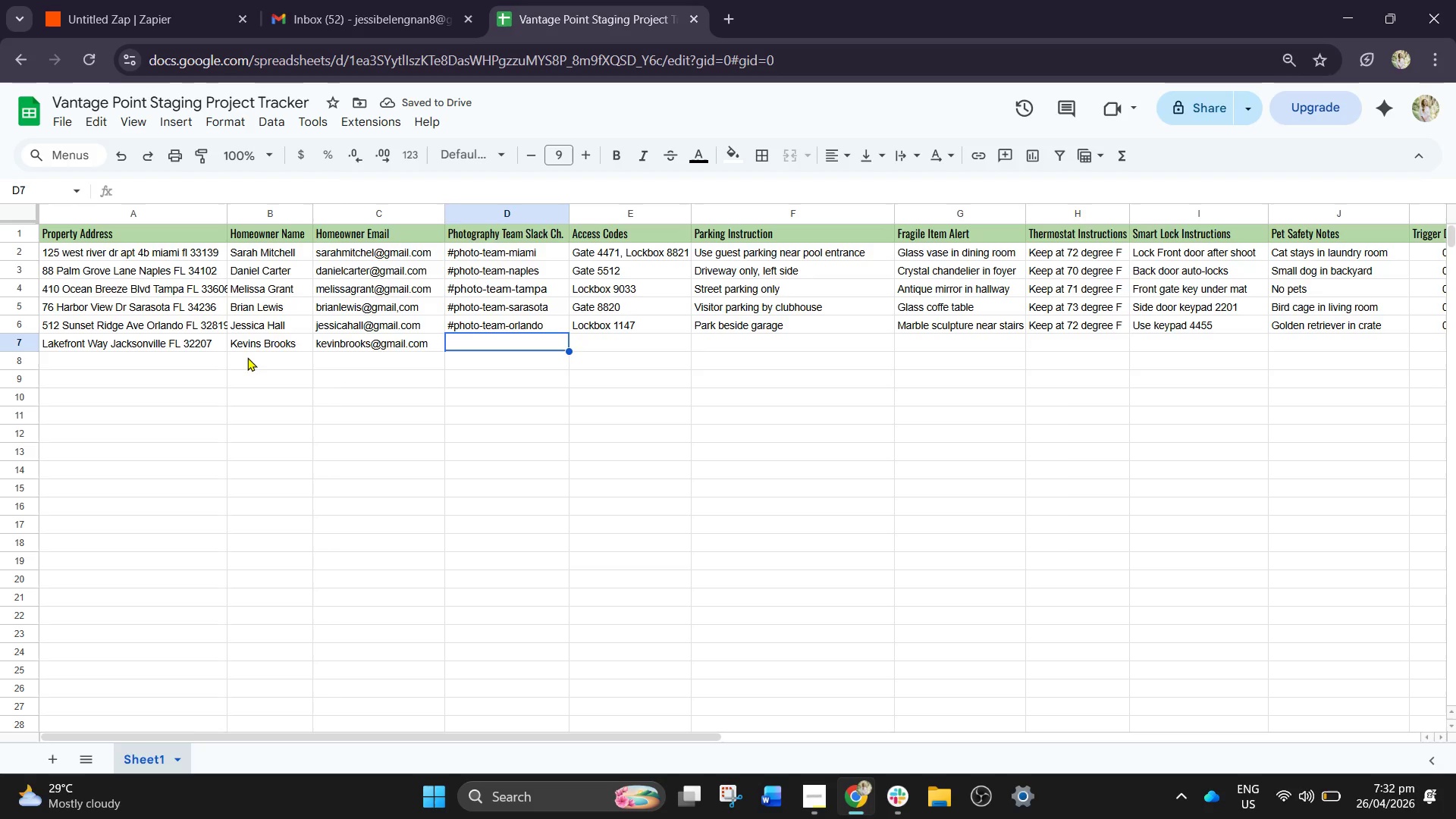 
wait(8.84)
 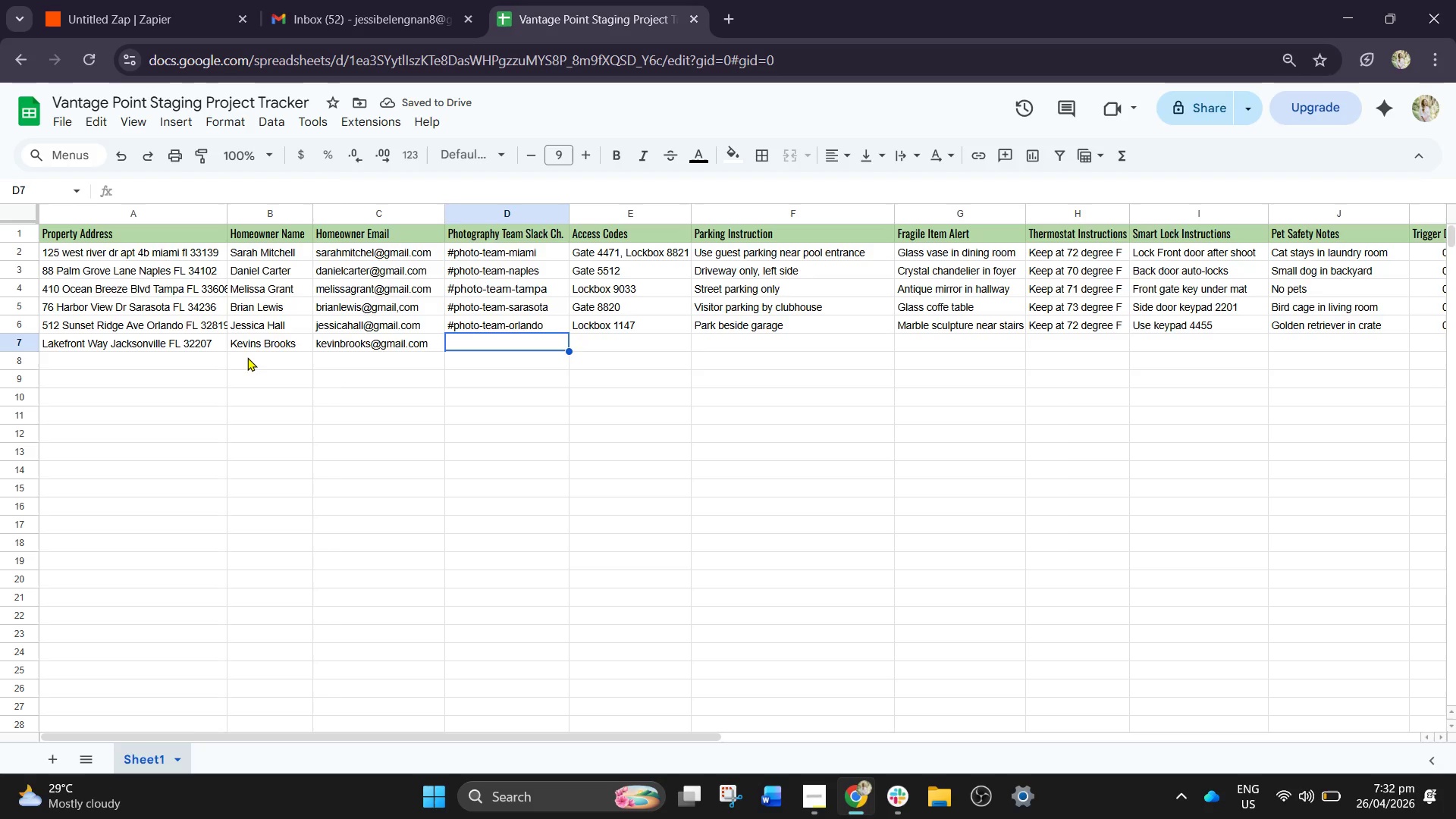 
double_click([504, 327])
 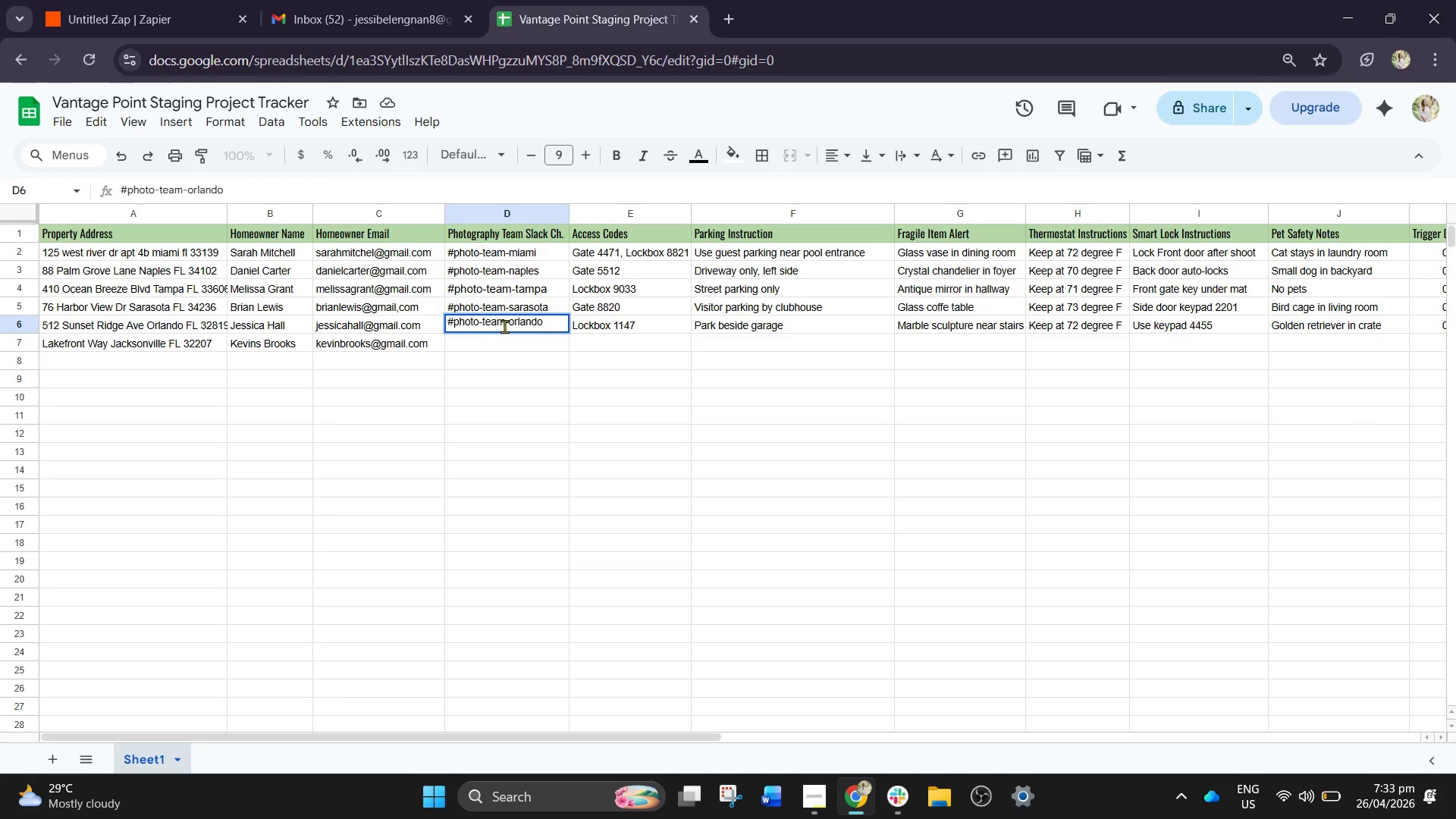 
key(Control+A)
 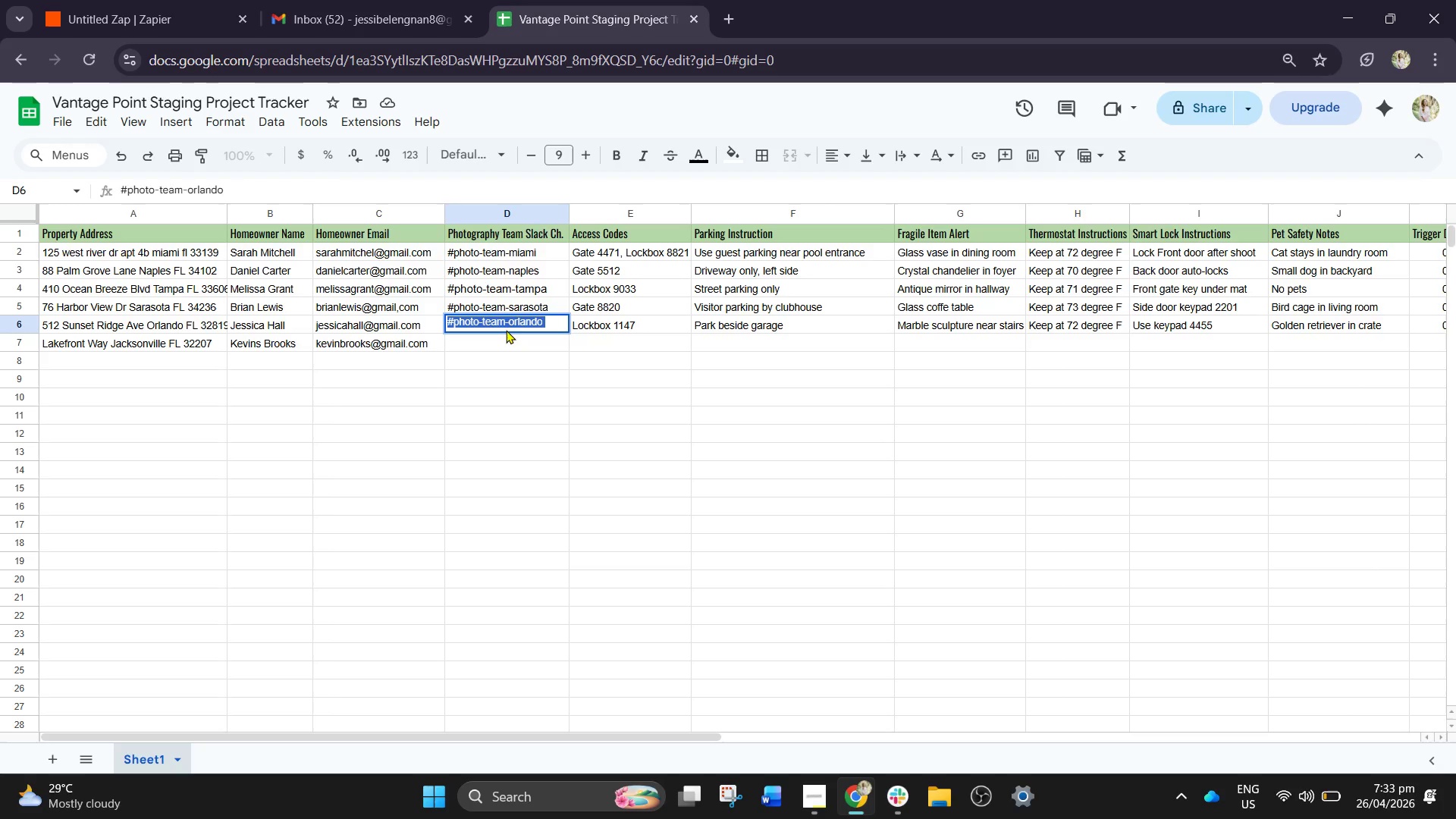 
key(Control+C)
 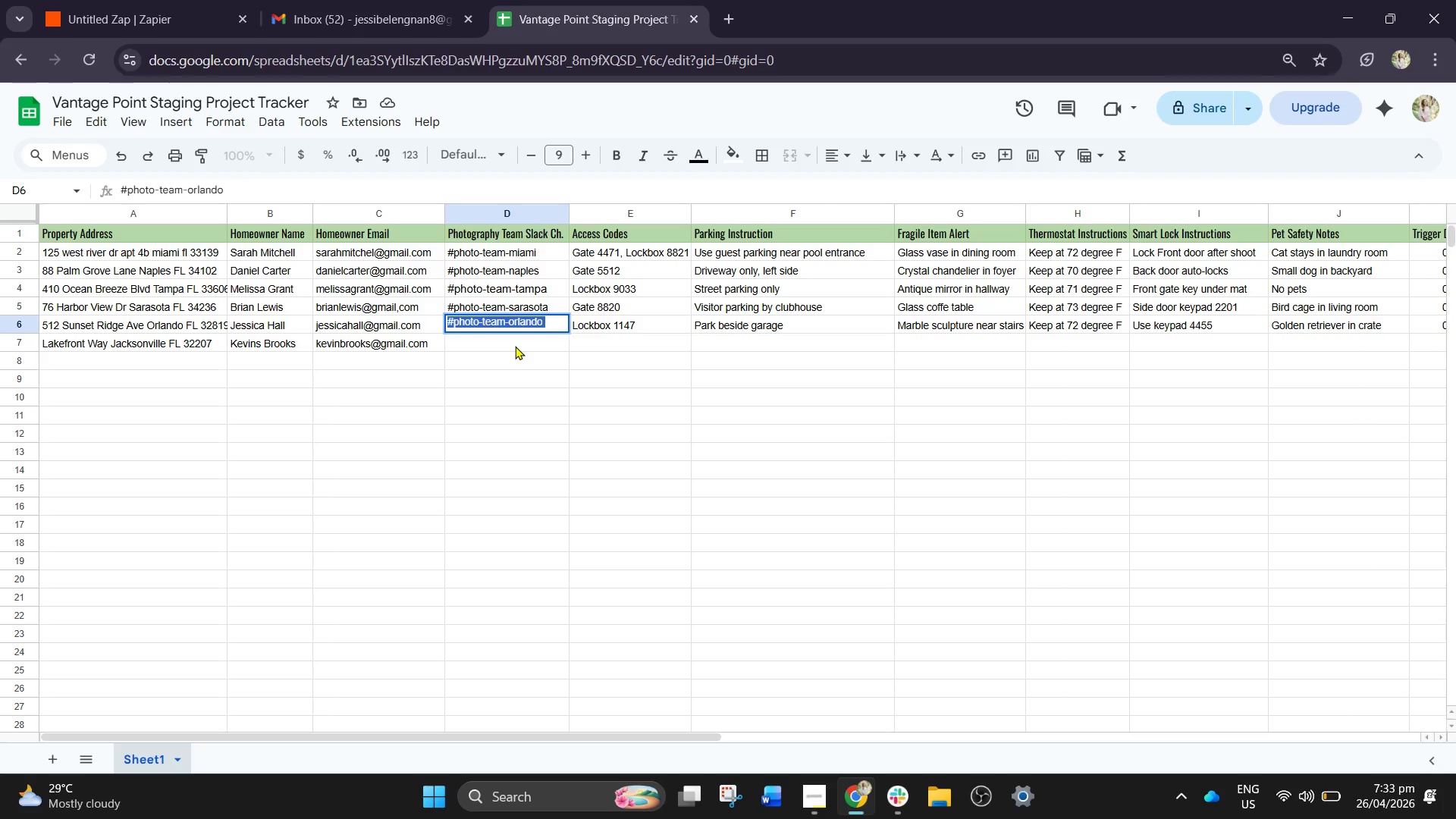 
left_click([515, 346])
 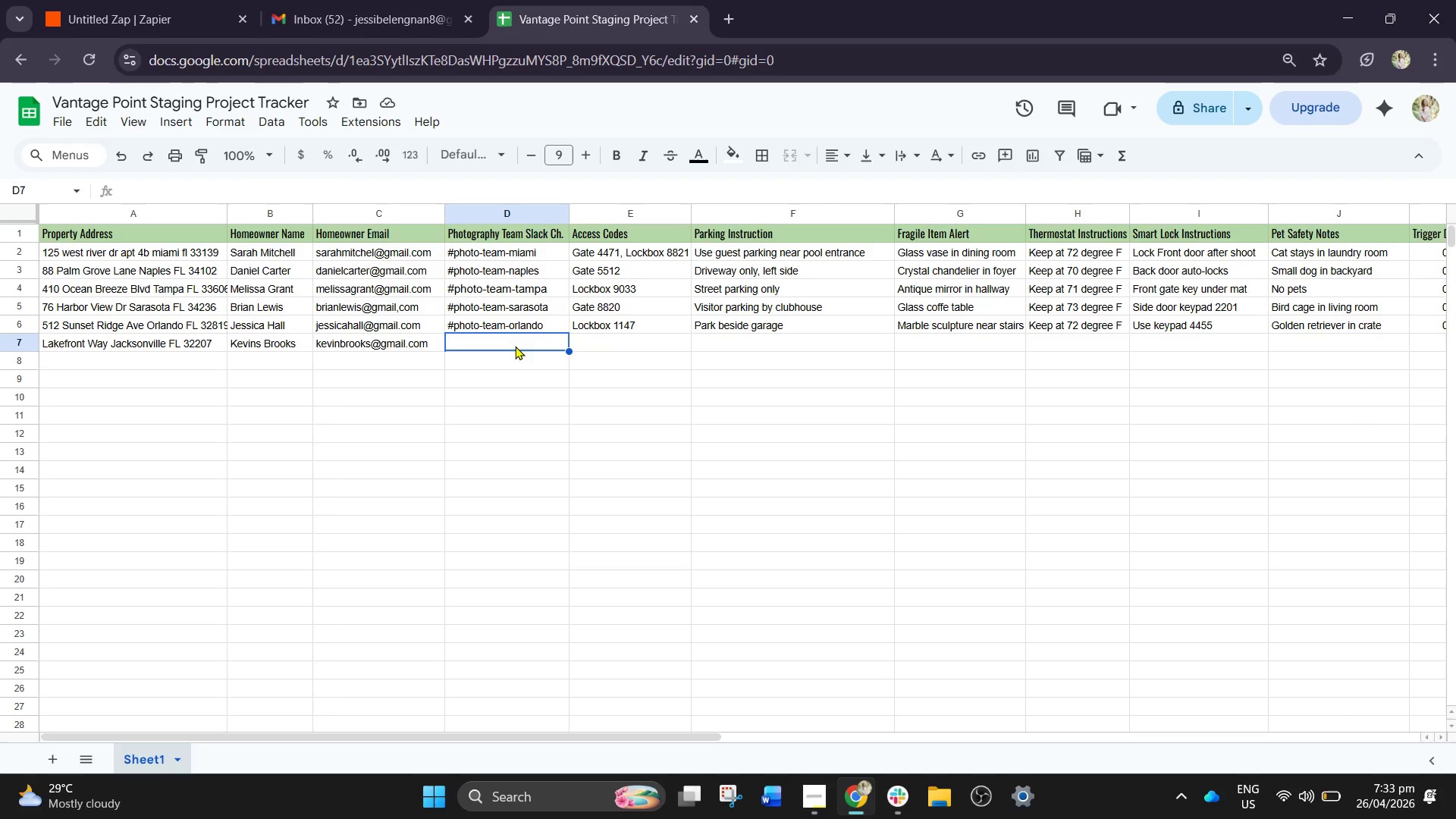 
key(Control+V)
 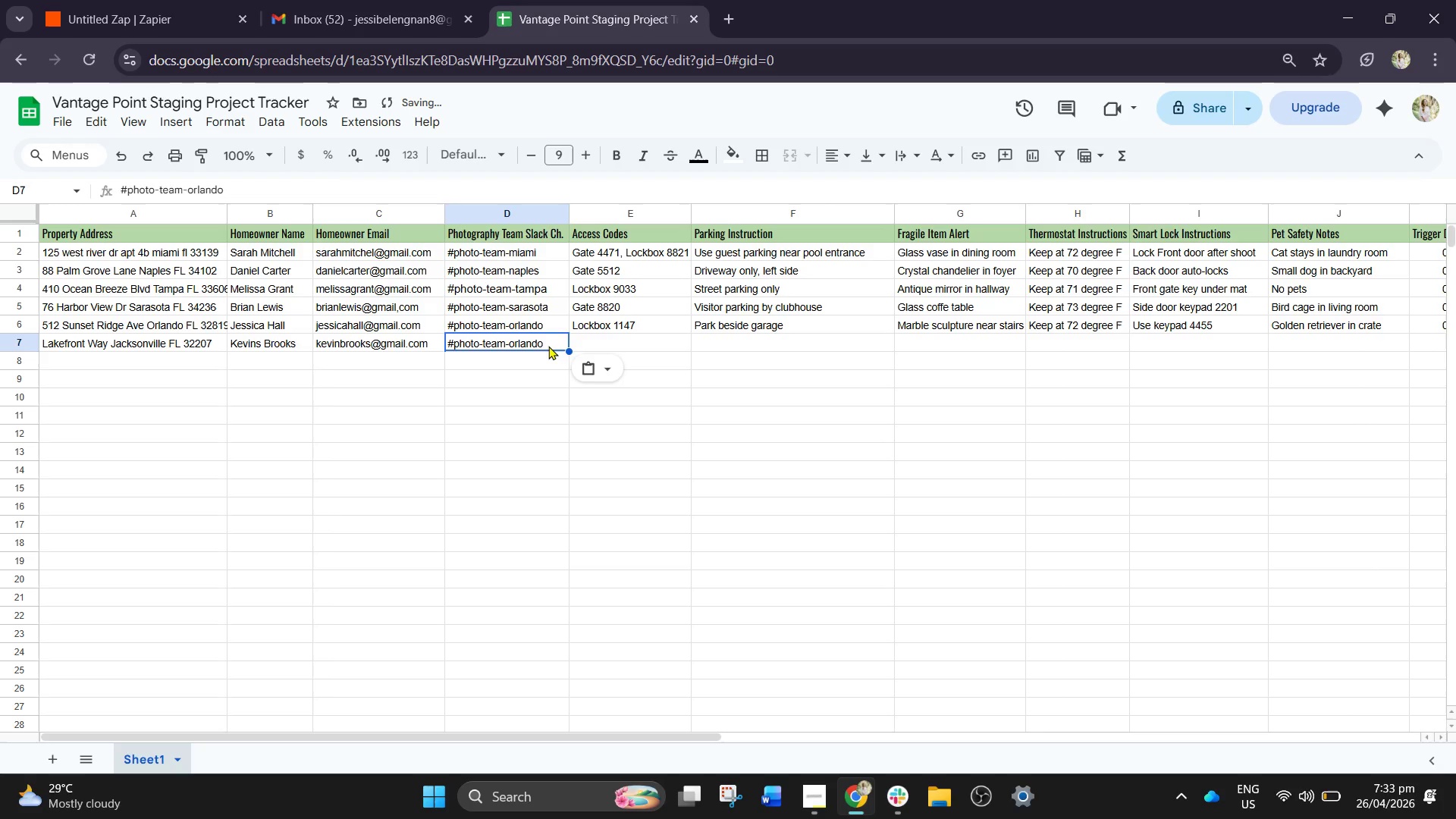 
double_click([548, 346])
 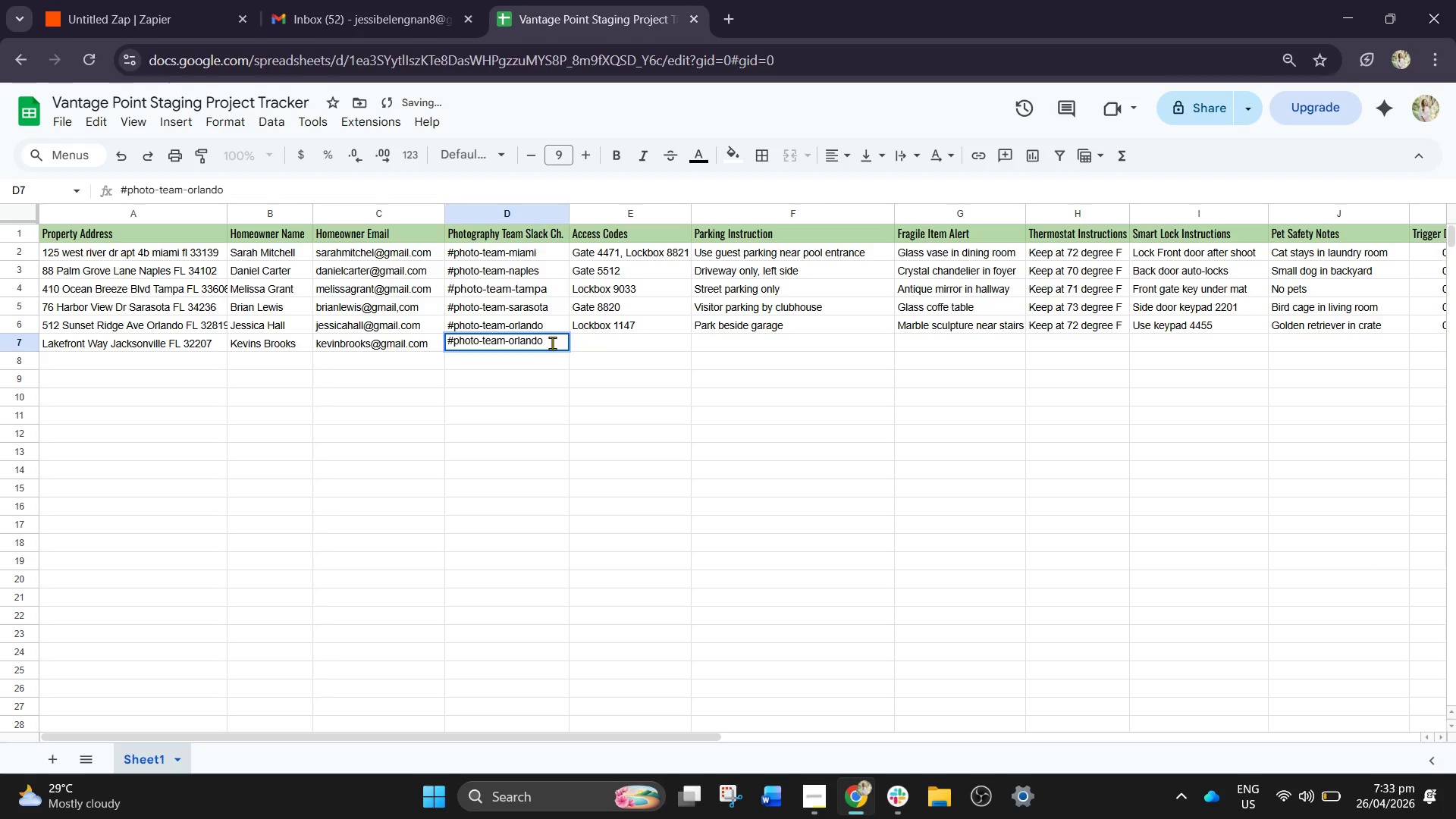 
key(Backspace)
 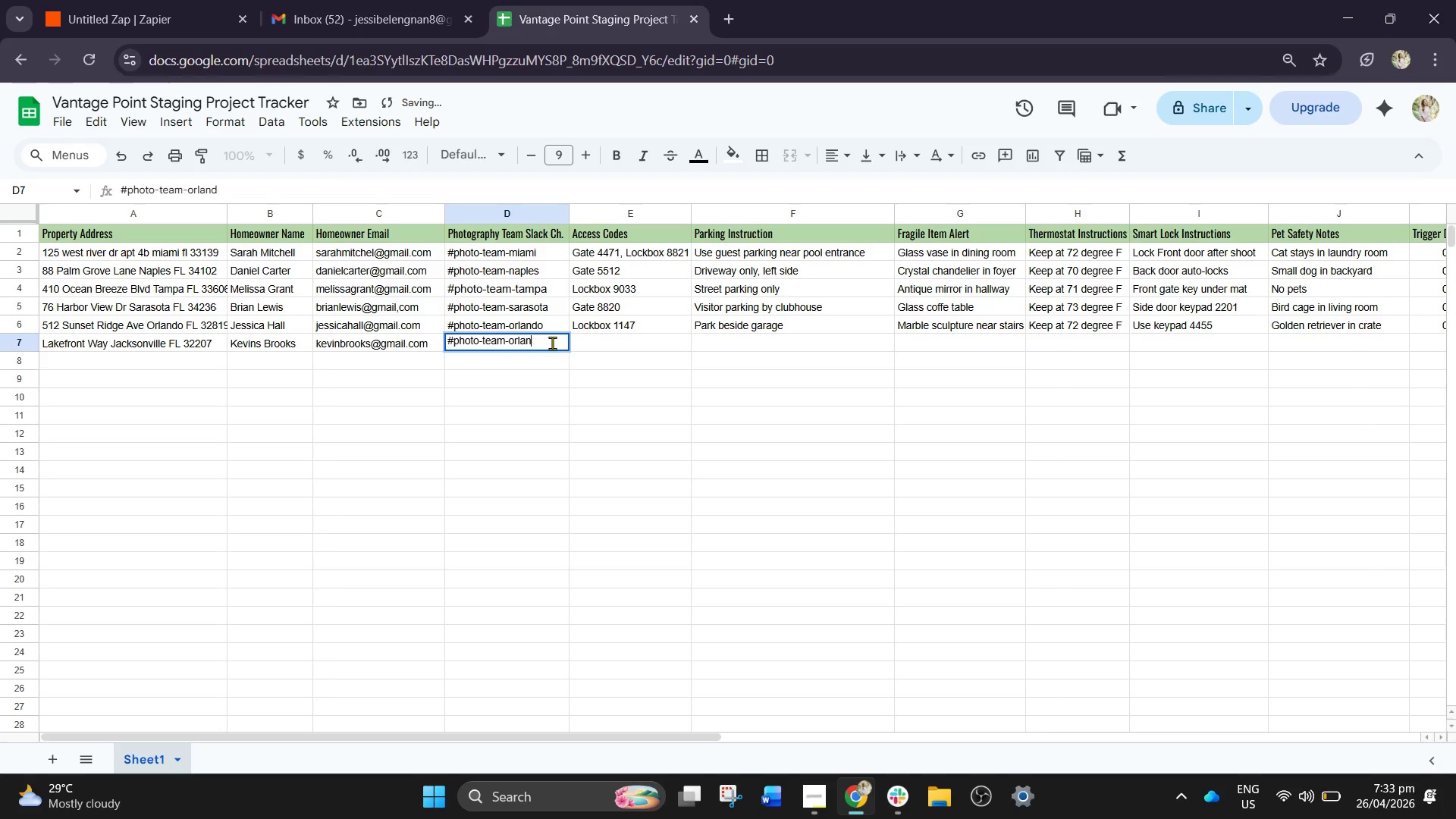 
key(Backspace)
 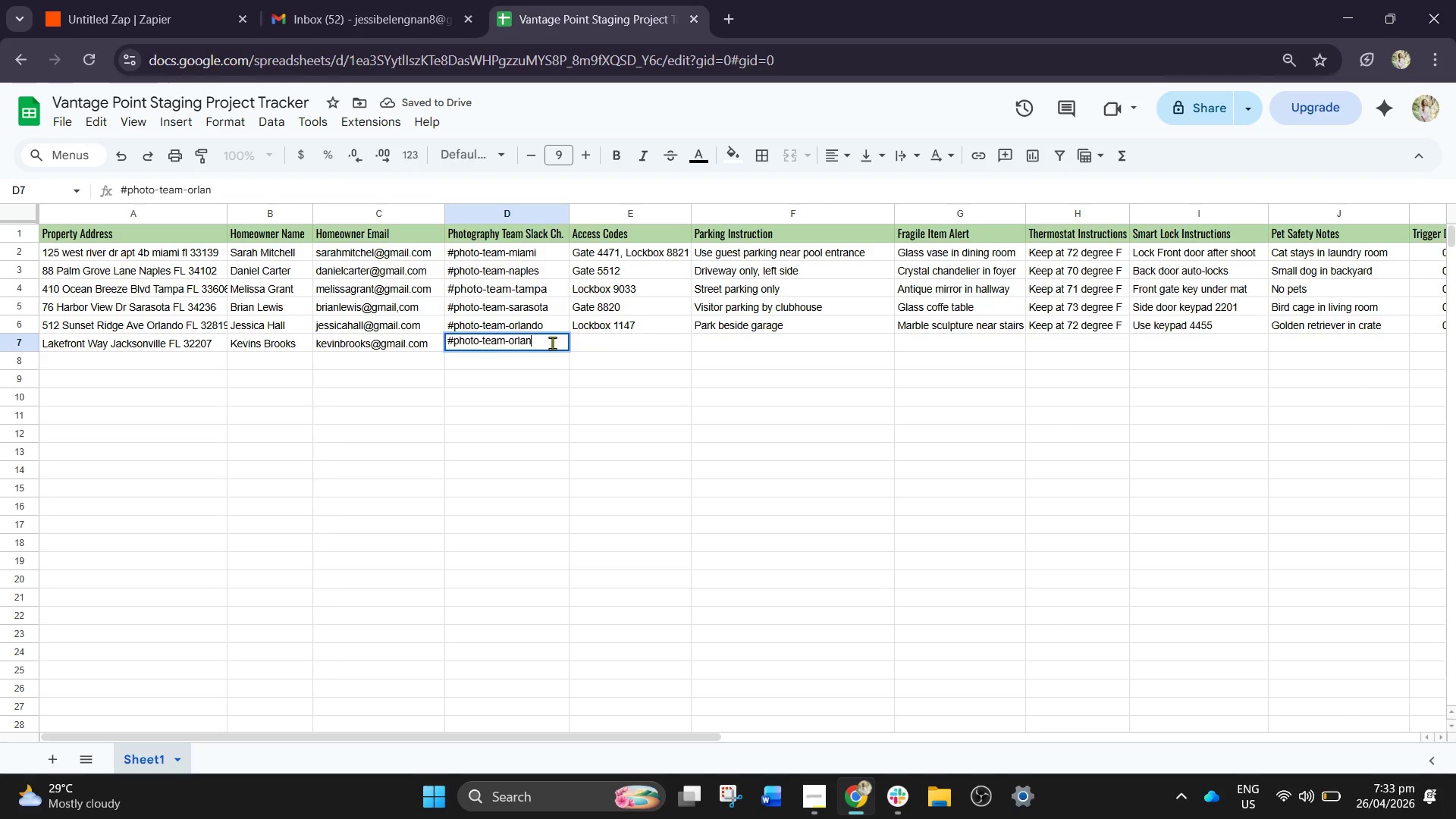 
key(Backspace)
 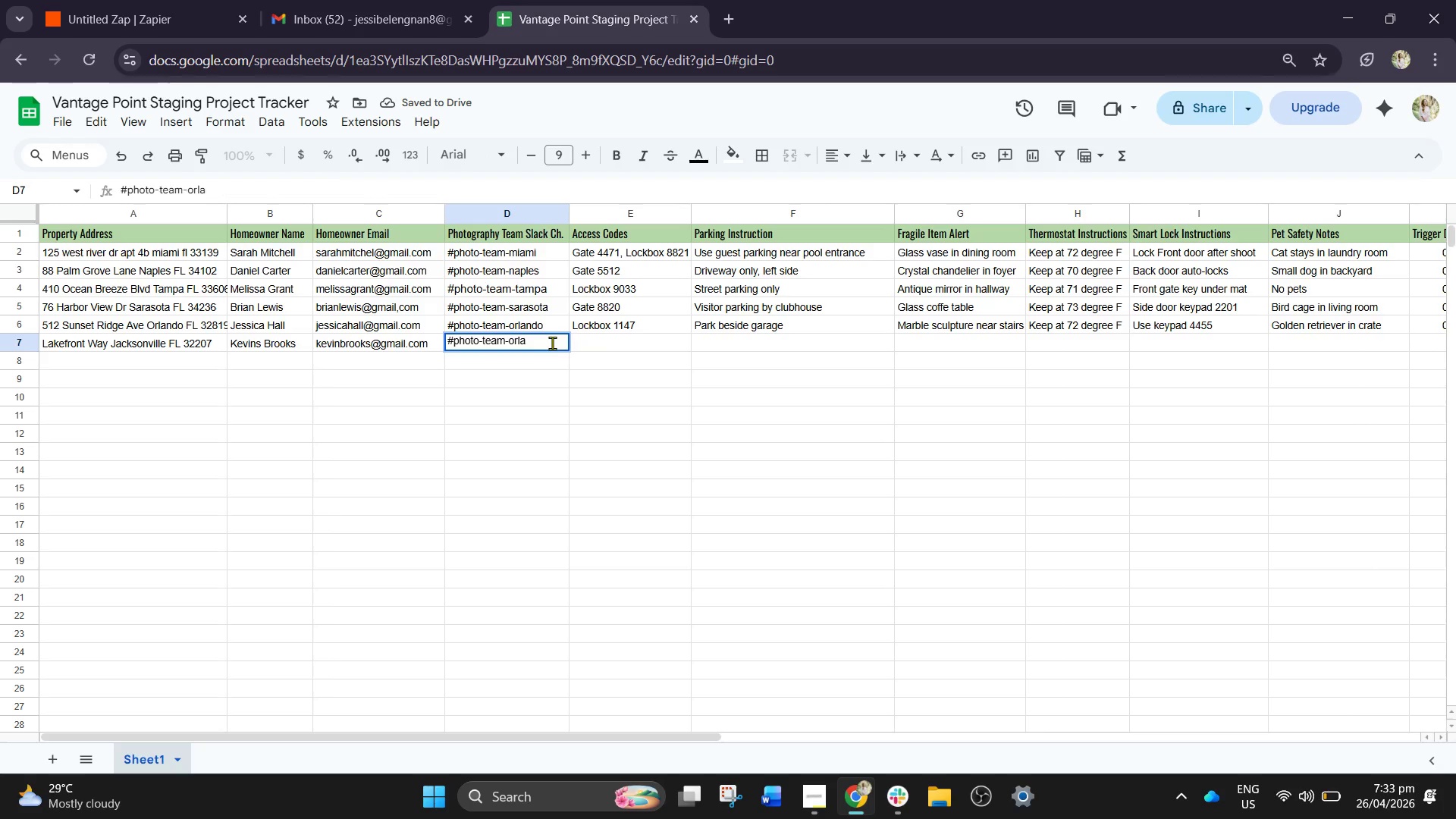 
key(Backspace)
 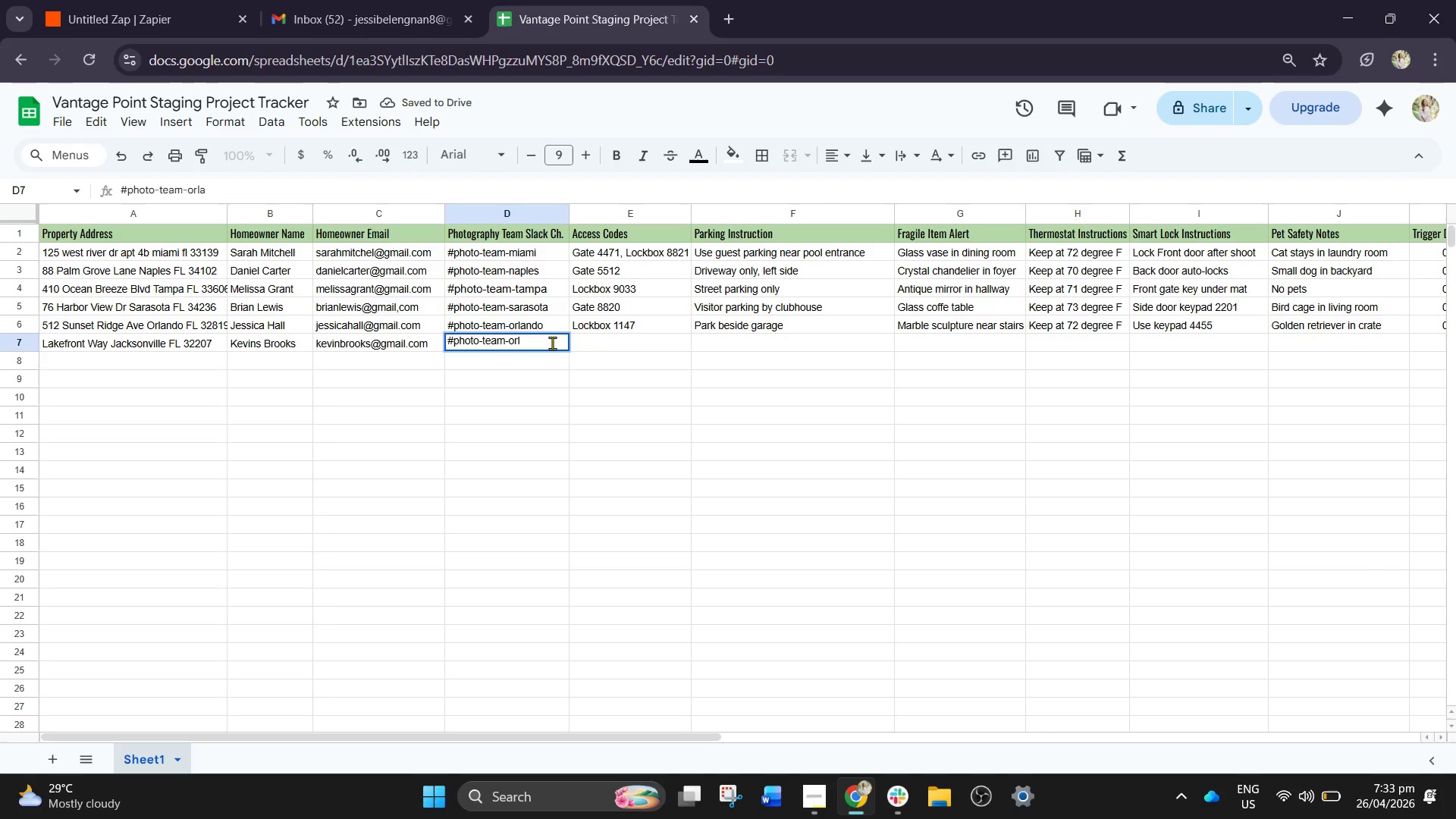 
key(Backspace)
 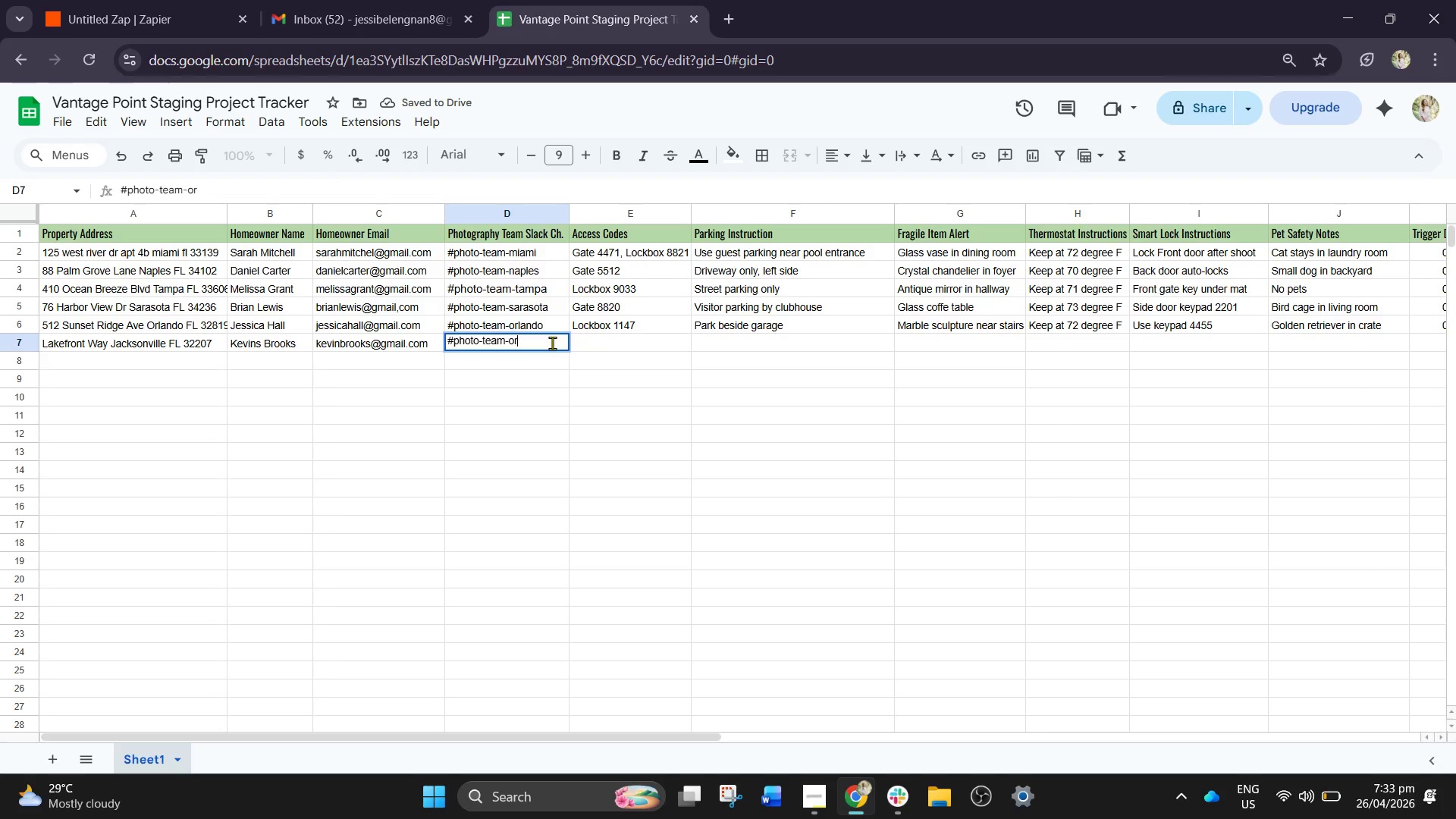 
key(Backspace)
 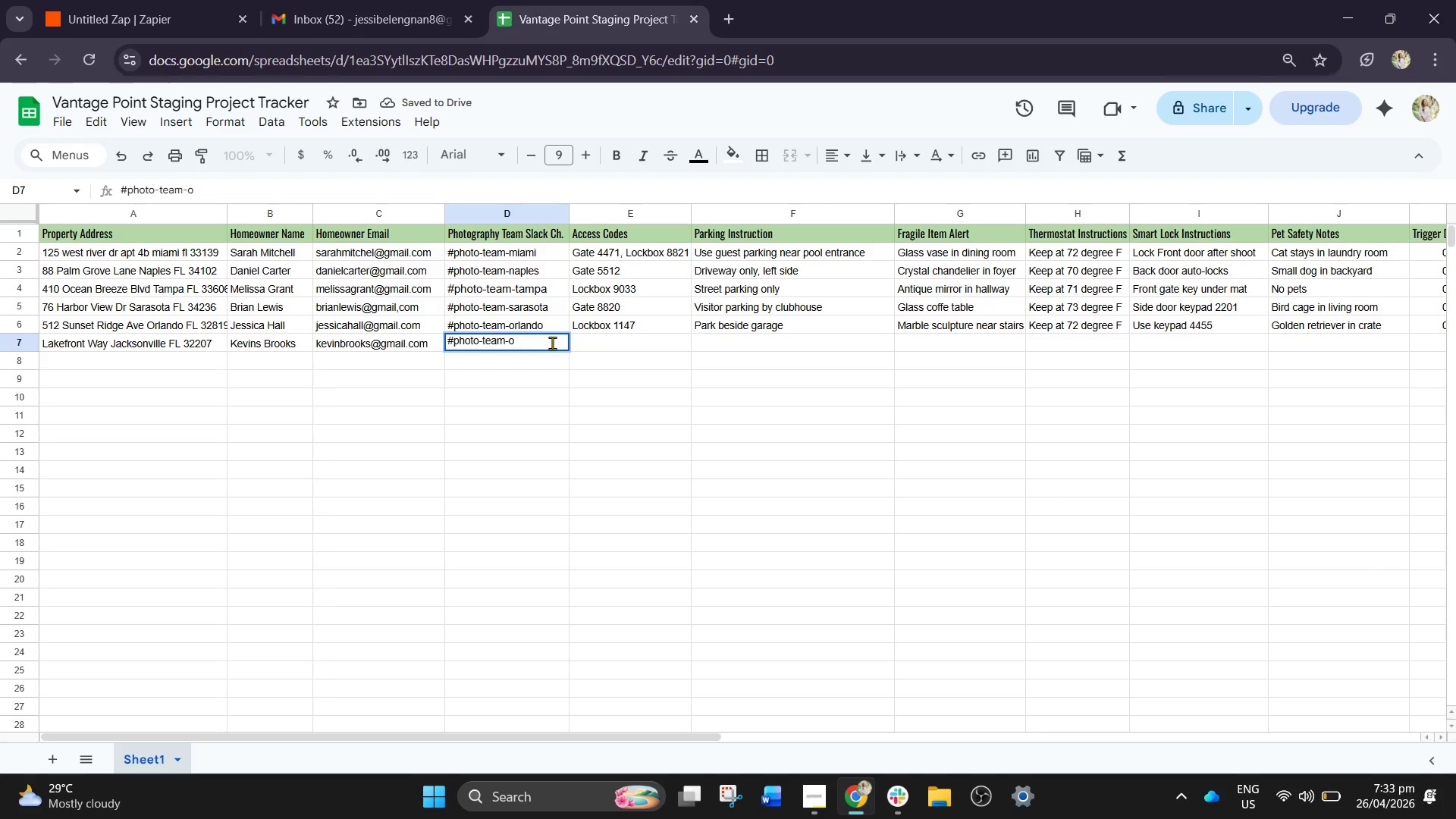 
key(Backspace)
 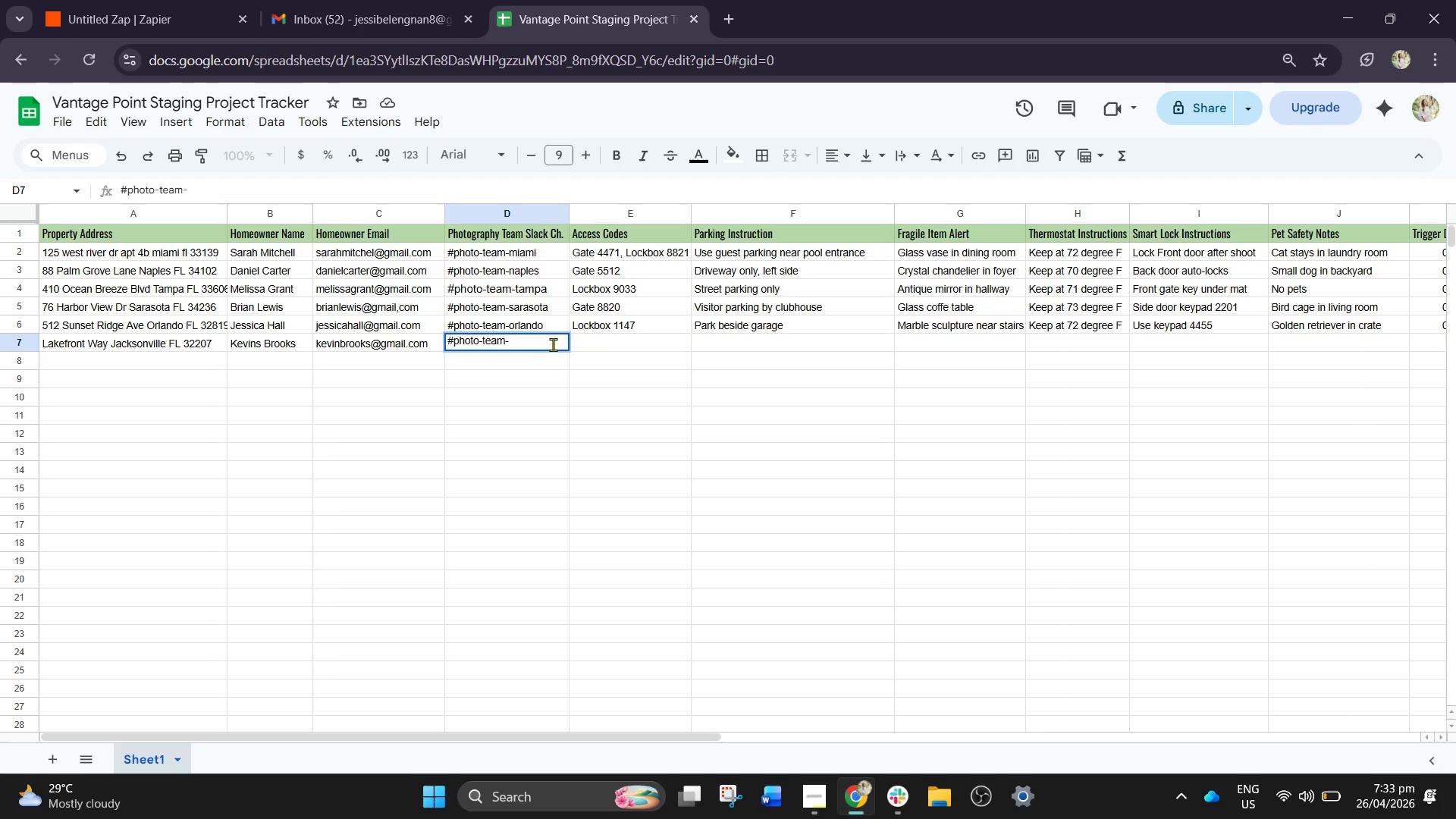 
wait(5.02)
 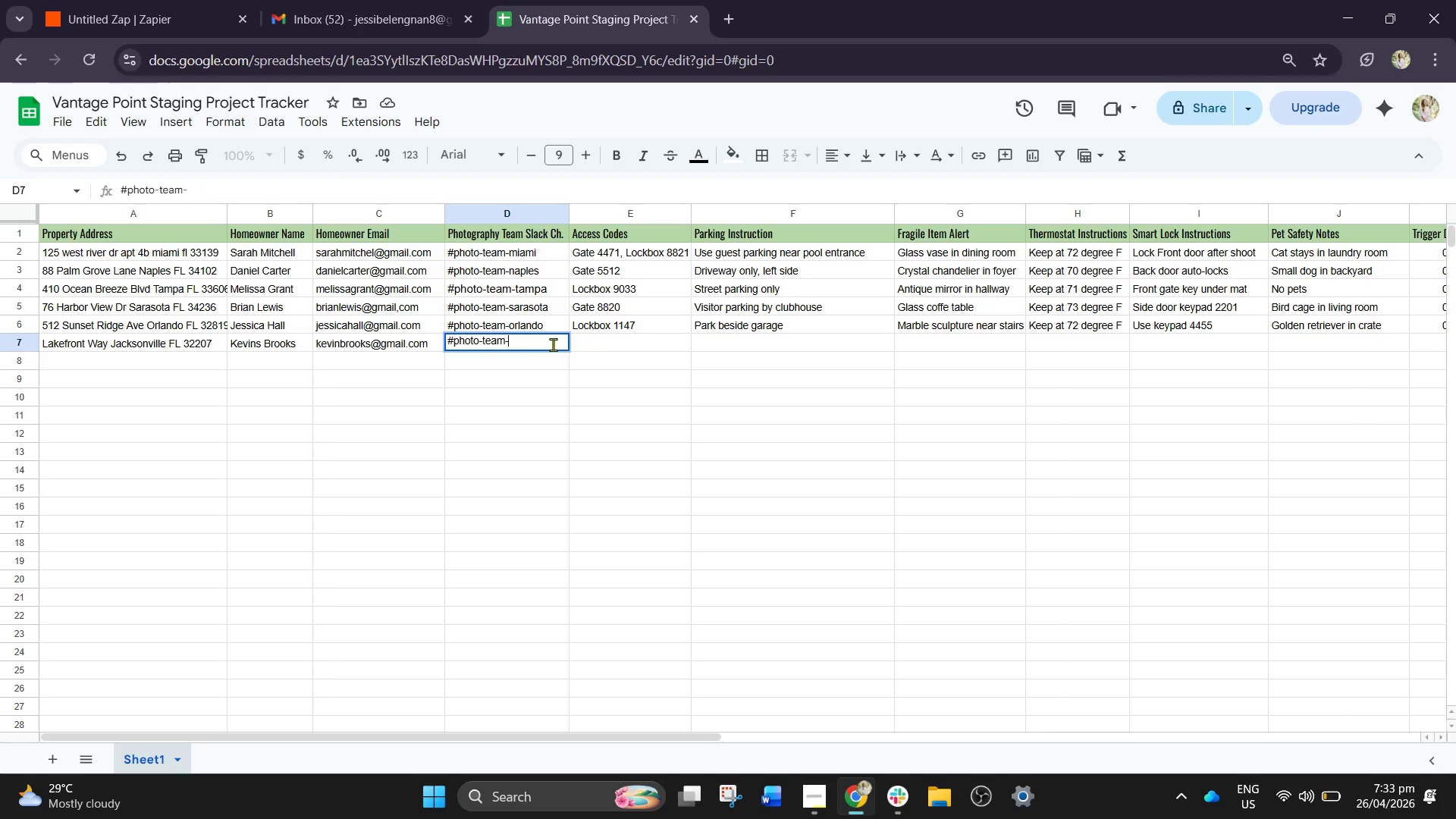 
type(jac)
key(Backspace)
type(x)
 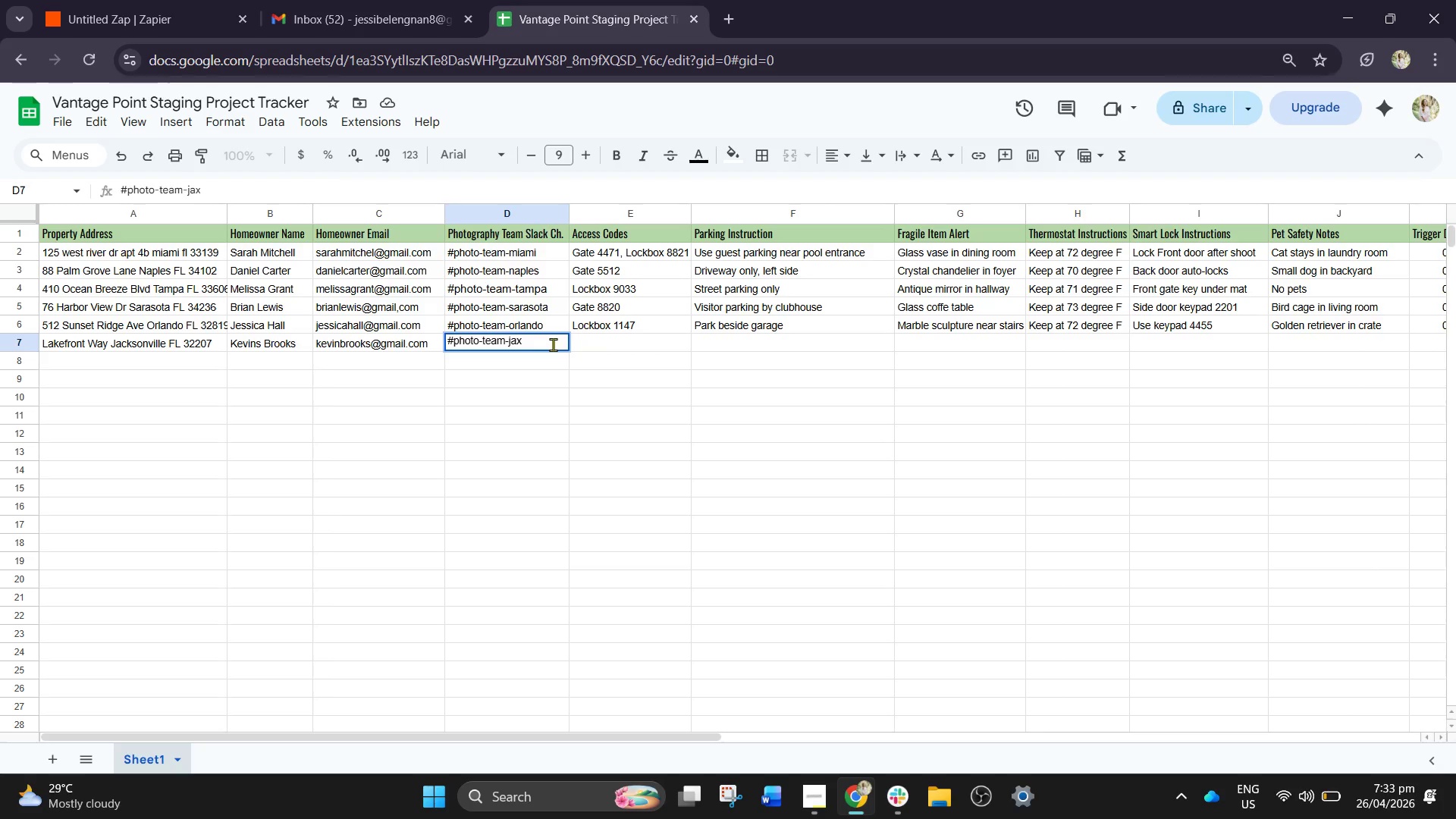 
key(ArrowRight)
 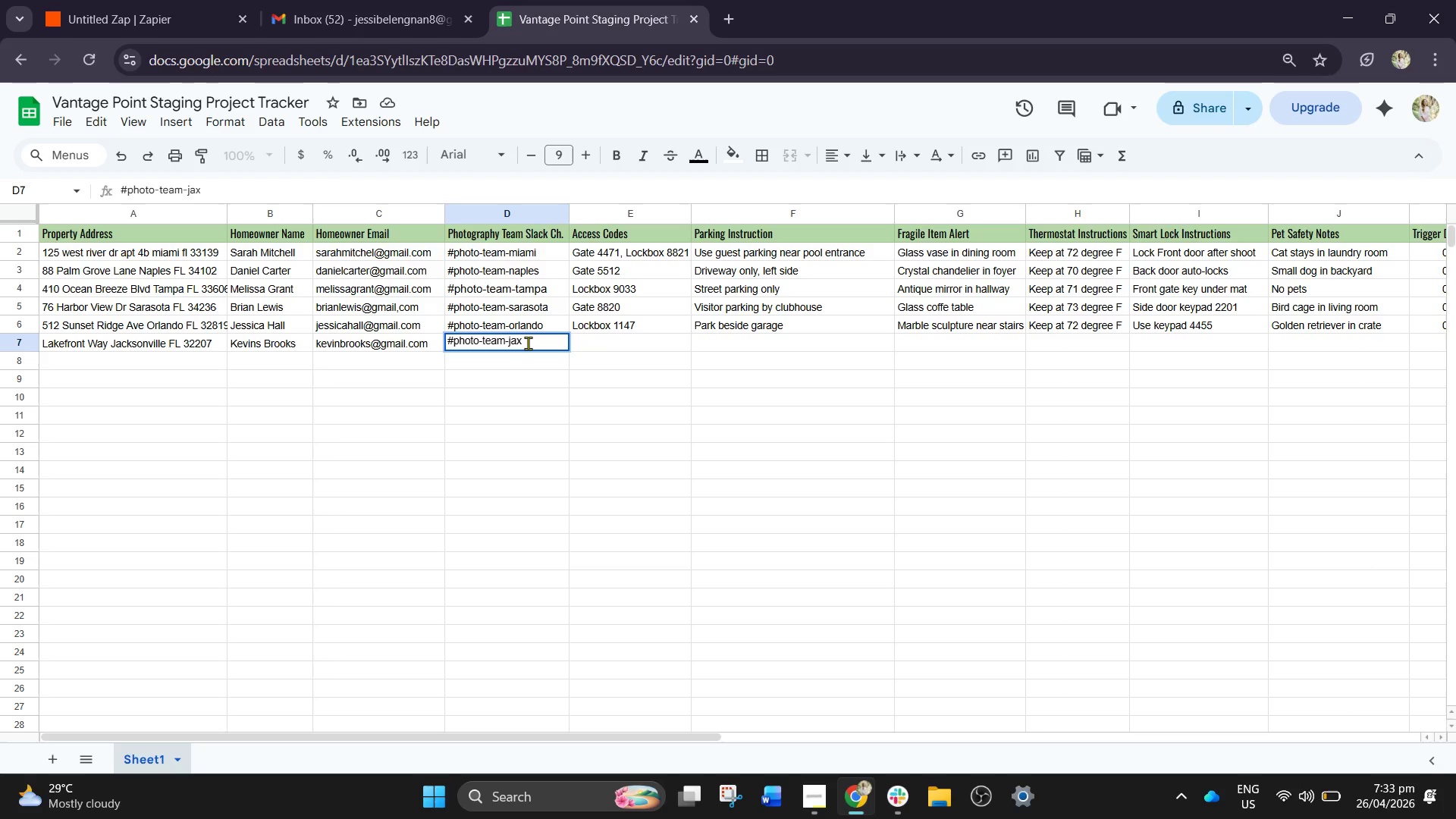 
key(ArrowRight)
 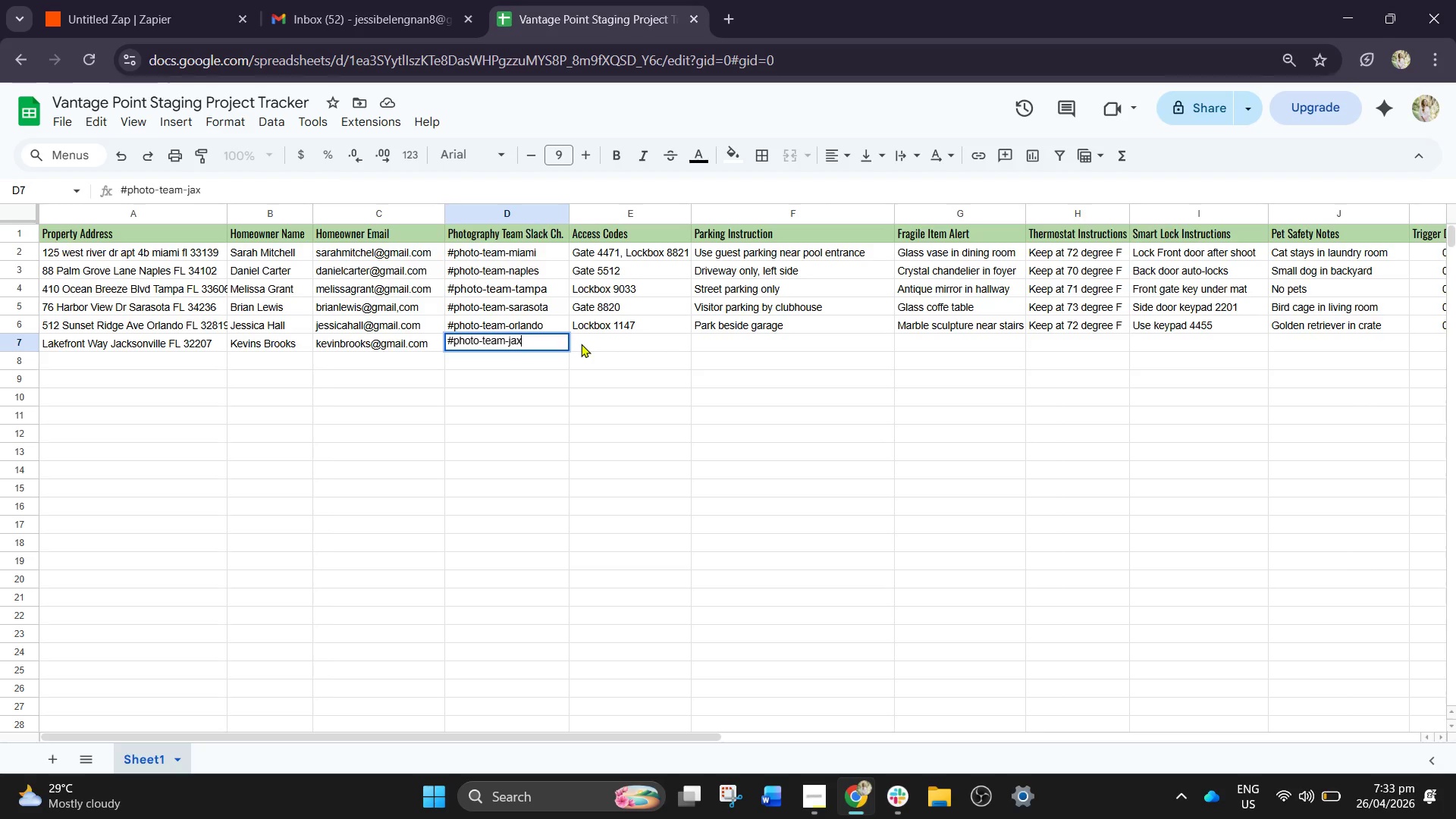 
left_click([587, 344])
 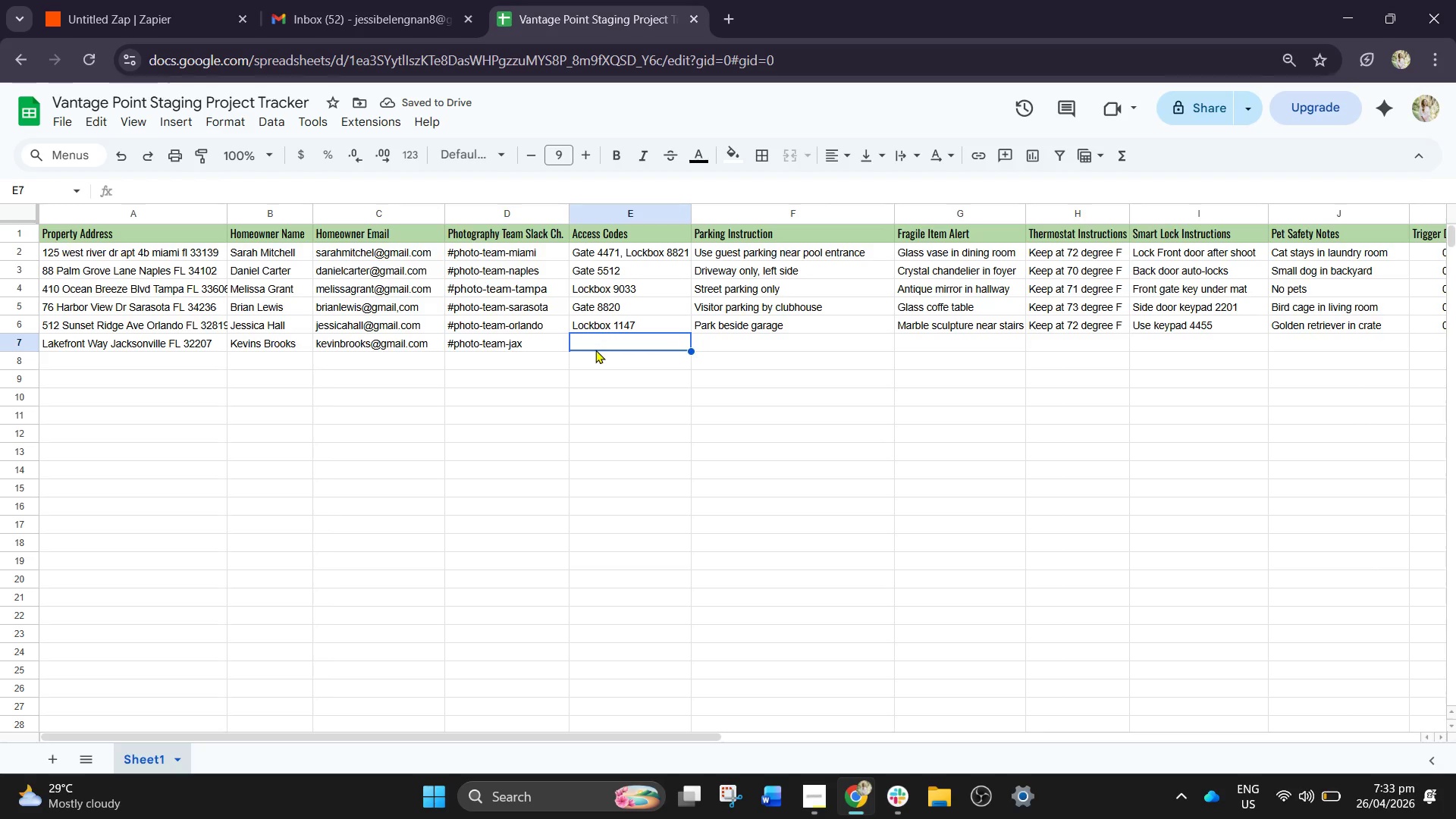 
type(Gate code 6621)
 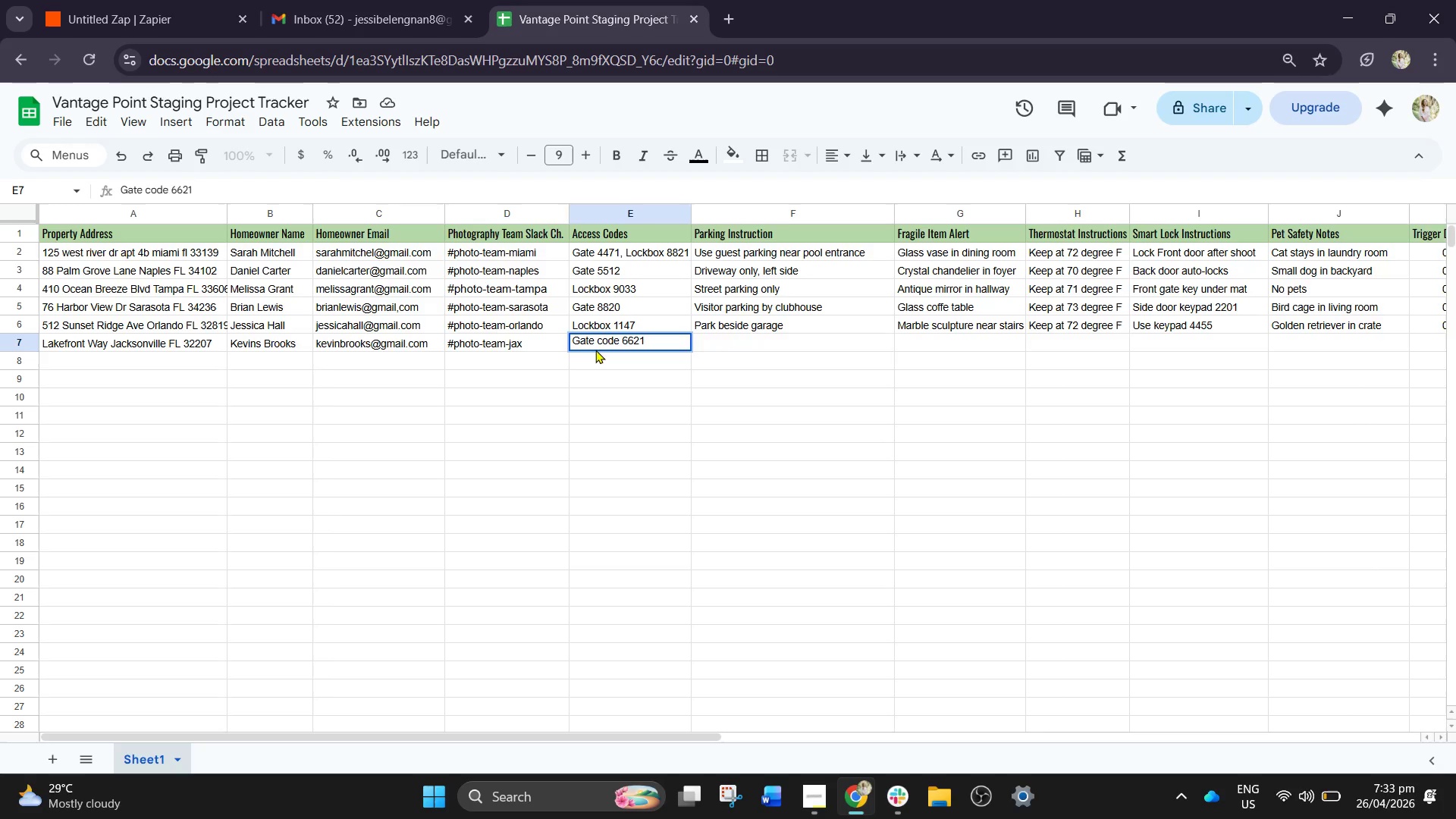 
key(ArrowRight)
 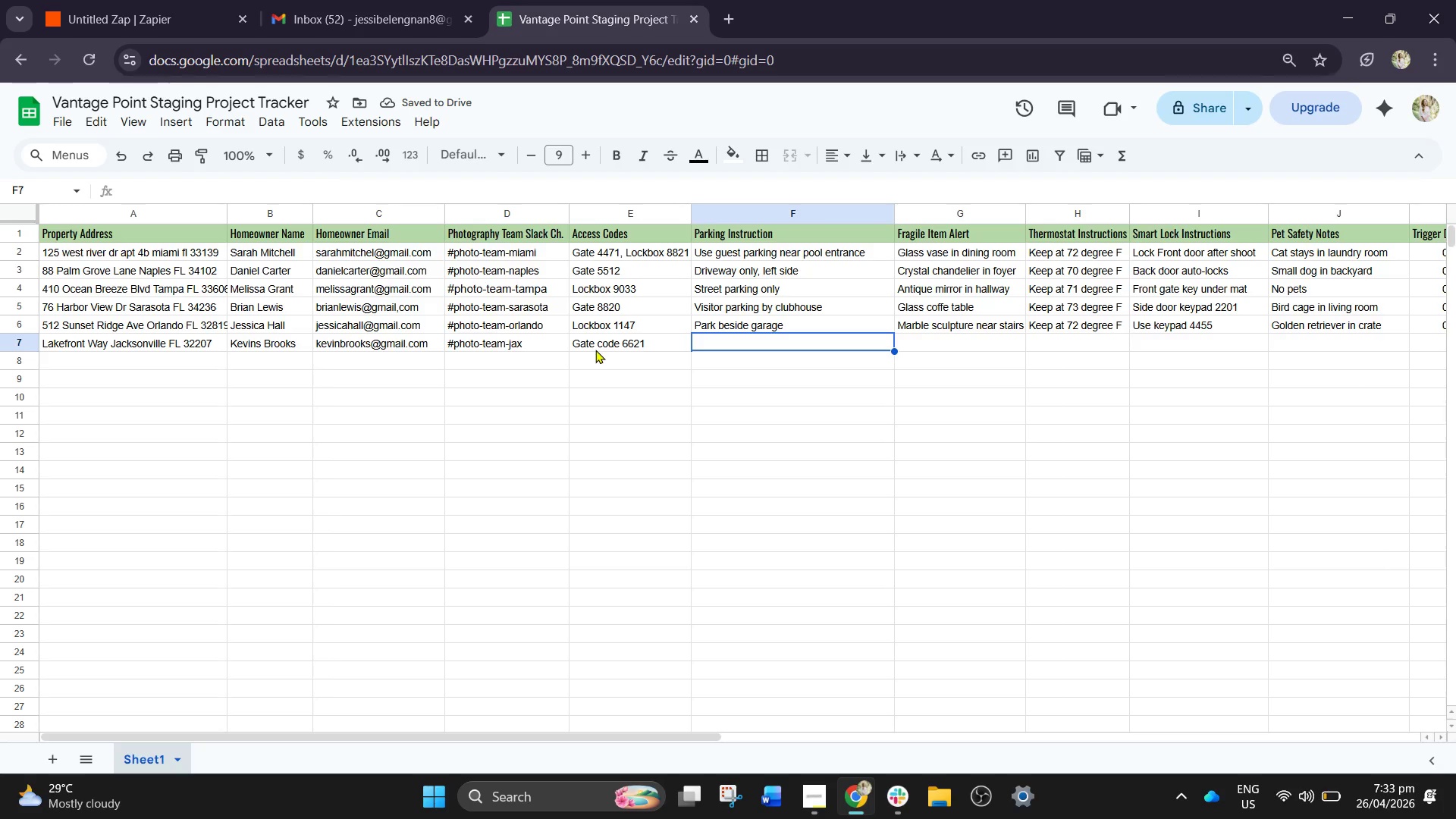 
key(CapsLock)
 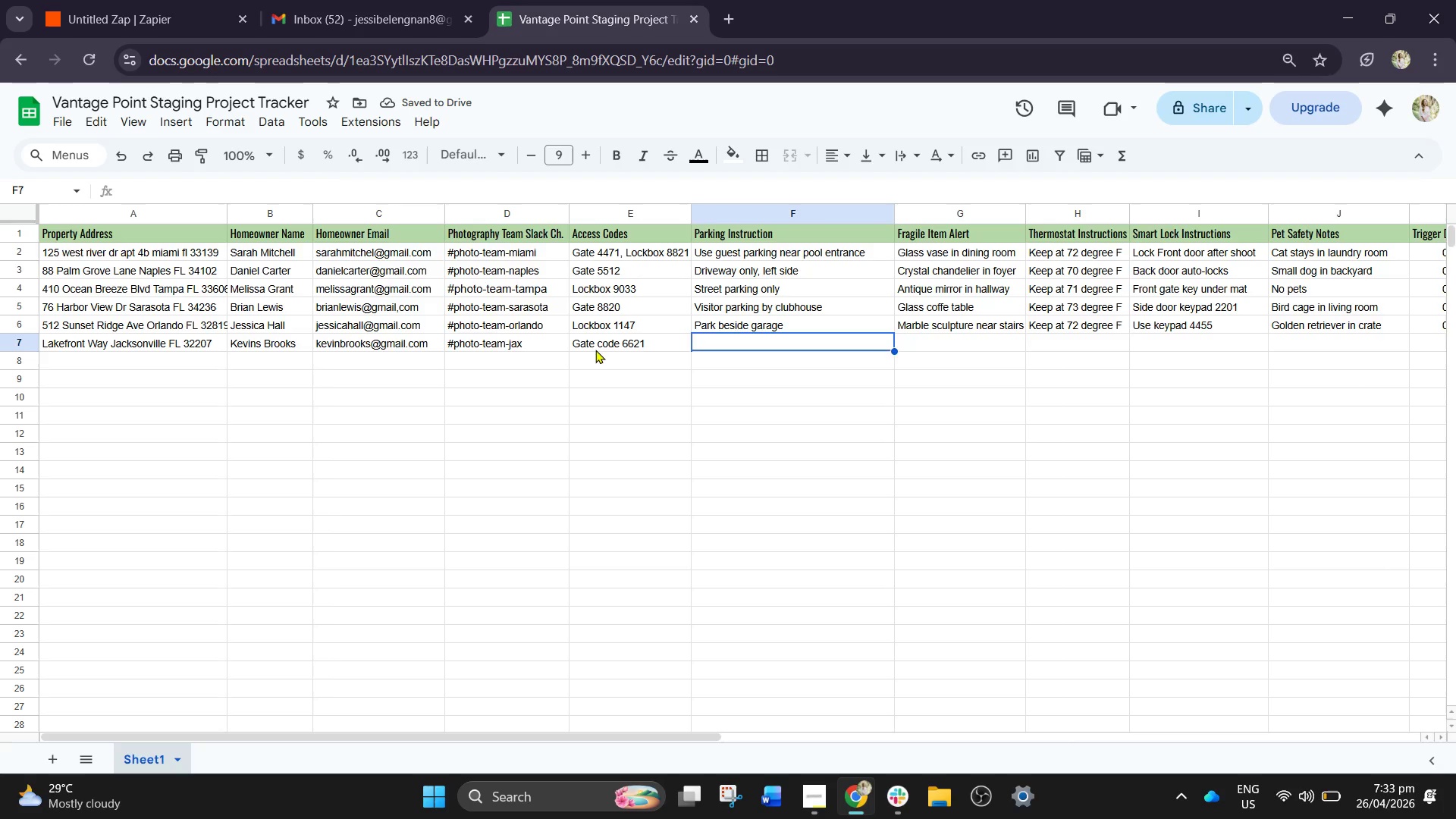 
key(V)
 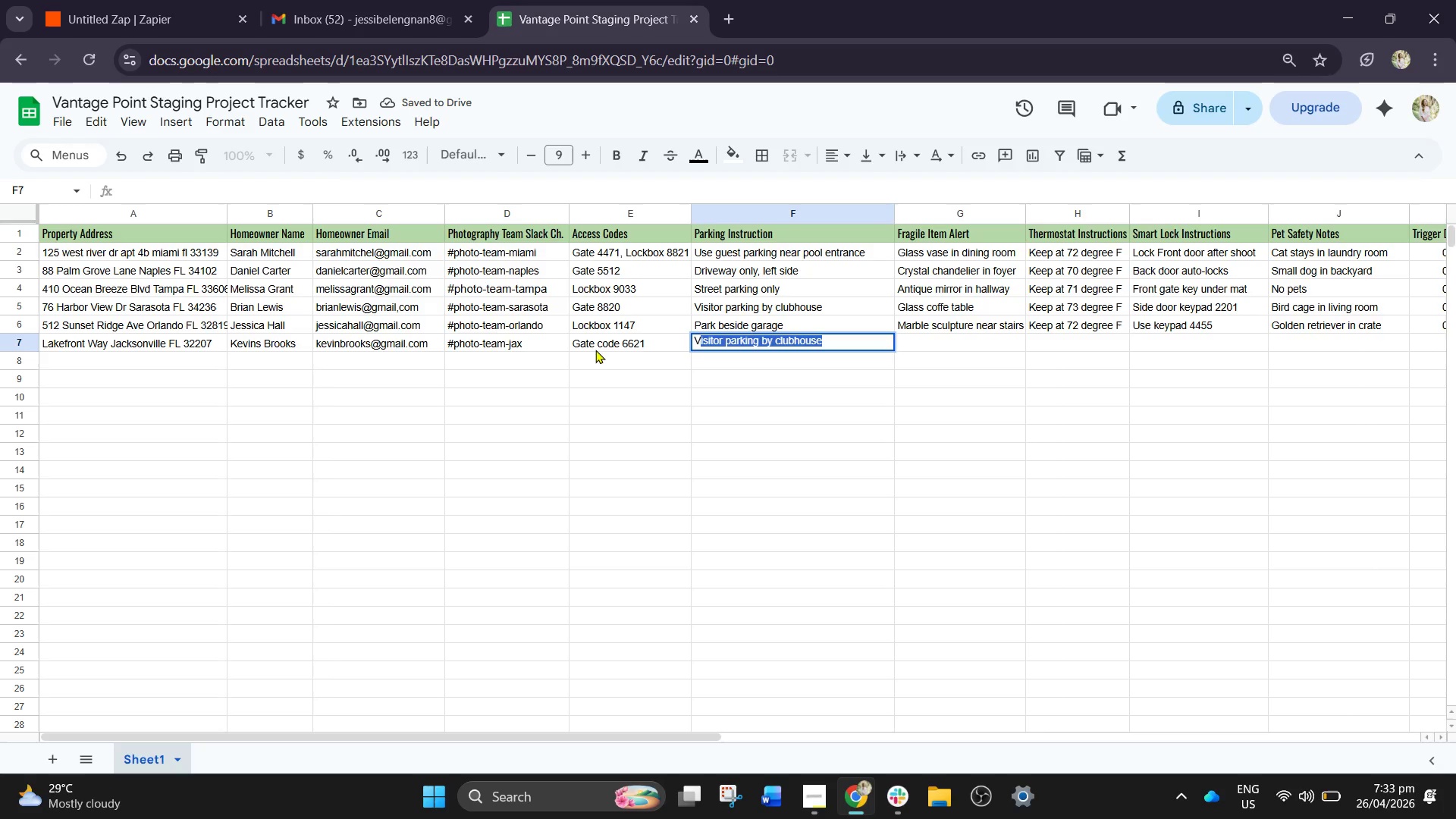 
key(CapsLock)
 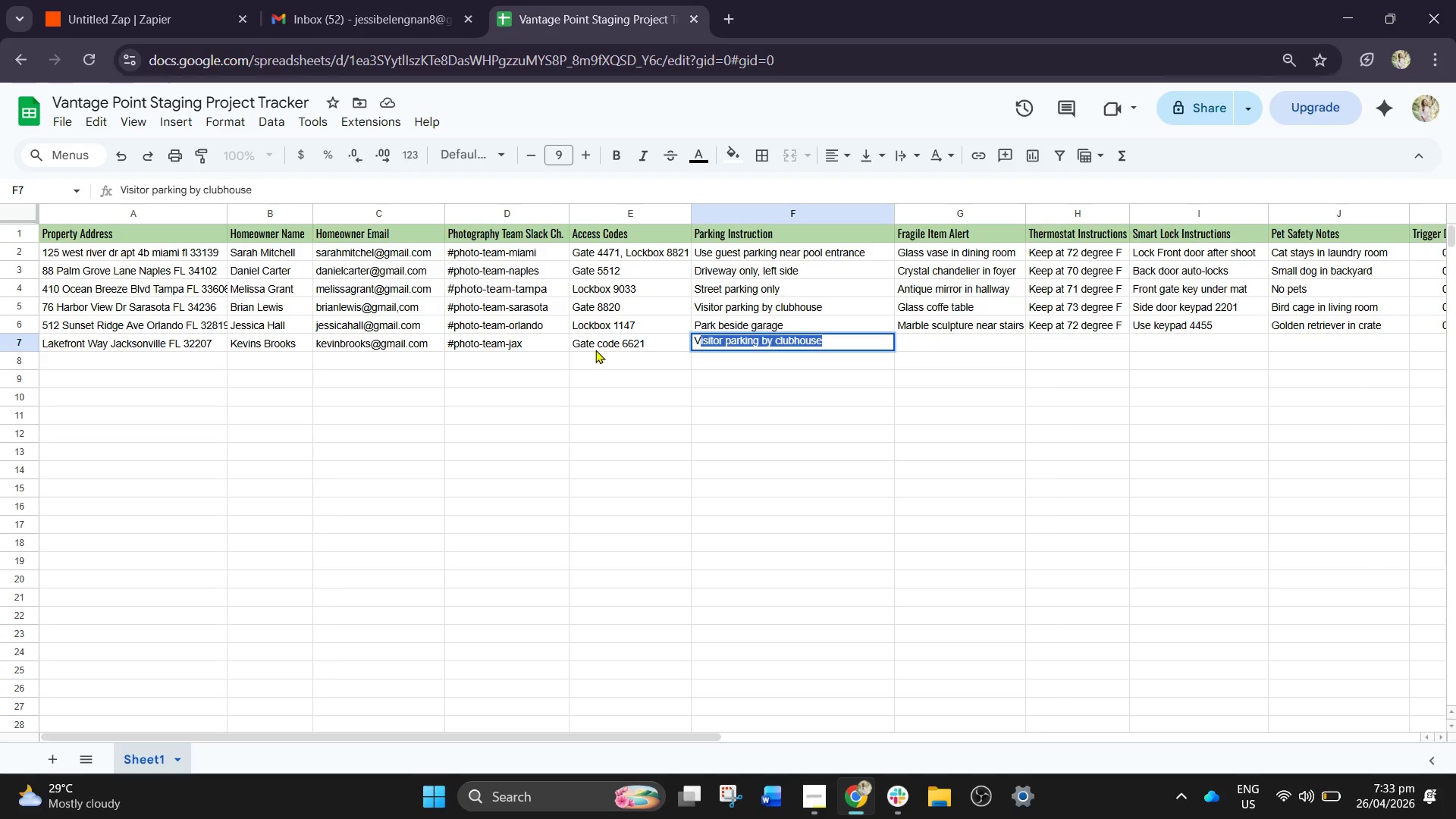 
type(si)
key(Backspace)
key(Backspace)
type(isitor )
 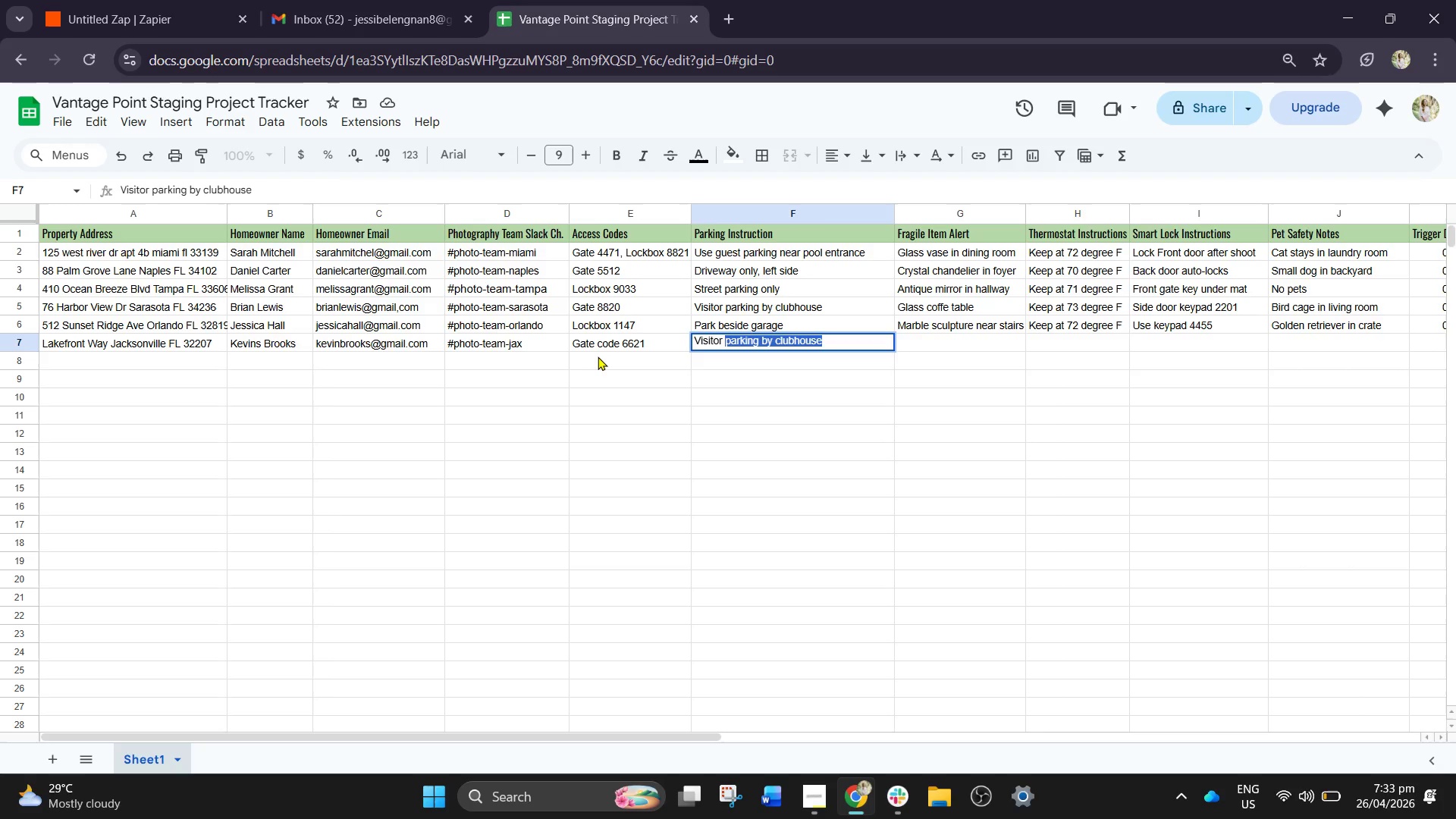 
wait(8.01)
 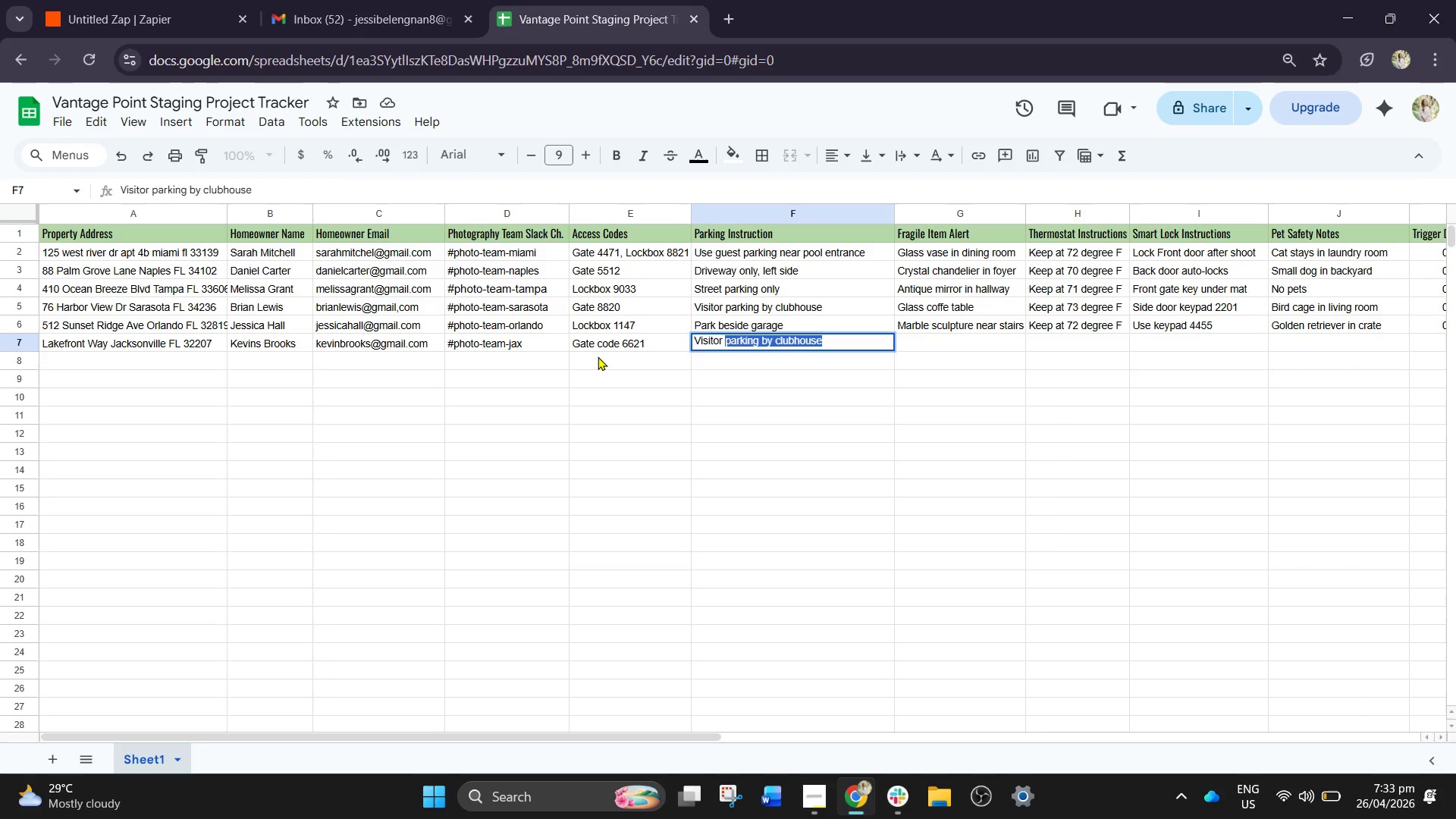 
type(lot secy)
key(Backspace)
type(tion )
 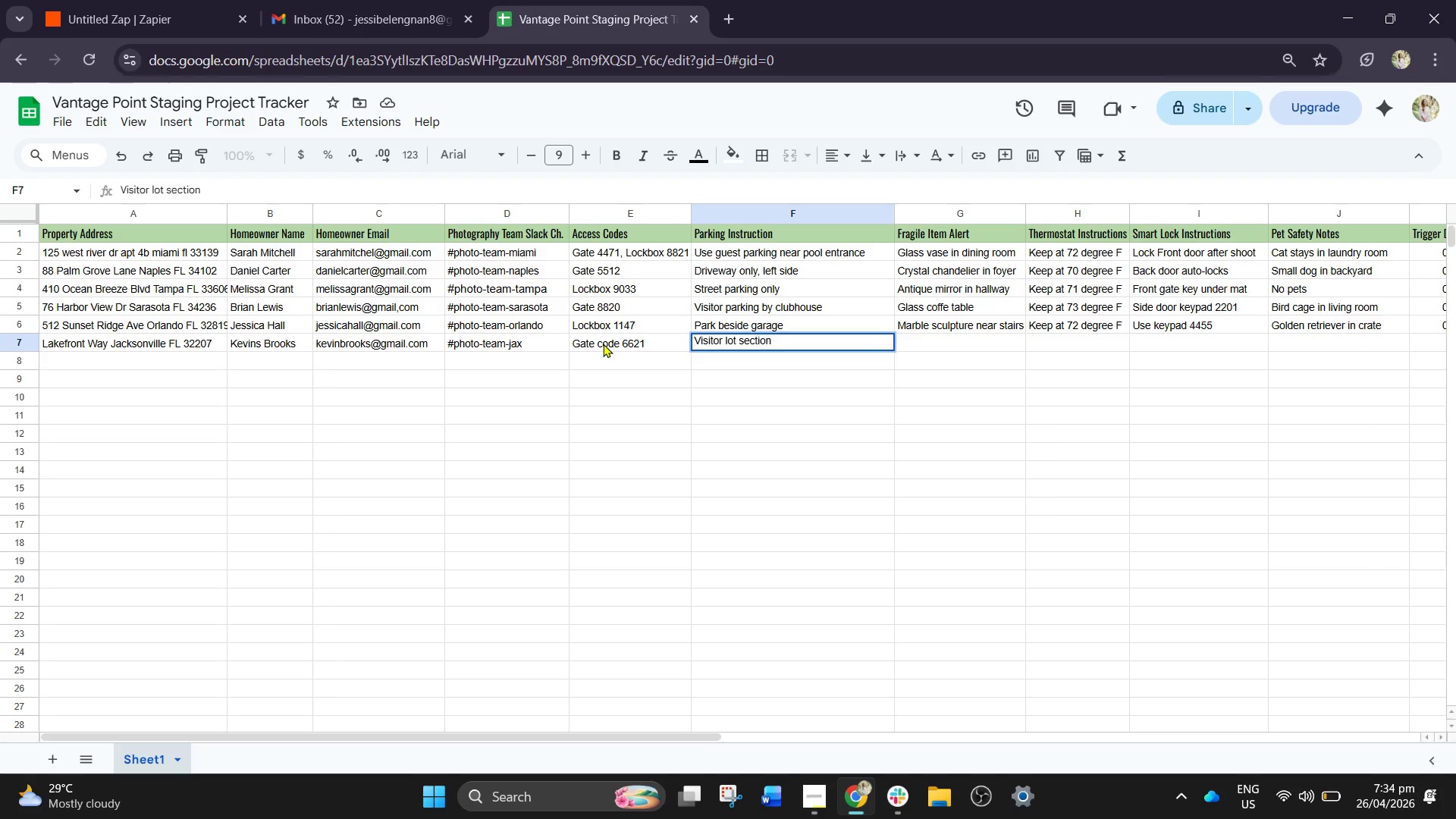 
key(CapsLock)
 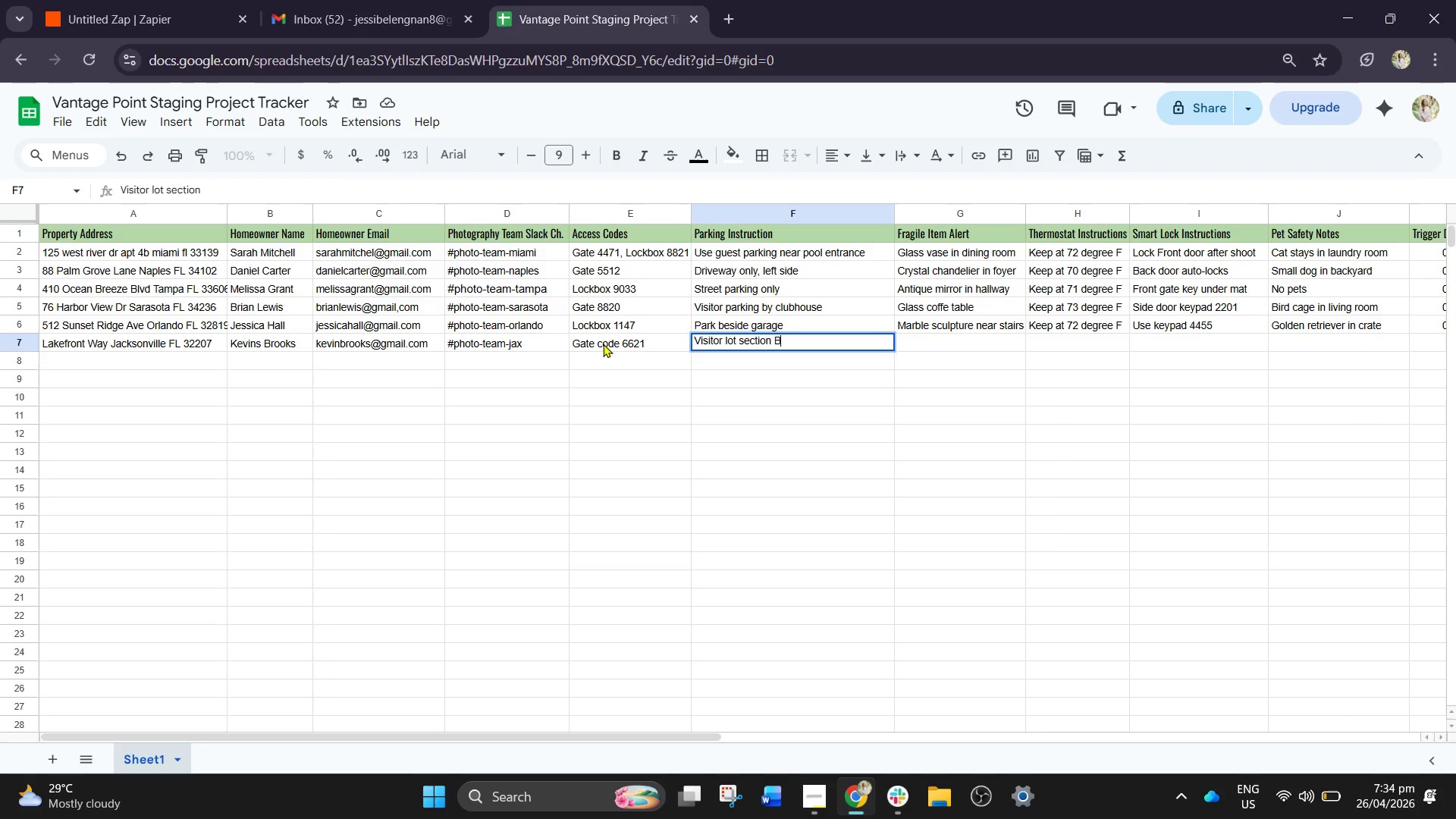 
key(B)
 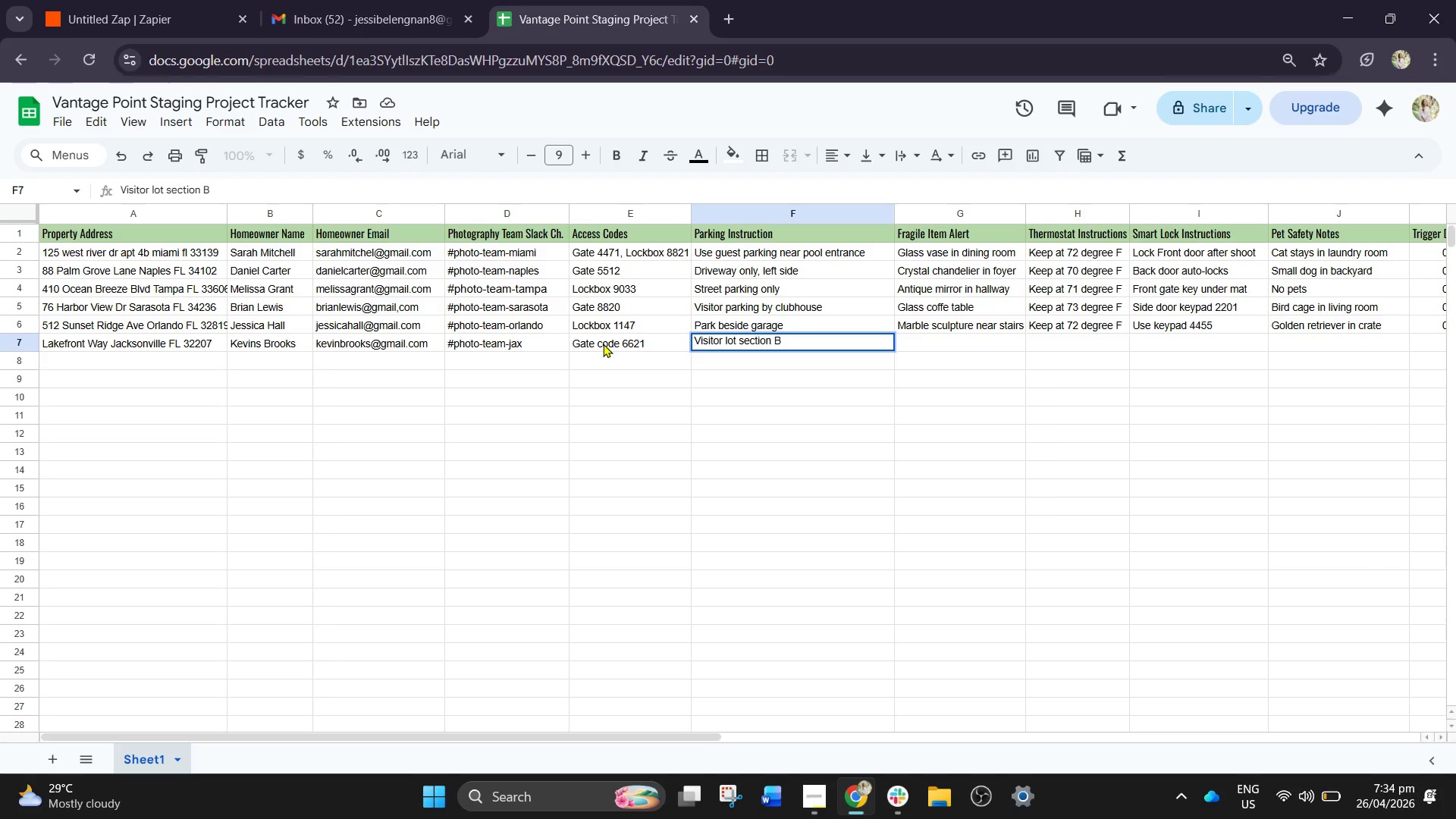 
key(ArrowRight)
 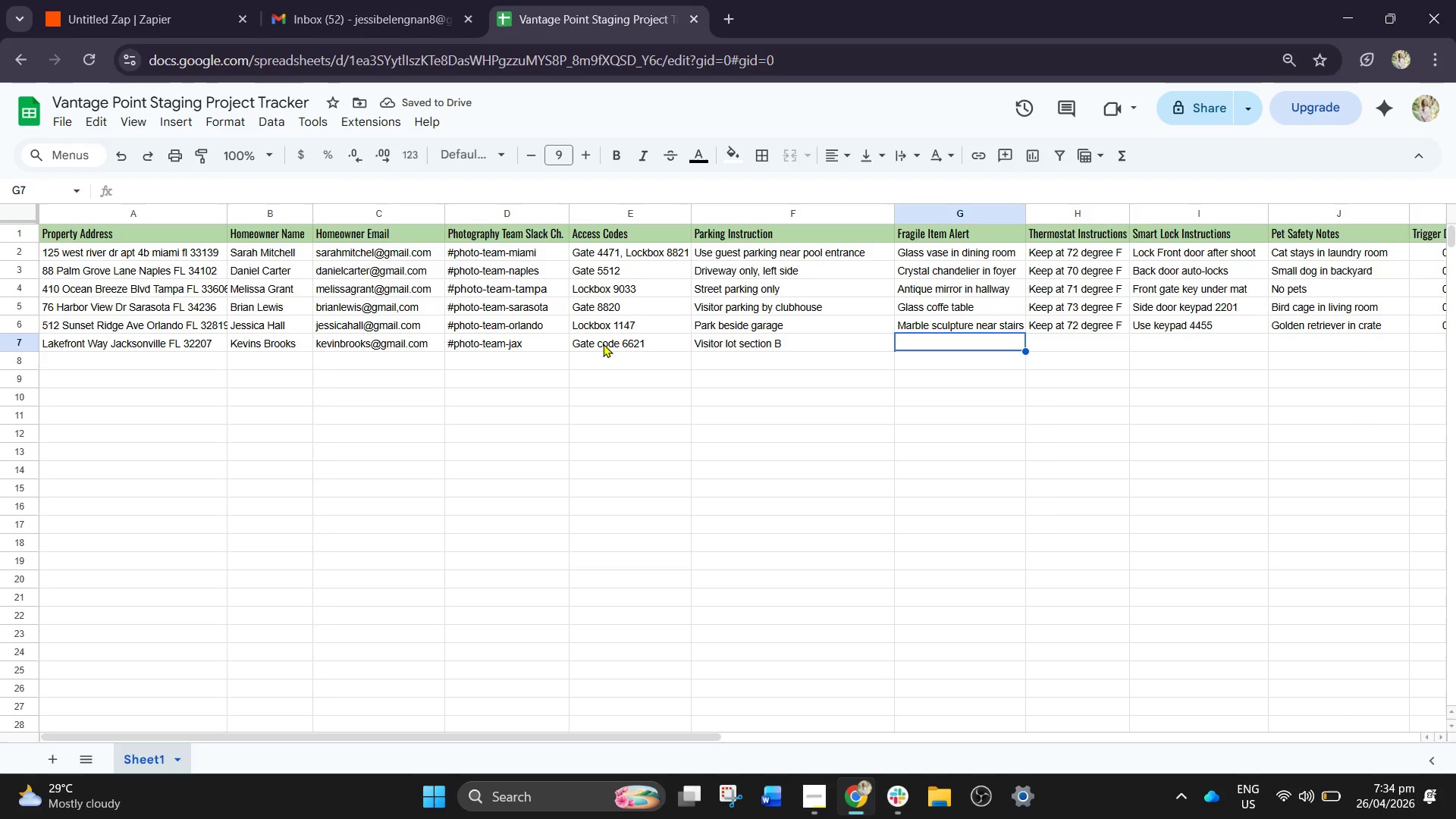 
type(l)
key(Backspace)
type(l)
key(Backspace)
type(Large )
 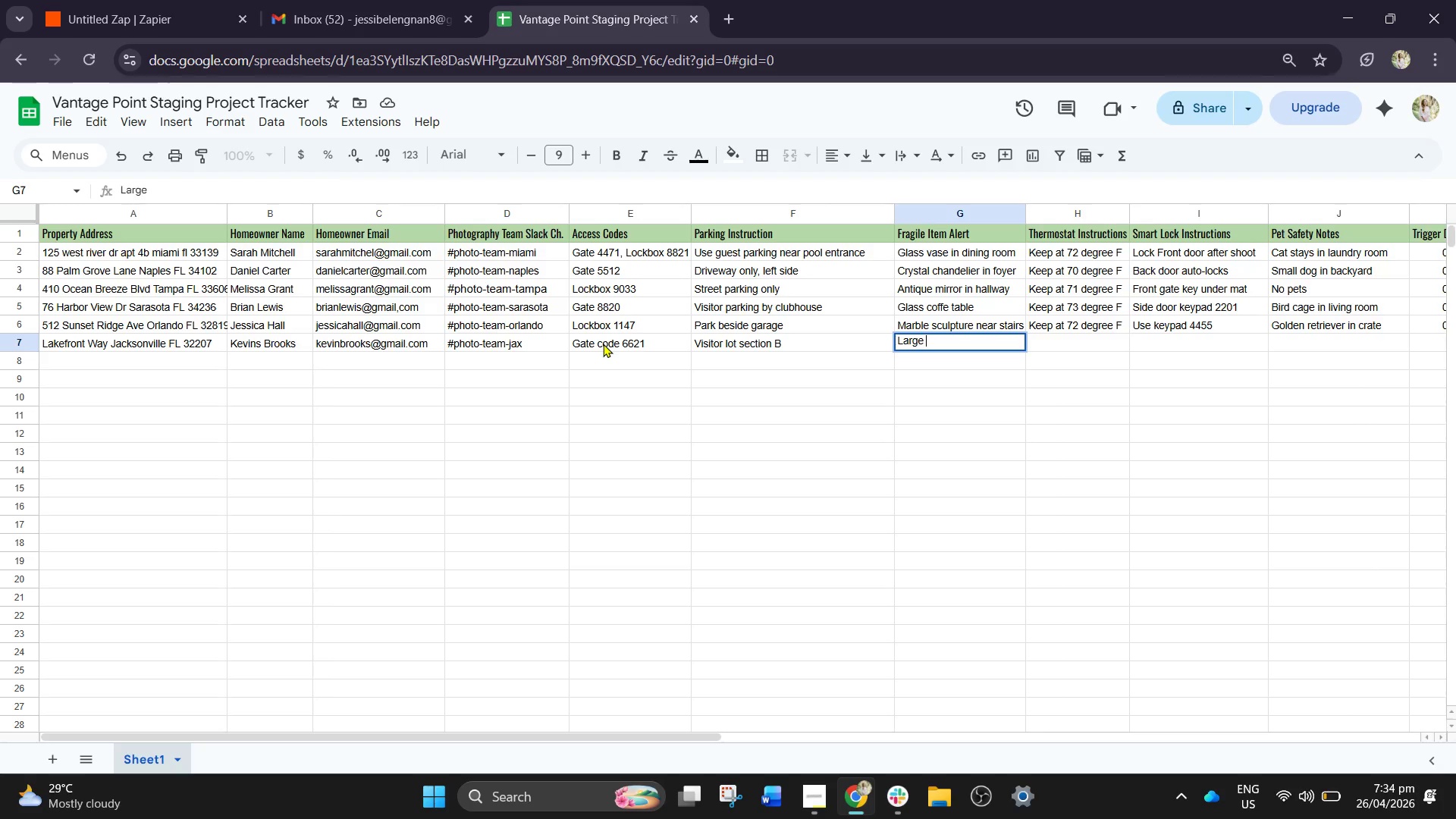 
wait(6.09)
 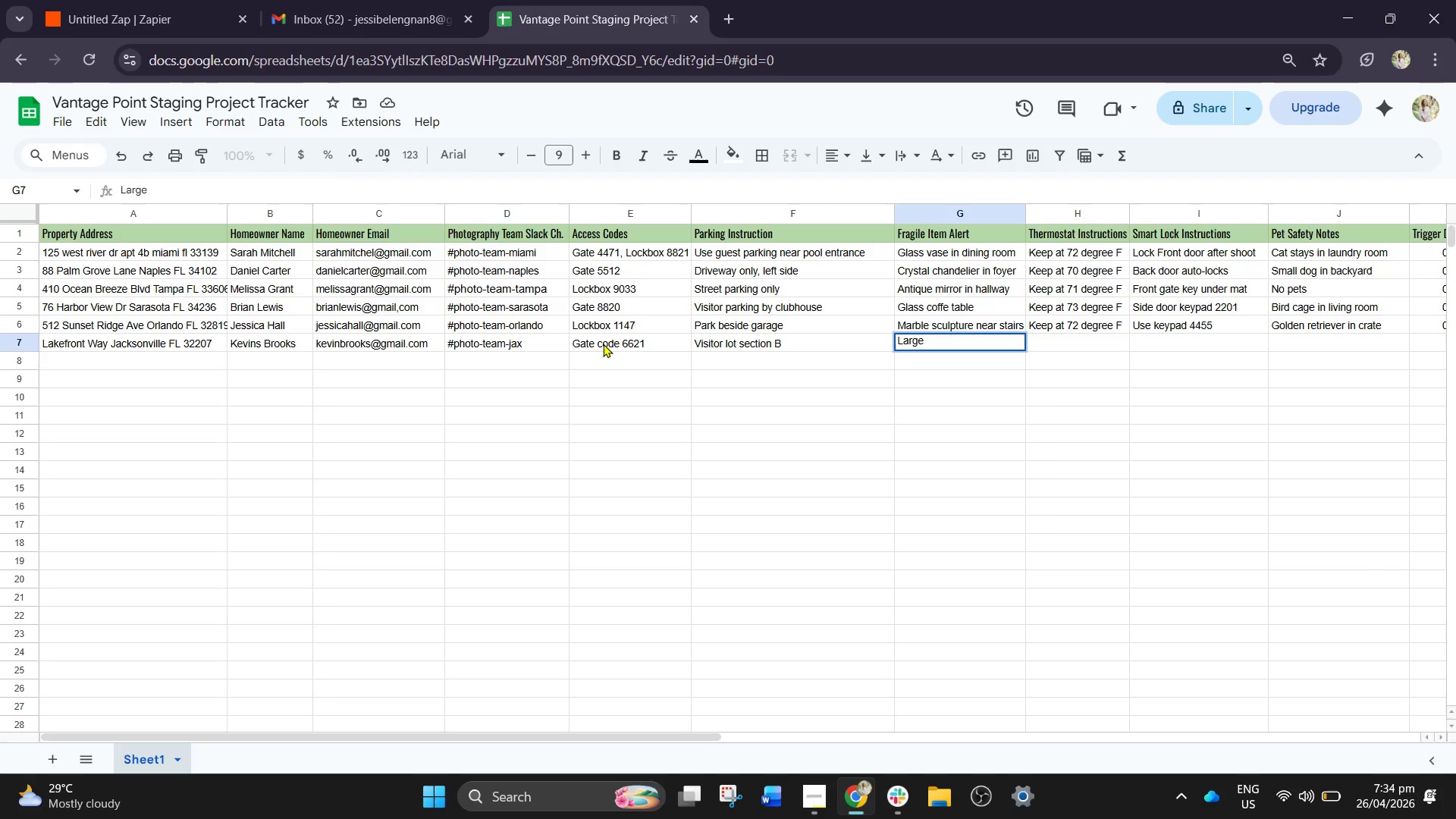 
type(floor lamp in den)
 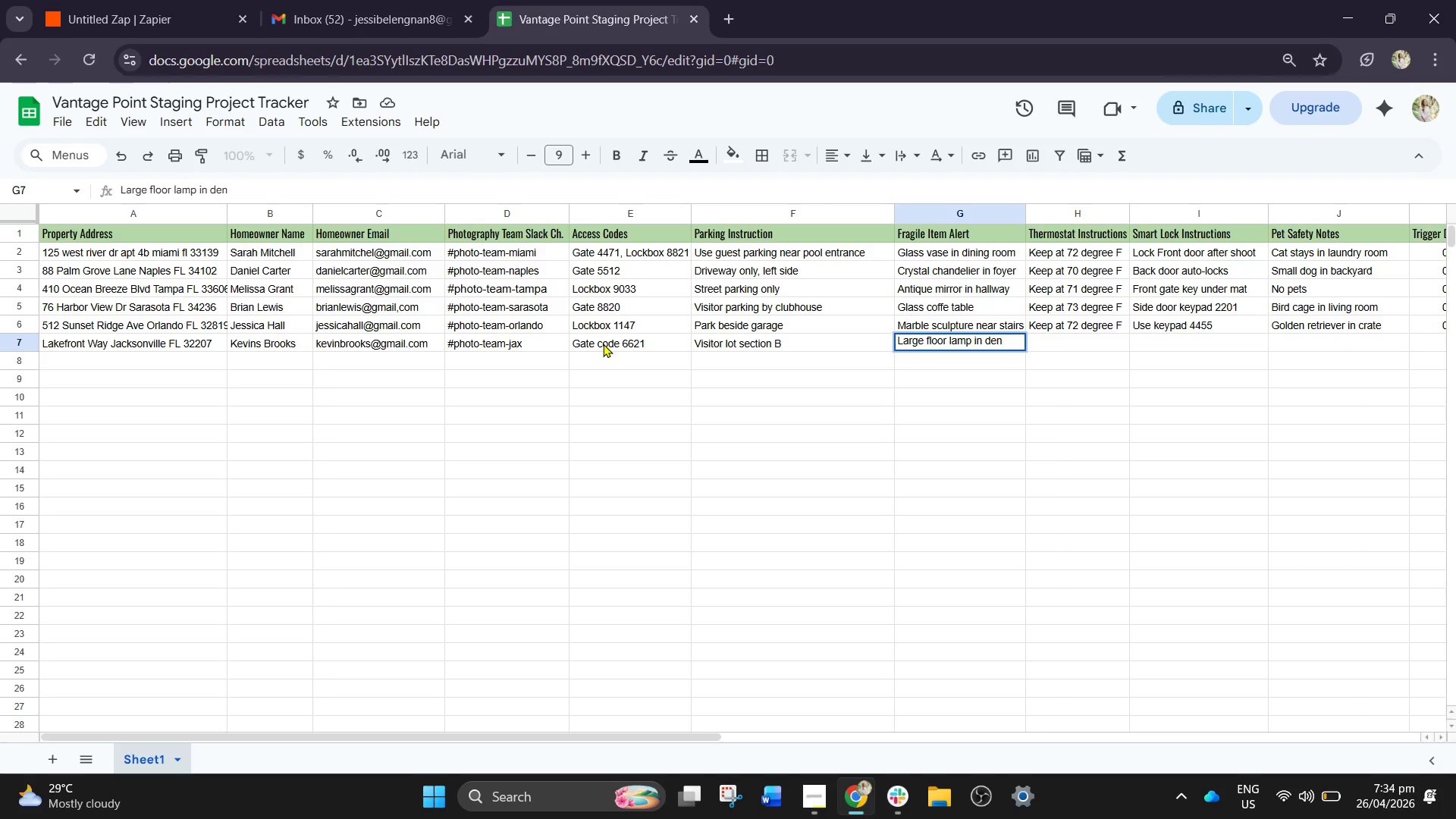 
key(ArrowRight)
 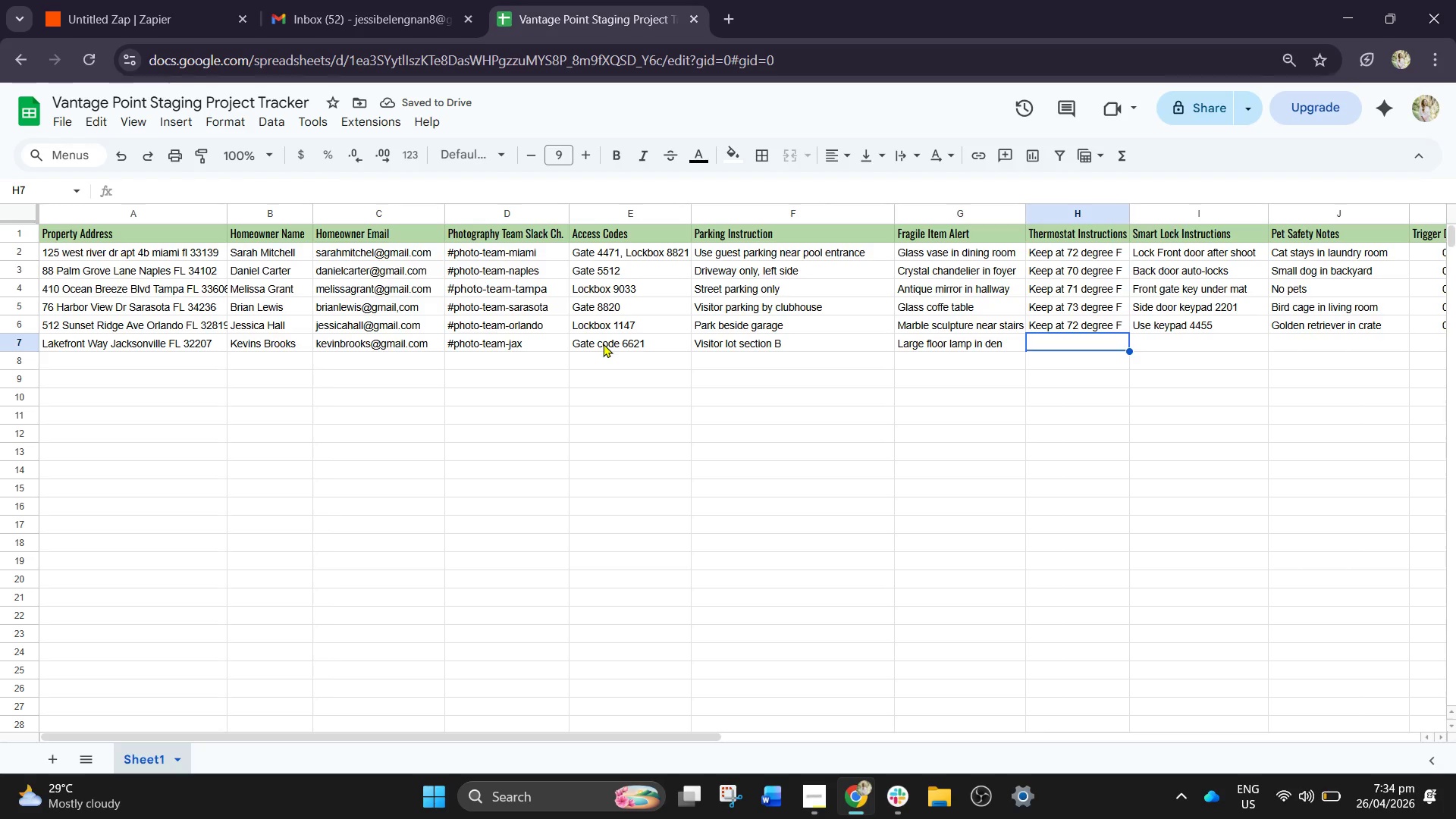 
key(ArrowUp)
 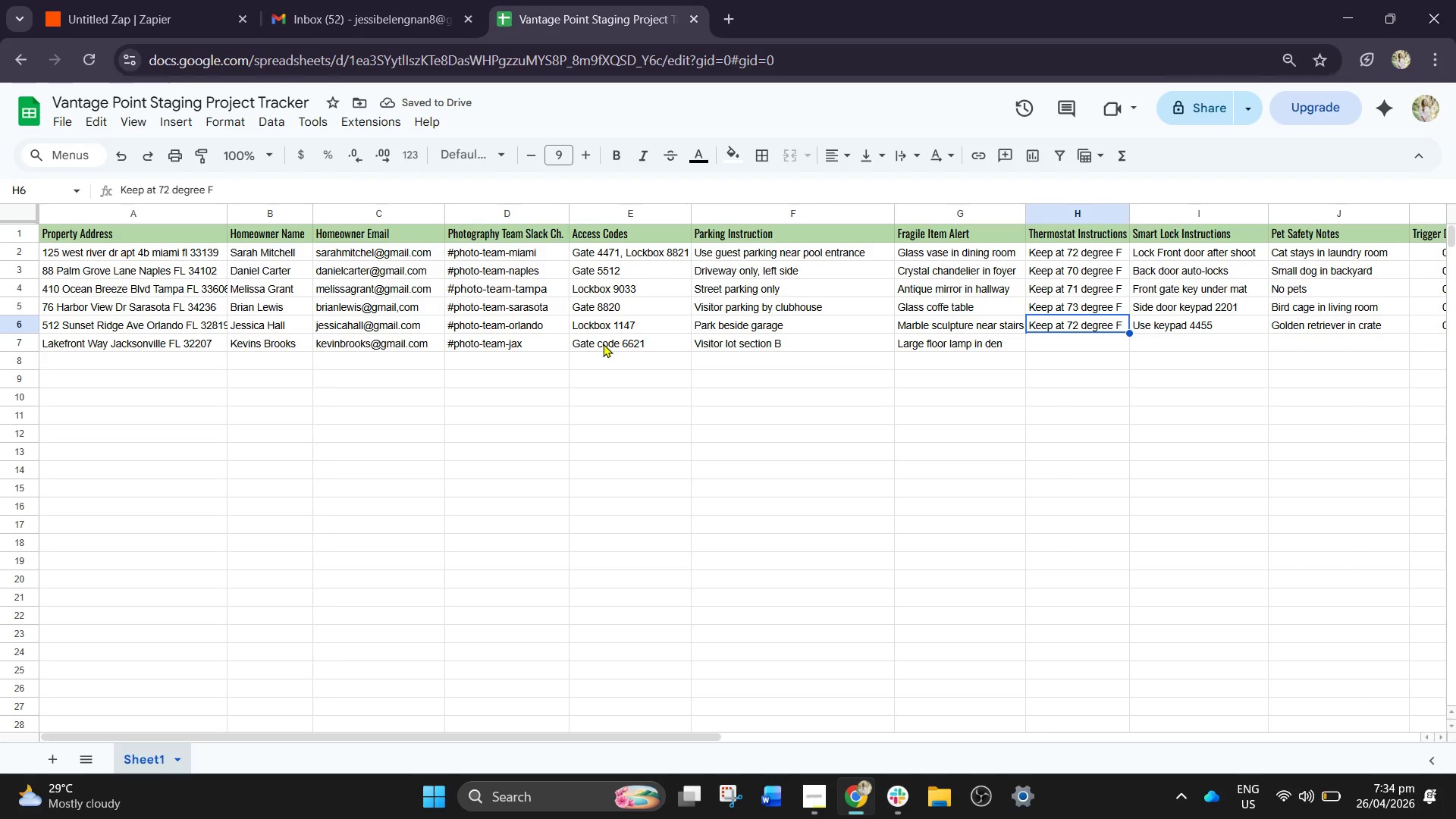 
key(Control+A)
 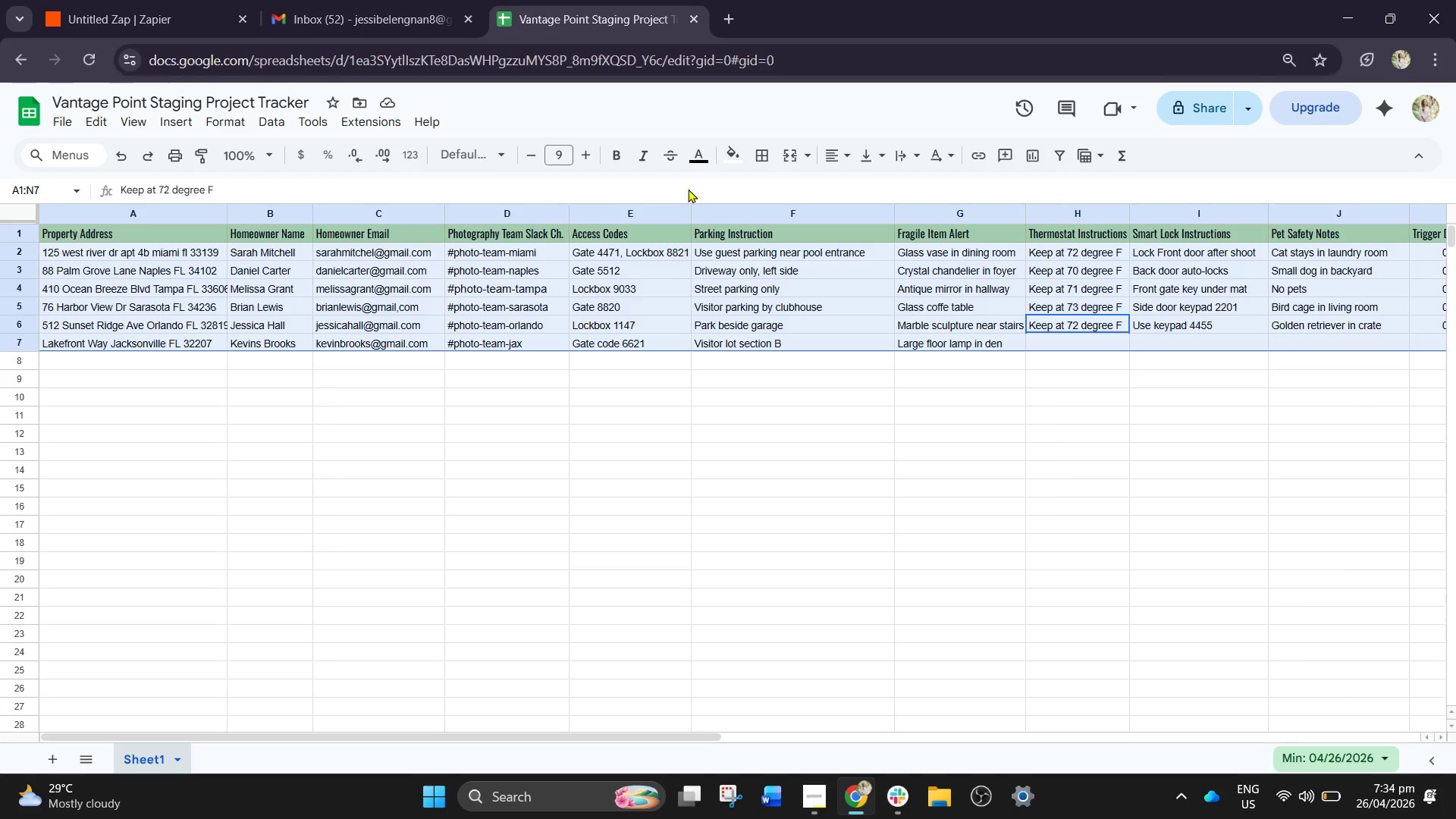 
left_click([1007, 444])
 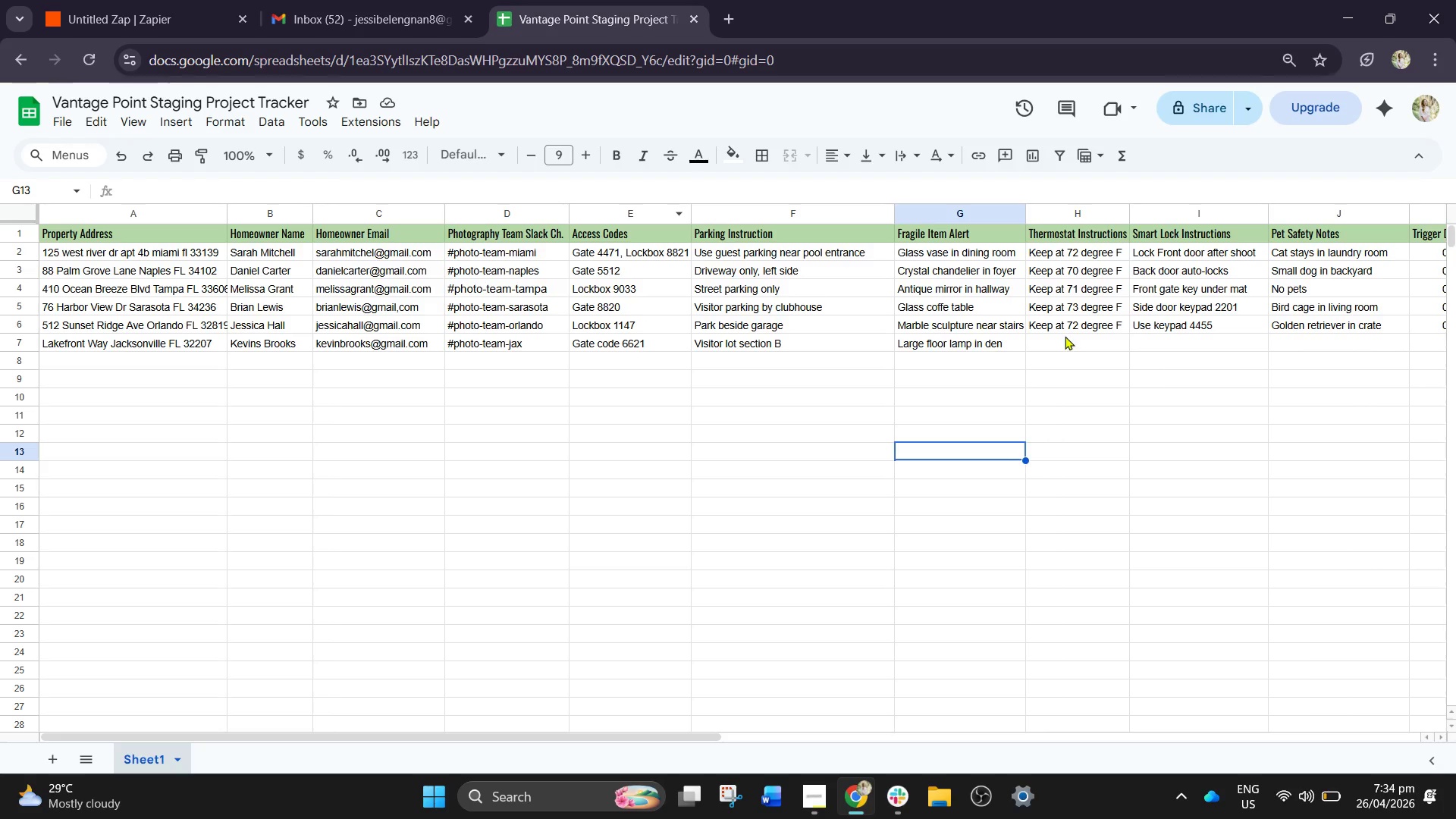 
left_click([1068, 328])
 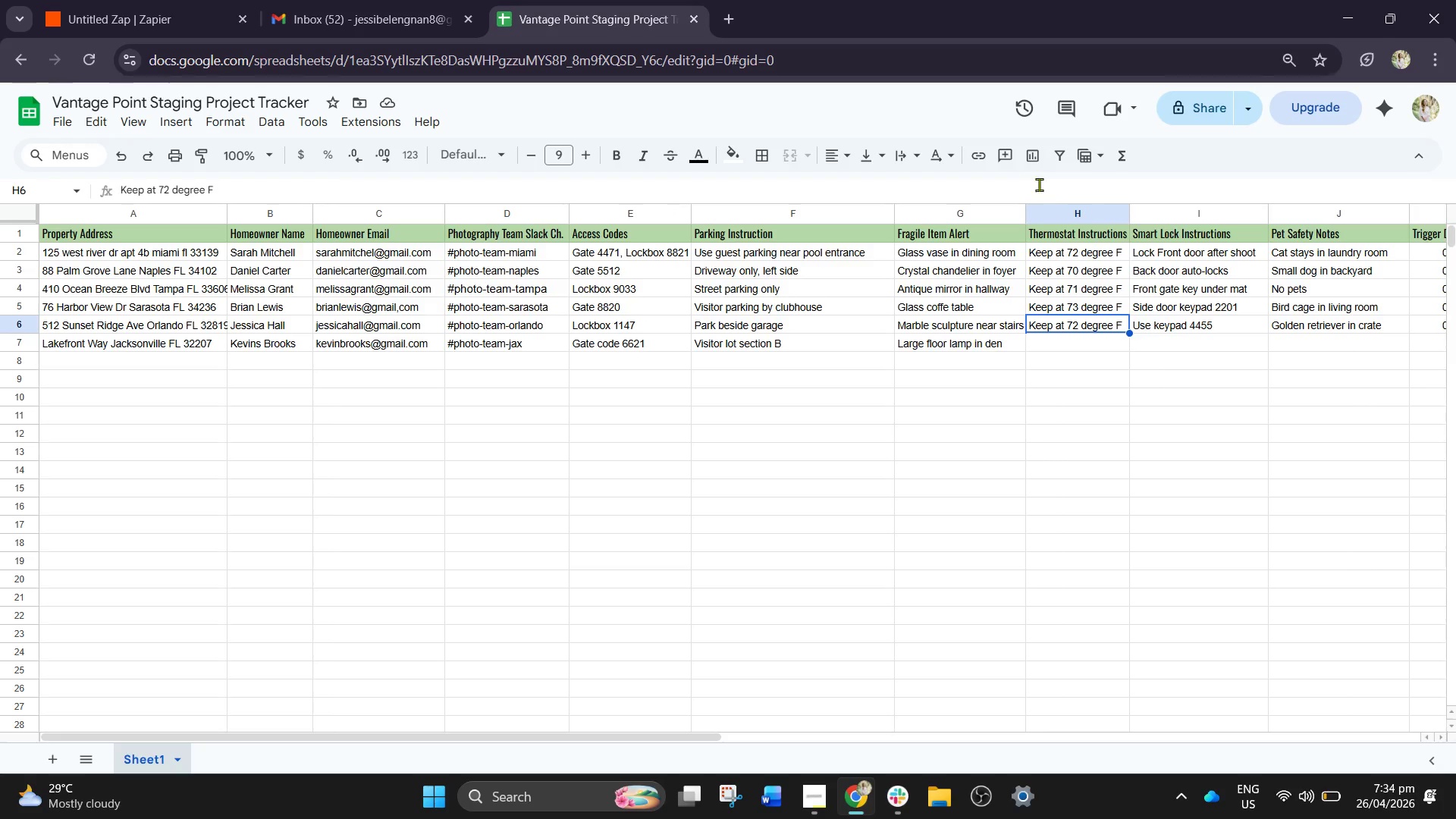 
wait(5.69)
 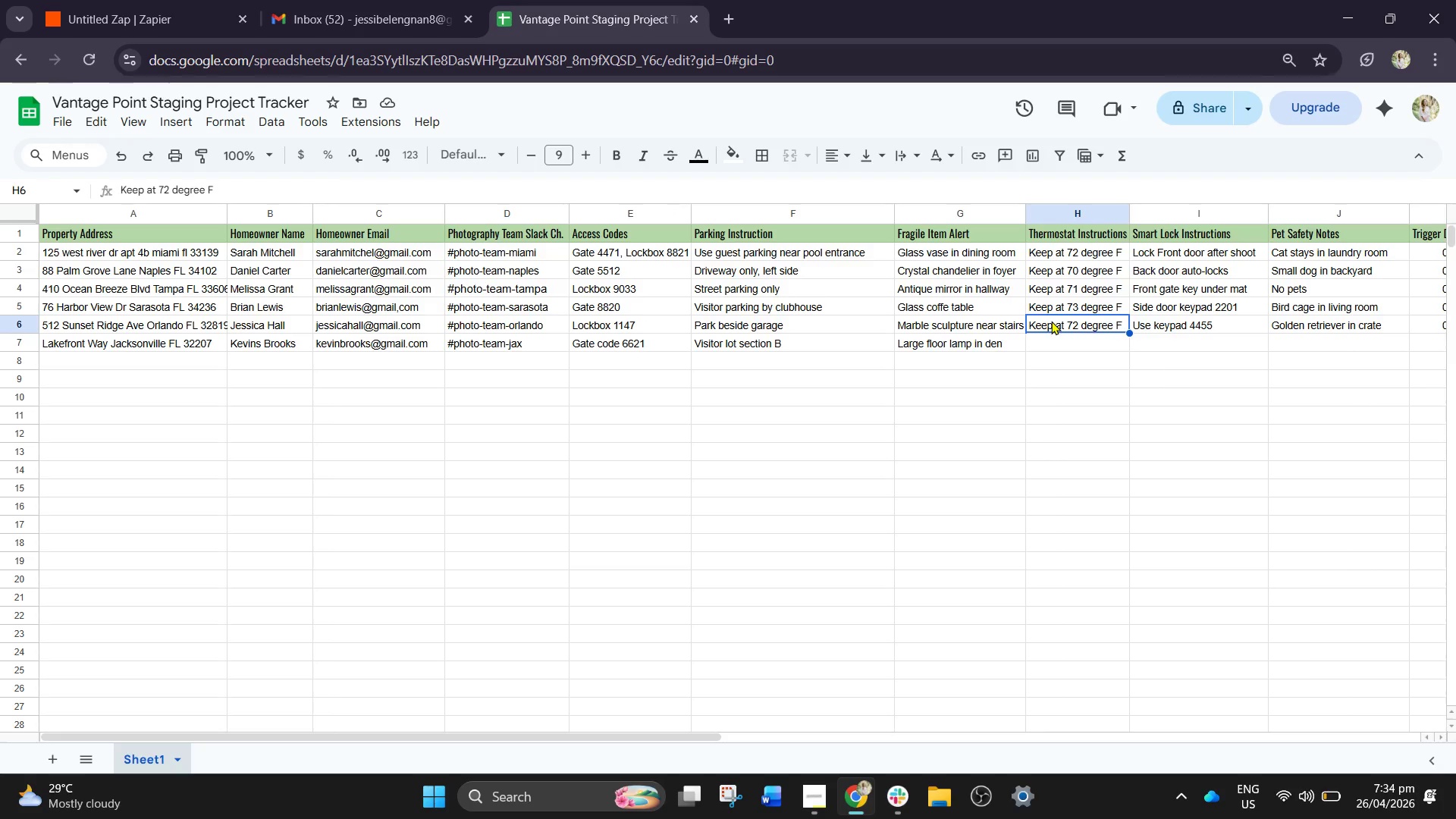 
double_click([1075, 322])
 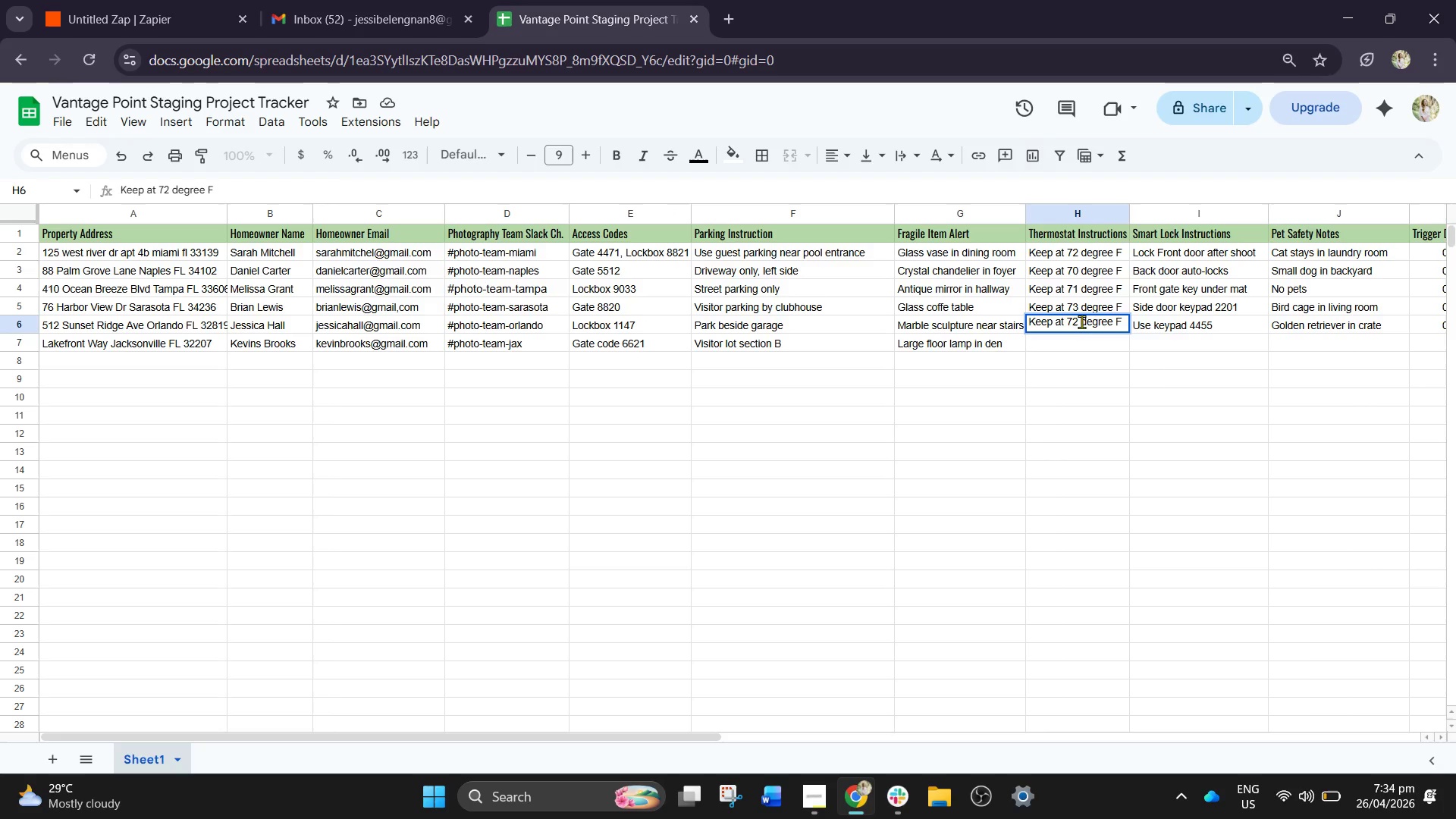 
key(Control+A)
 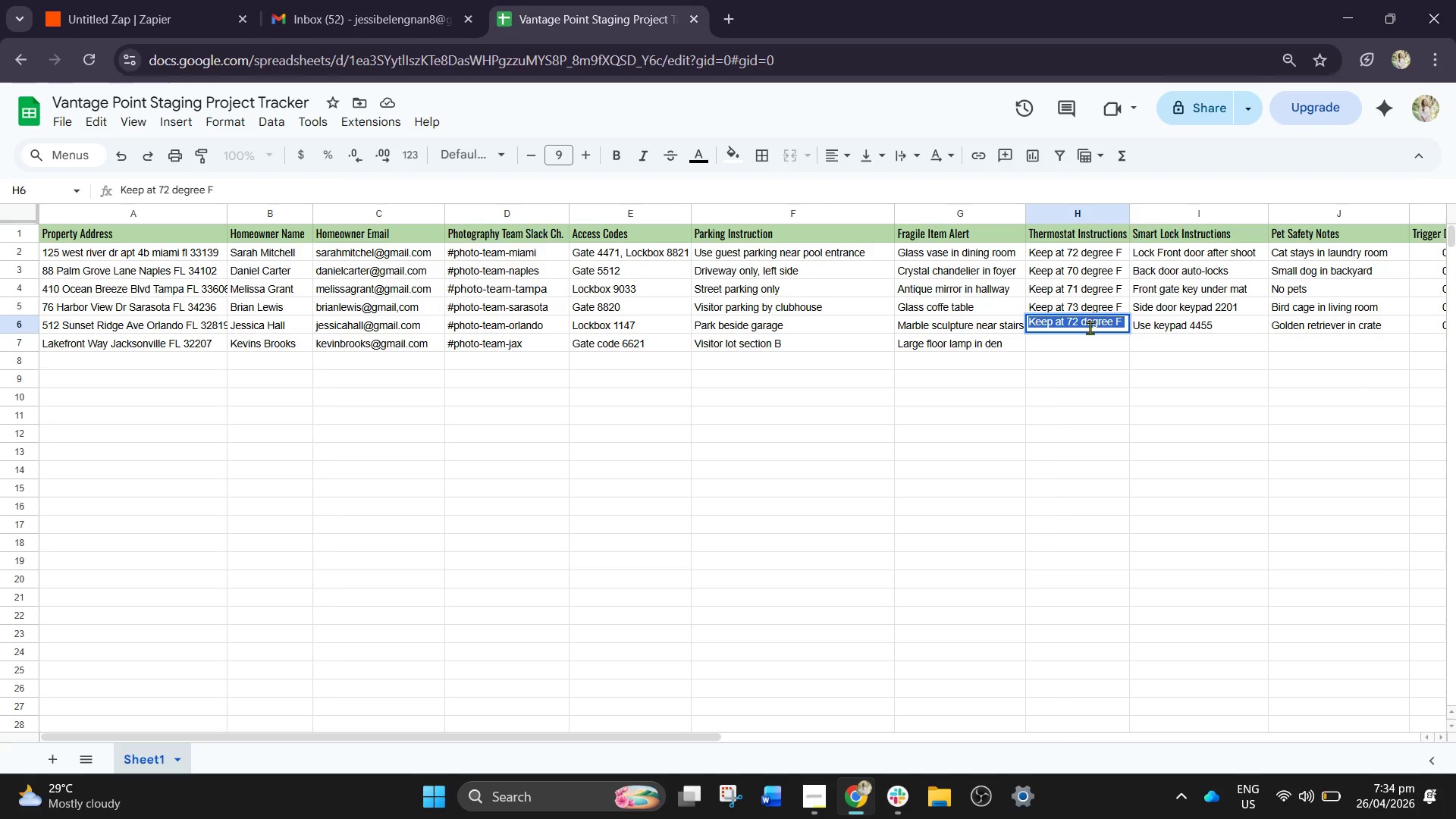 
key(Control+C)
 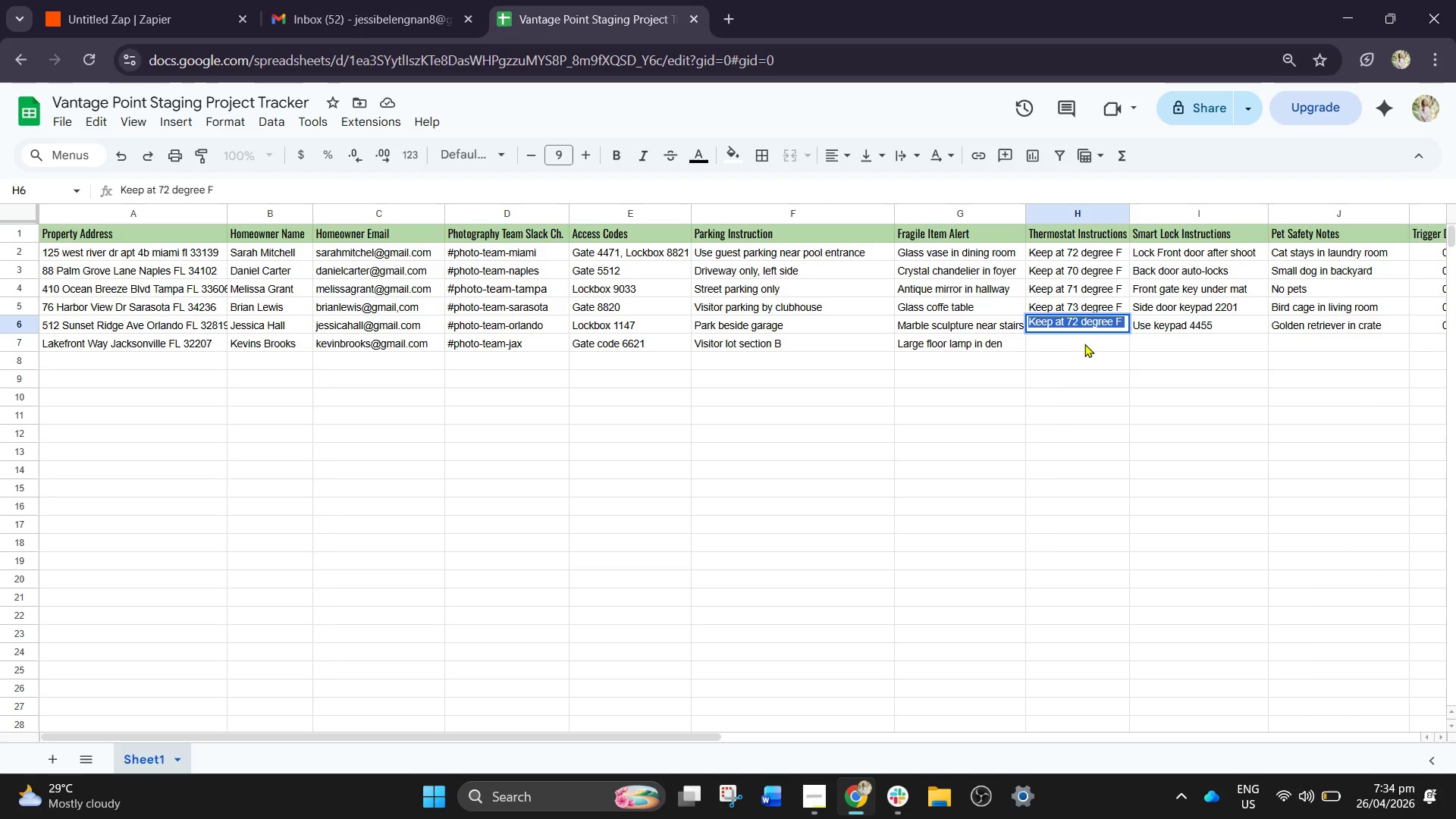 
left_click([1083, 342])
 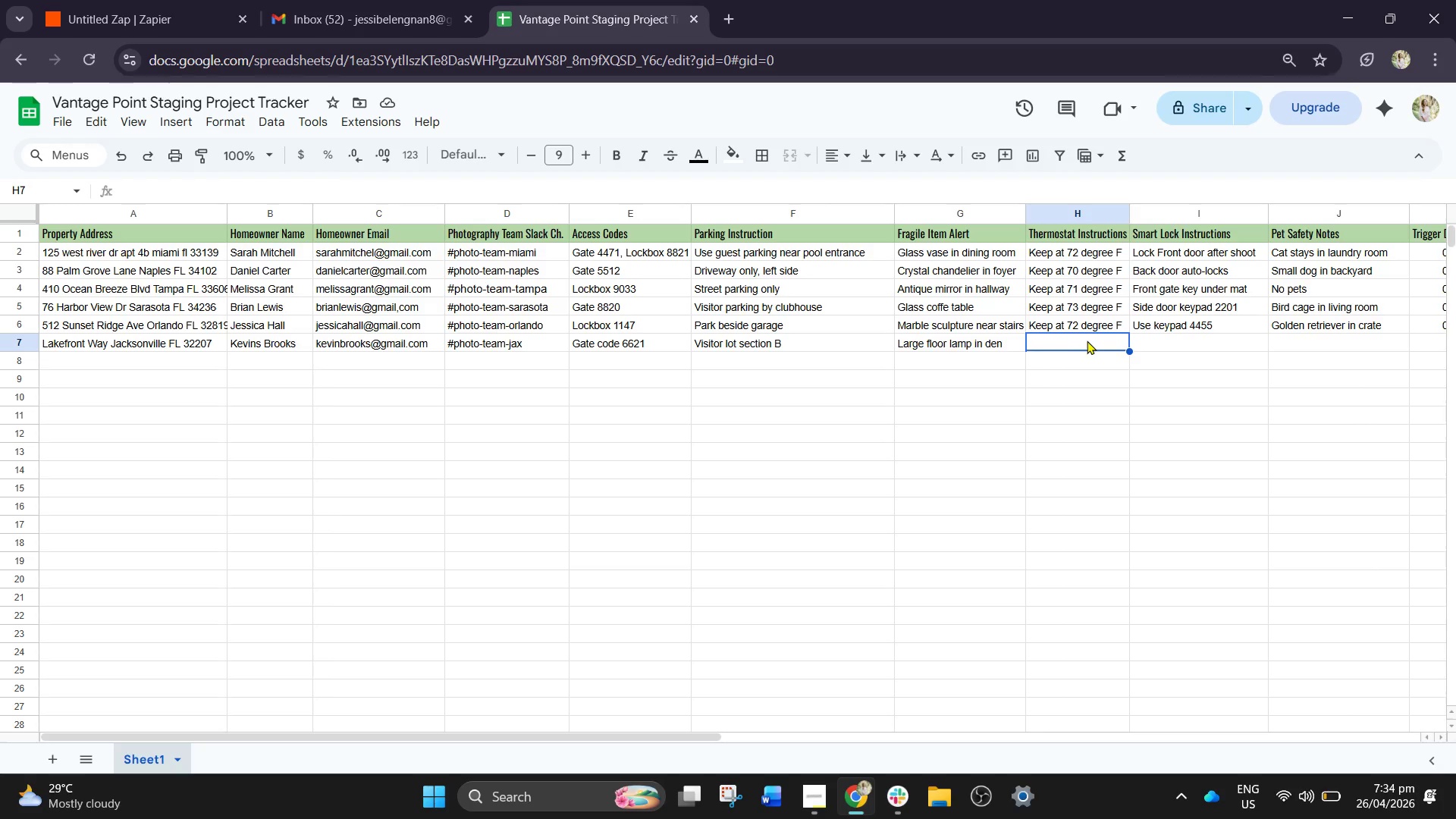 
key(Control+V)
 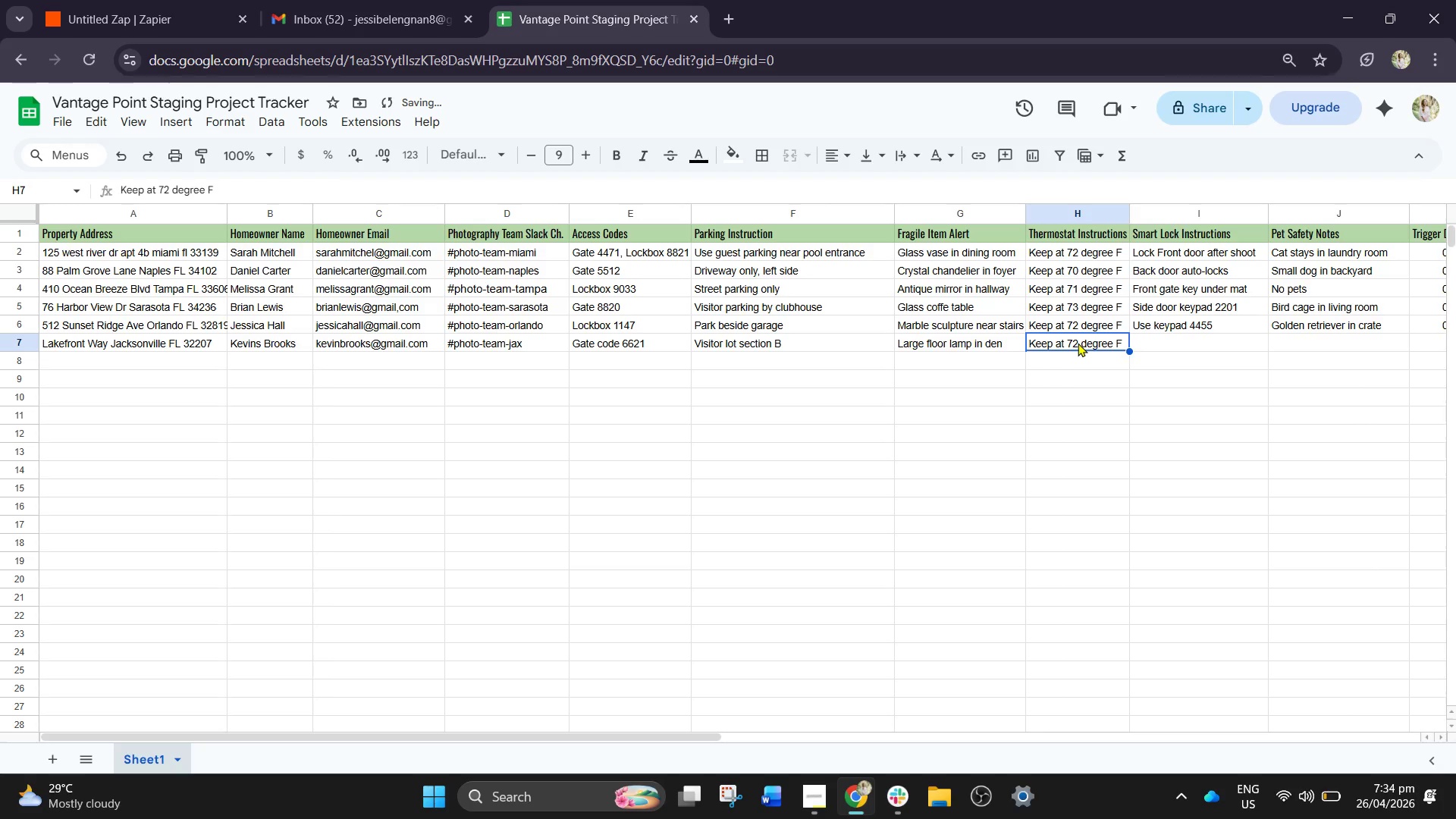 
double_click([1078, 343])
 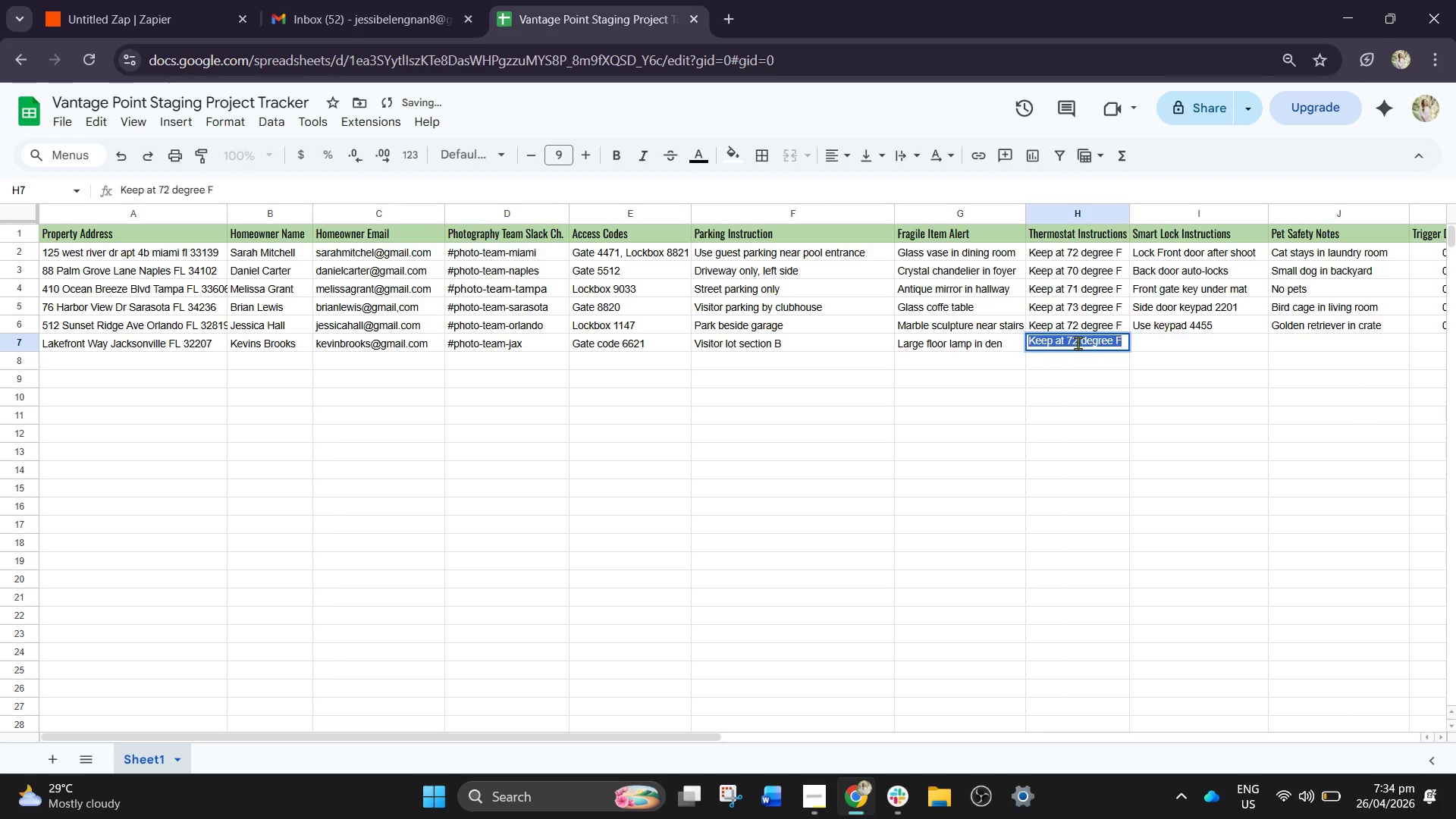 
triple_click([1078, 343])
 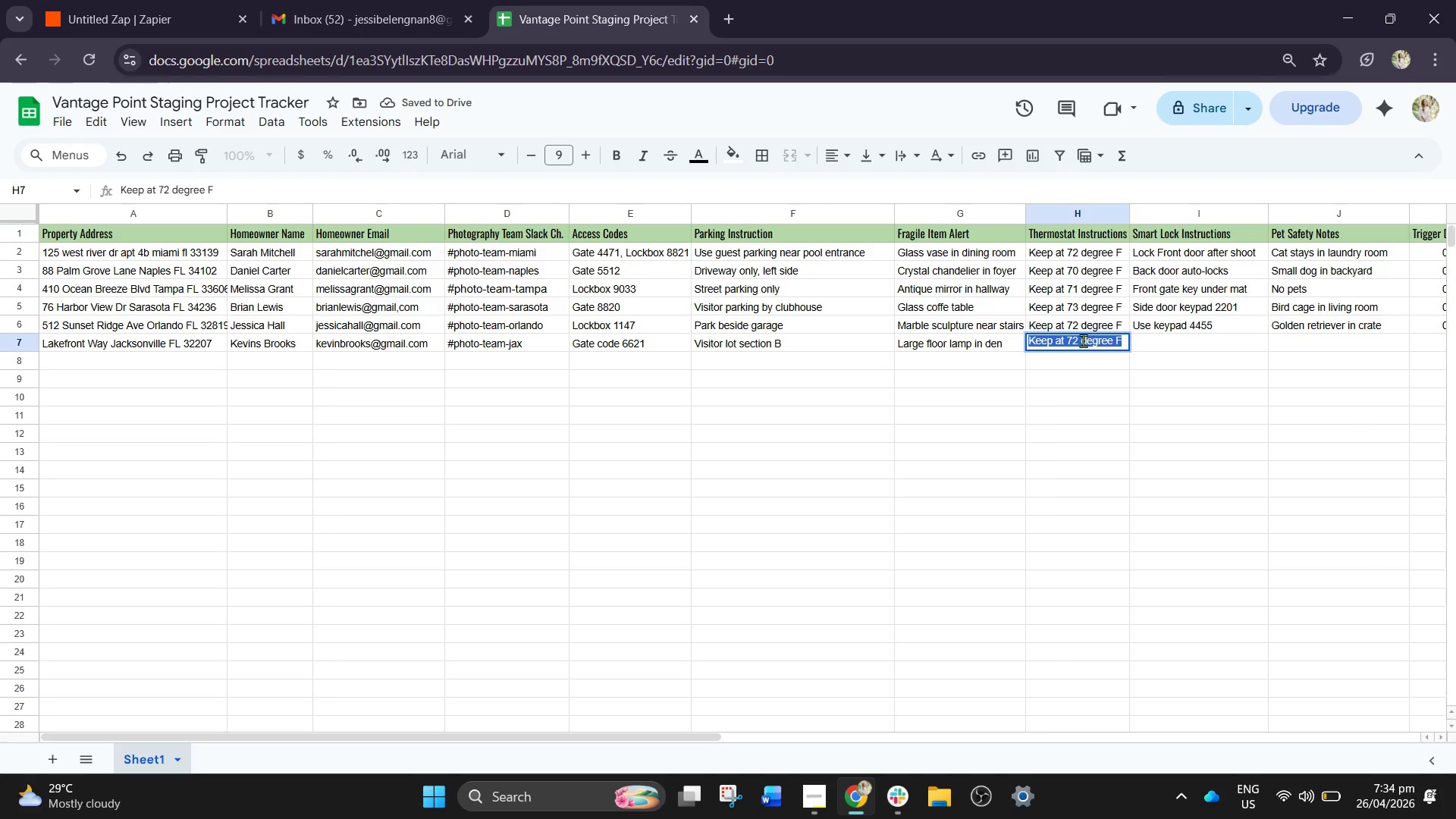 
left_click([1083, 340])
 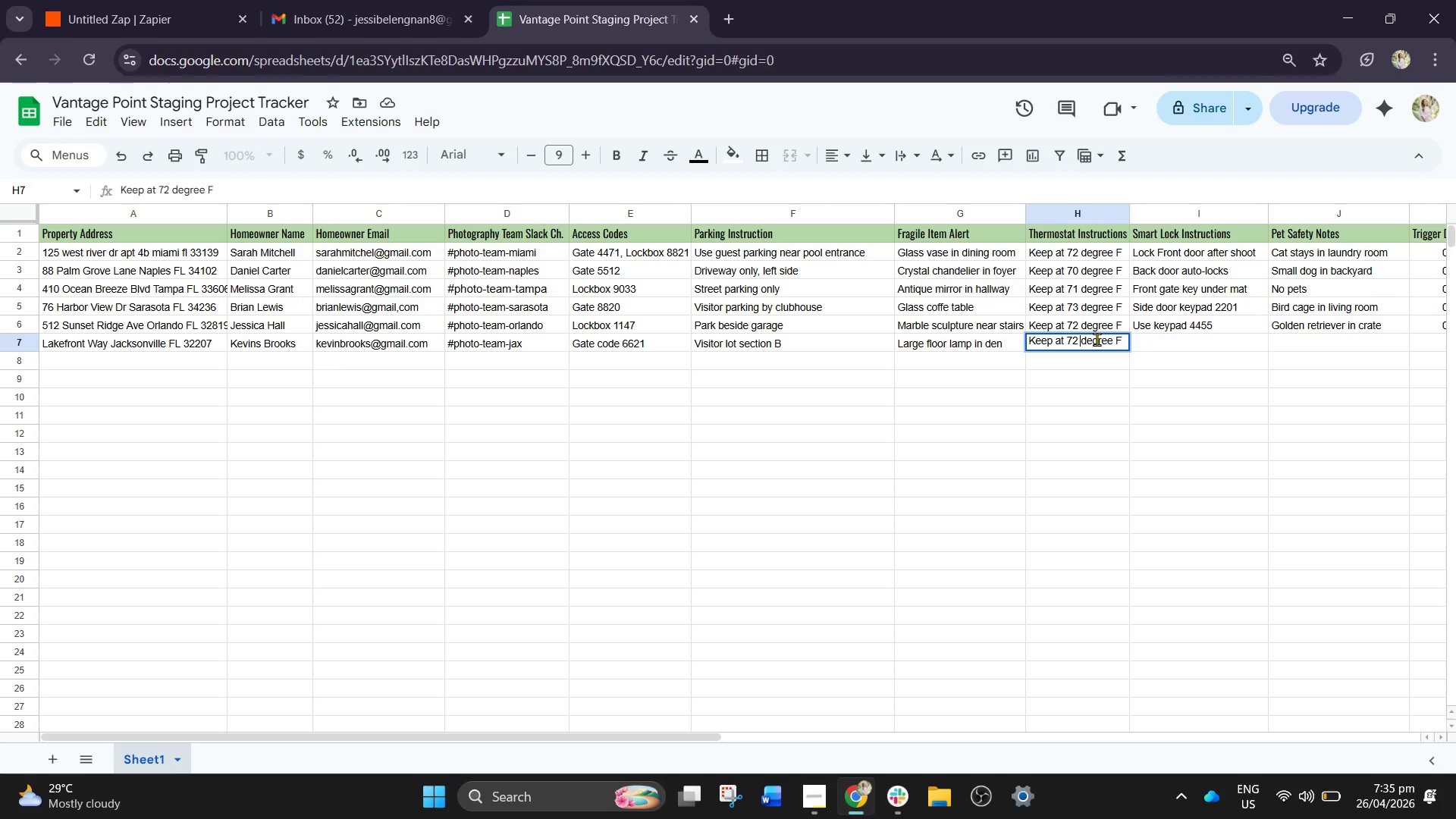 
wait(8.3)
 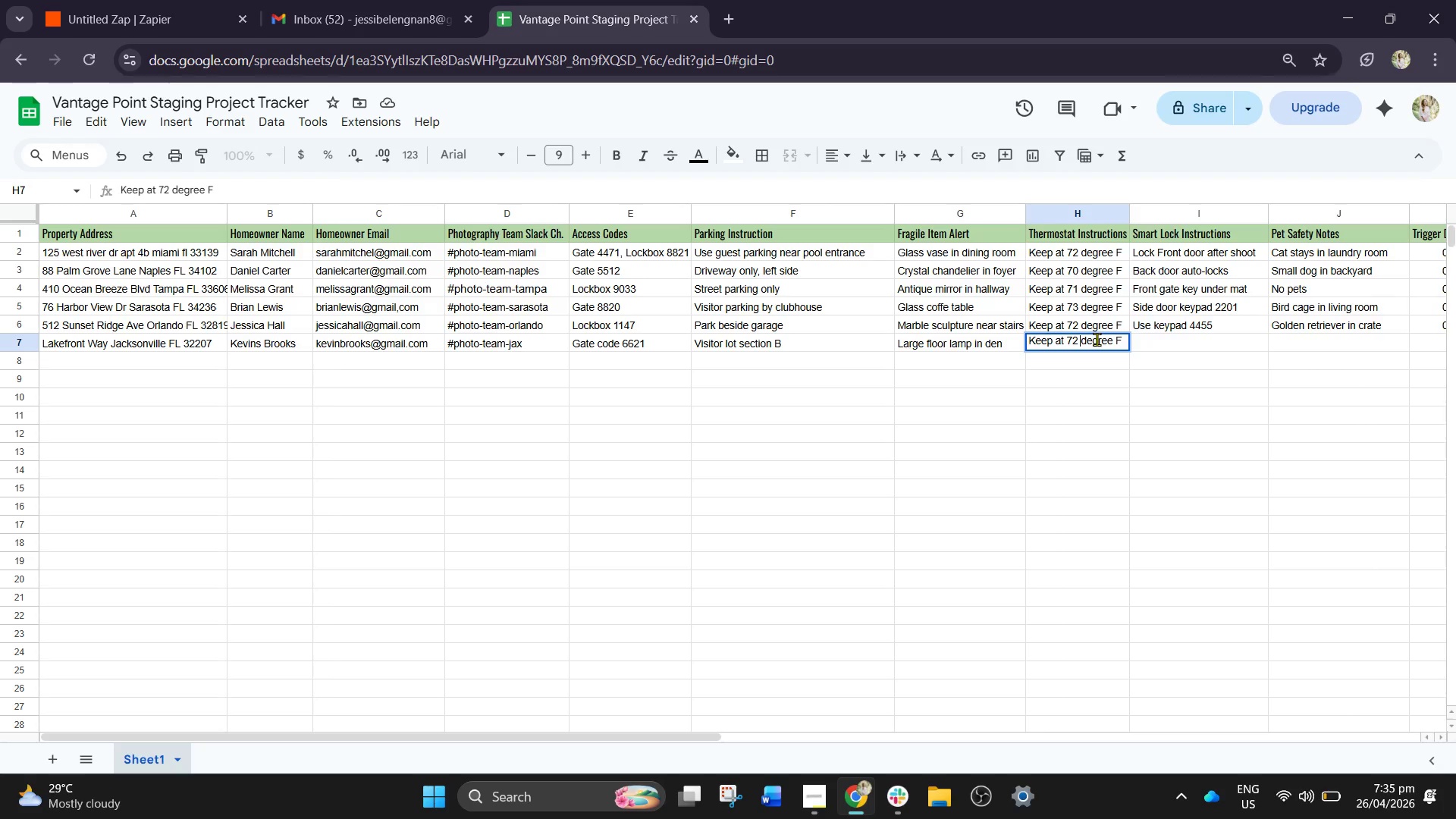 
key(Backspace)
 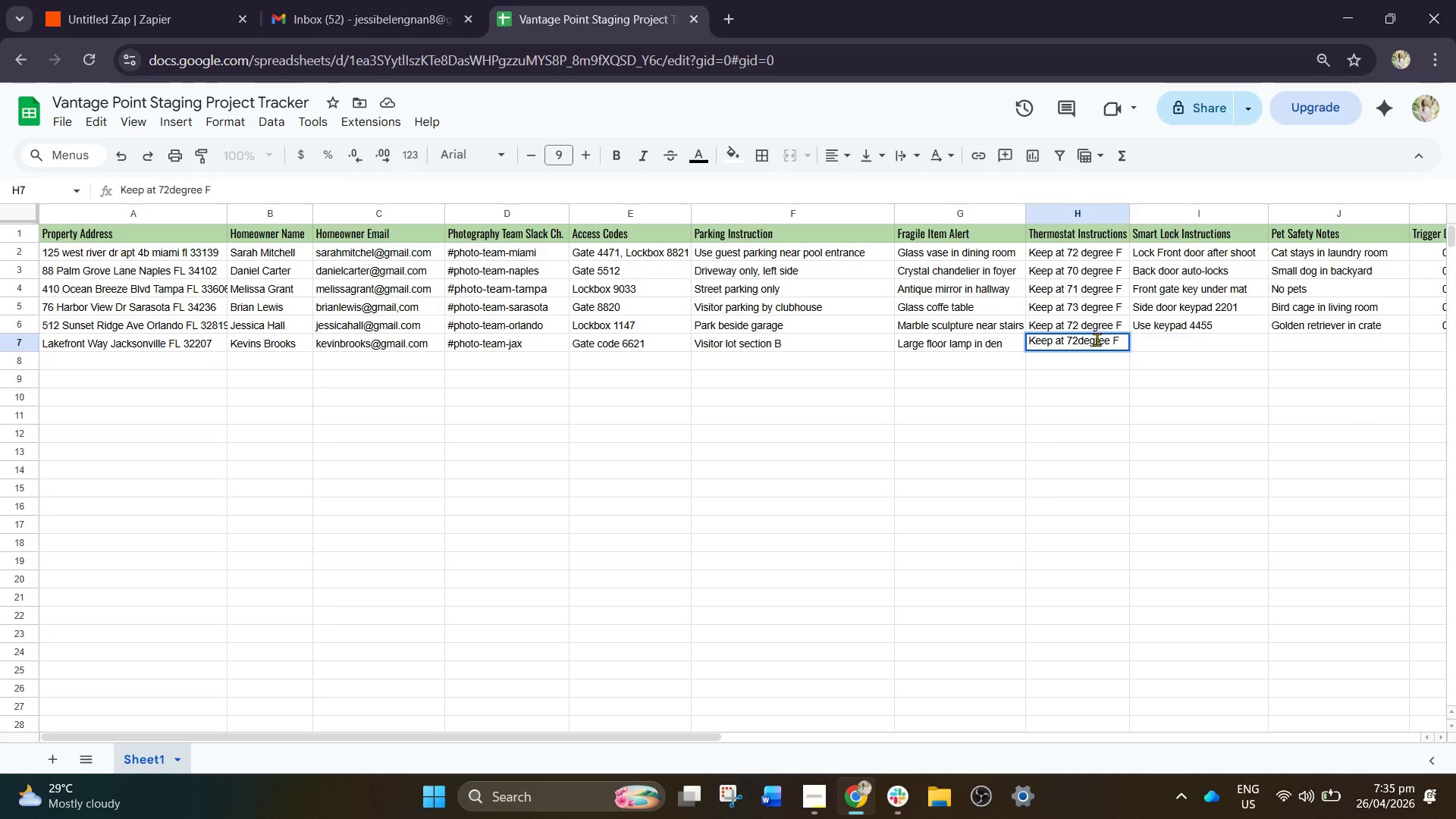 
key(Backspace)
key(Backspace)
type(69 )
 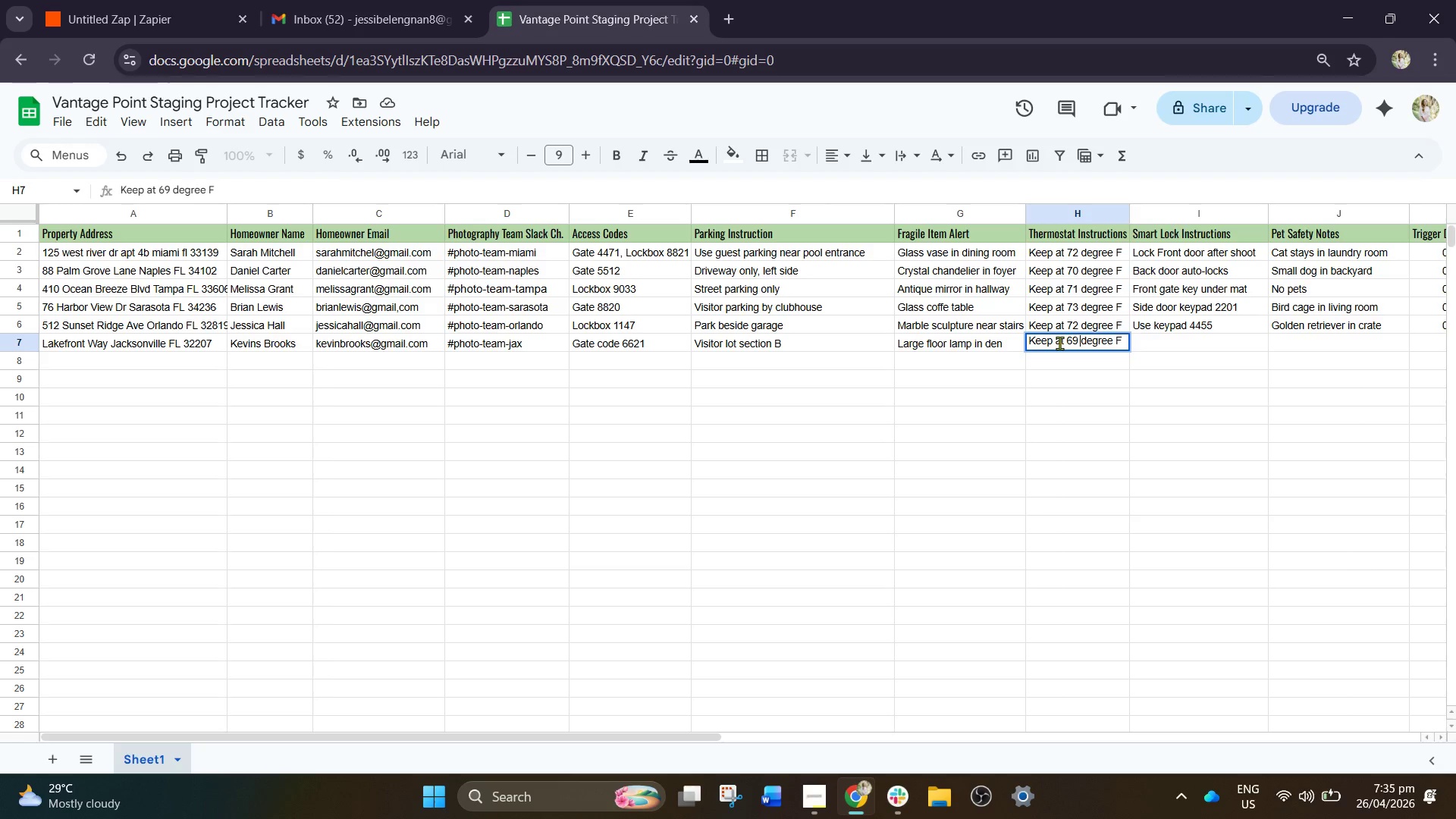 
wait(5.94)
 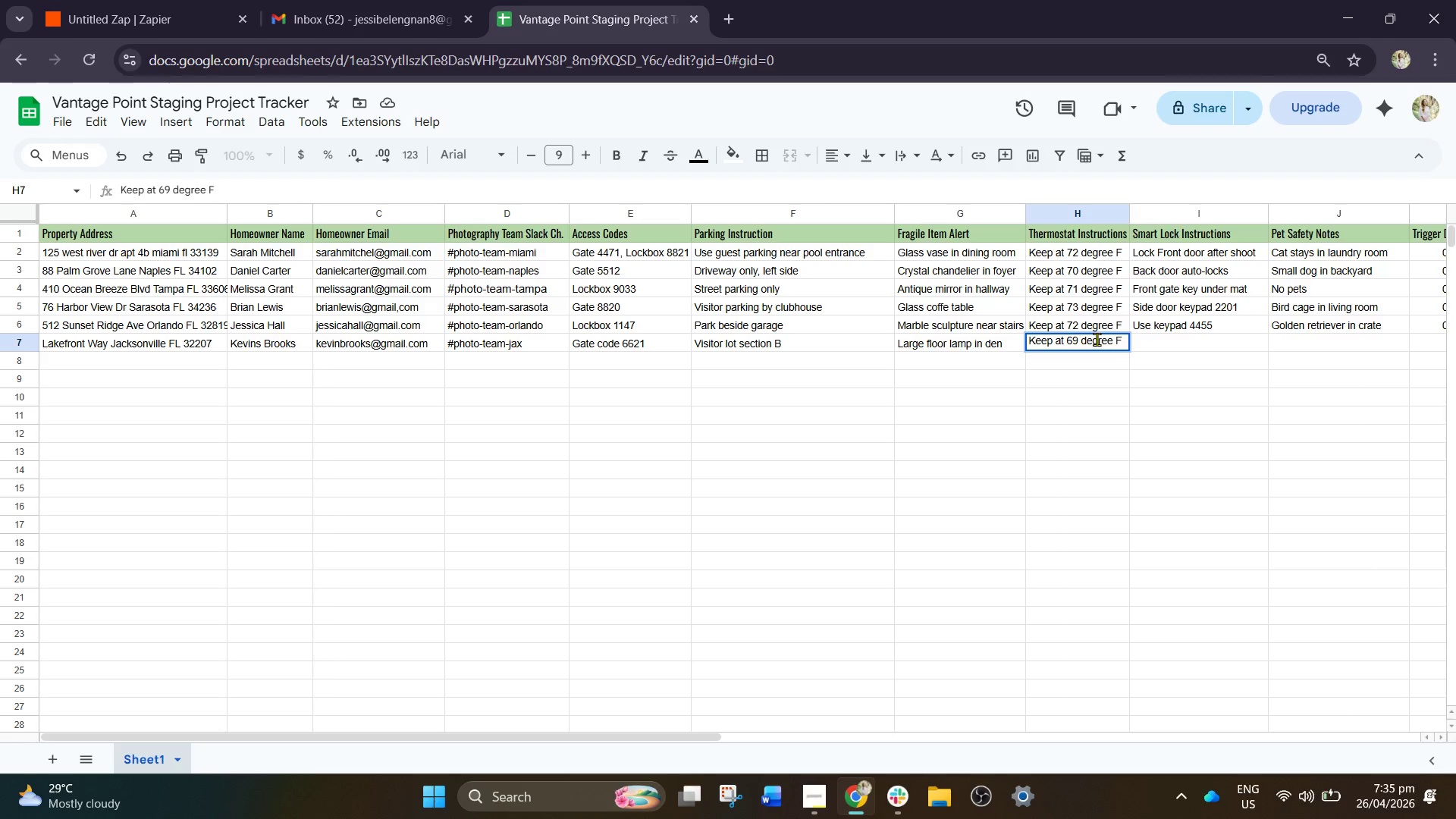 
key(Numpad0)
 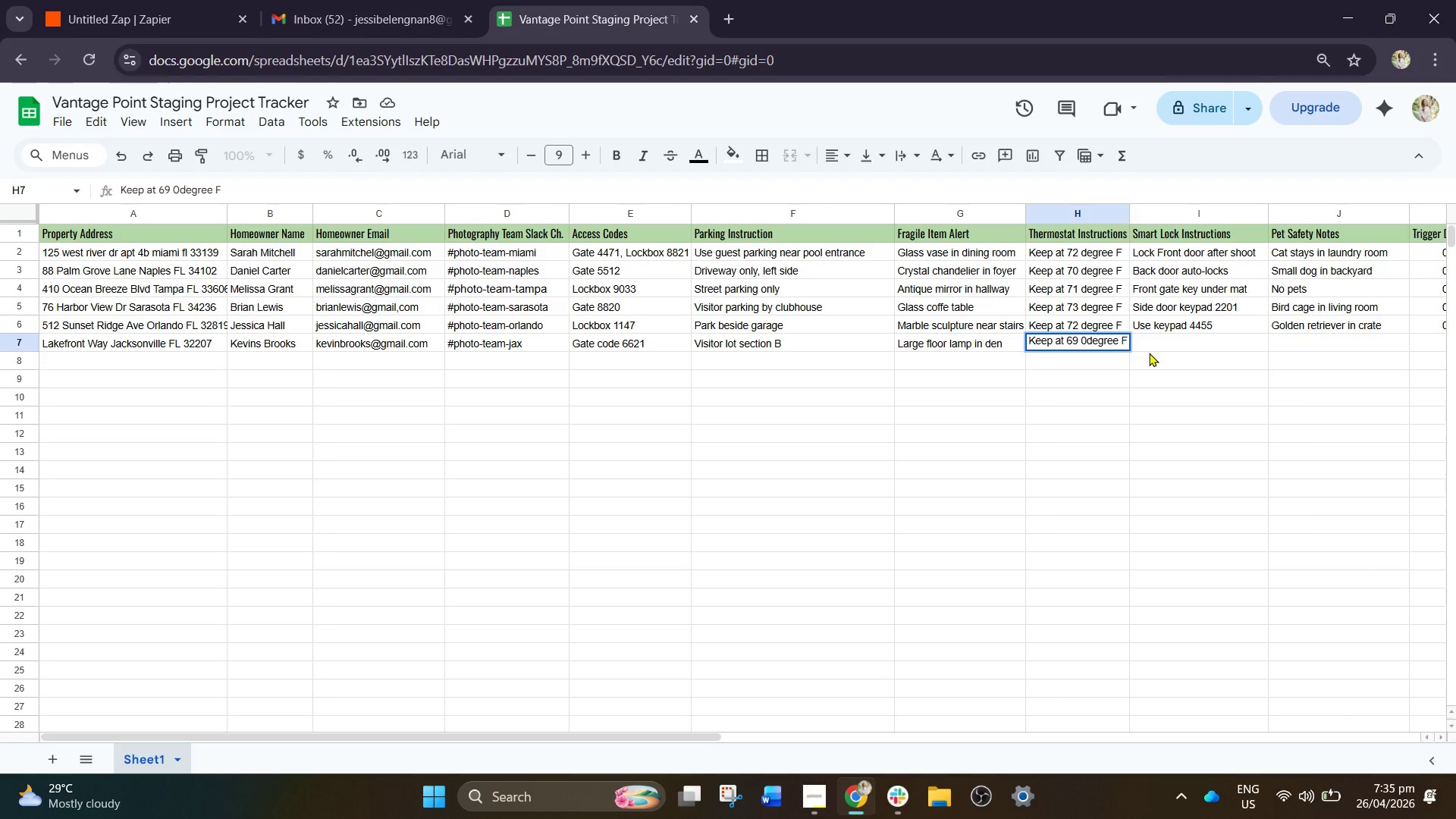 
key(Backspace)
 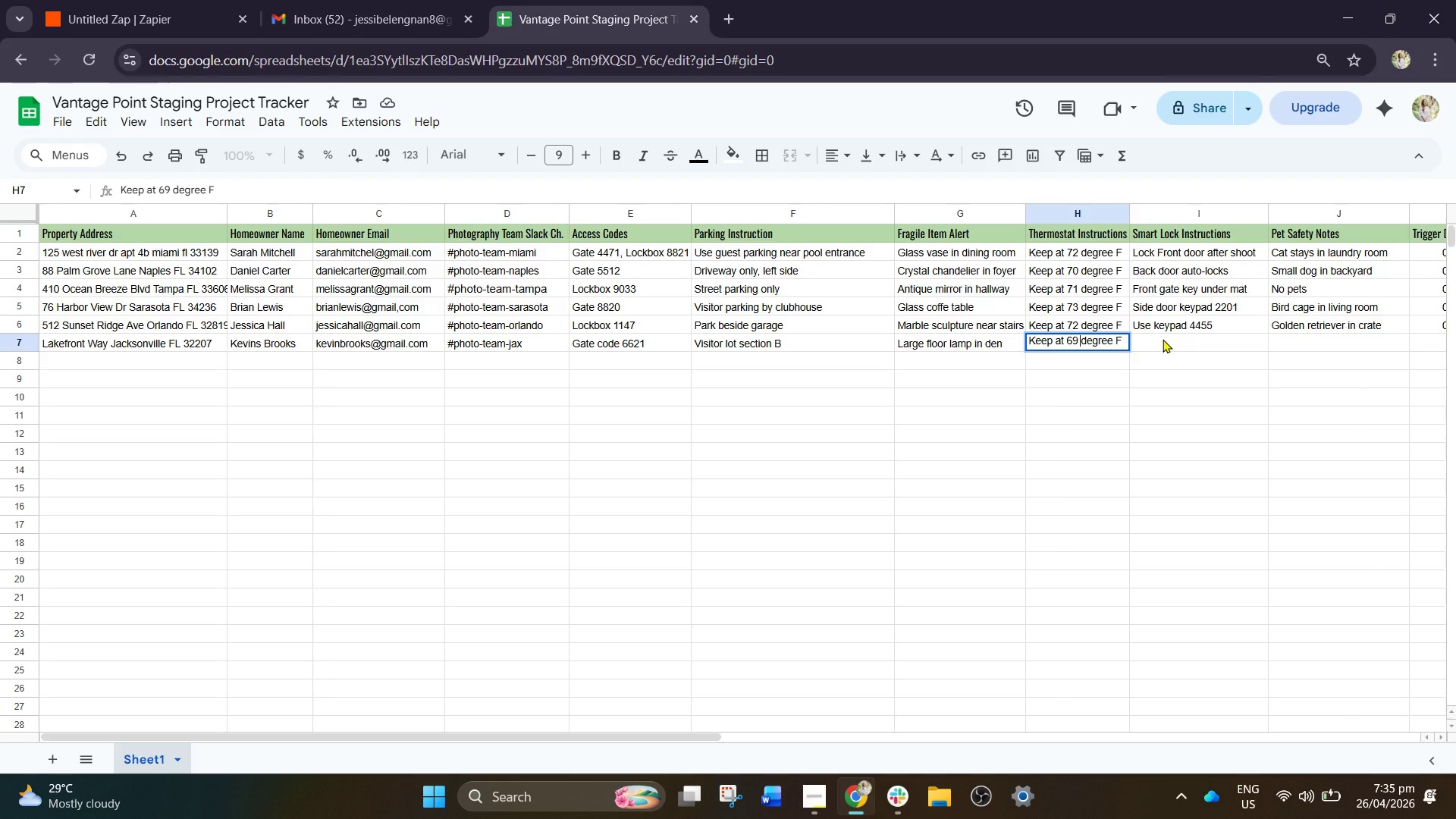 
left_click([1163, 339])
 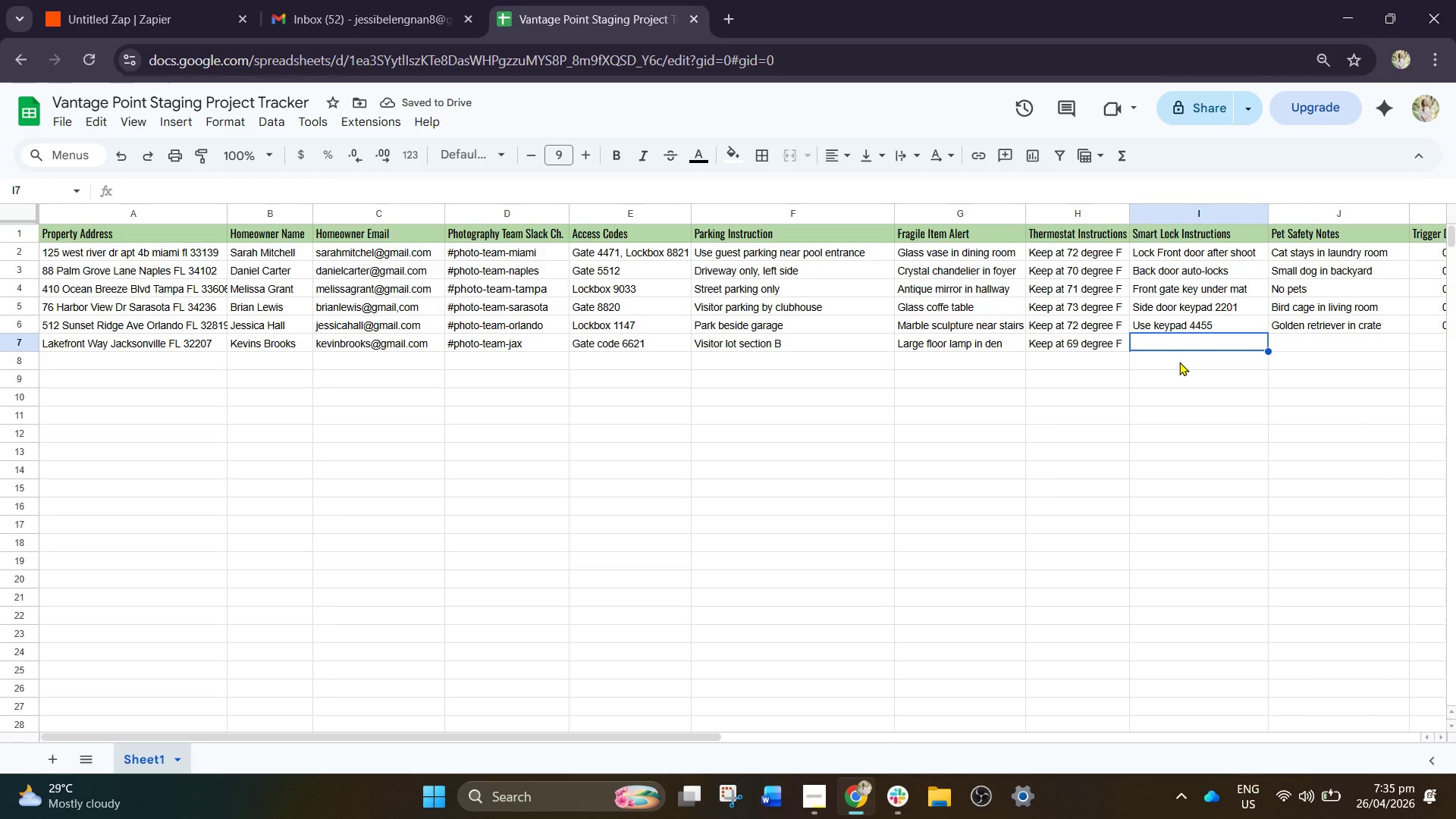 
wait(6.23)
 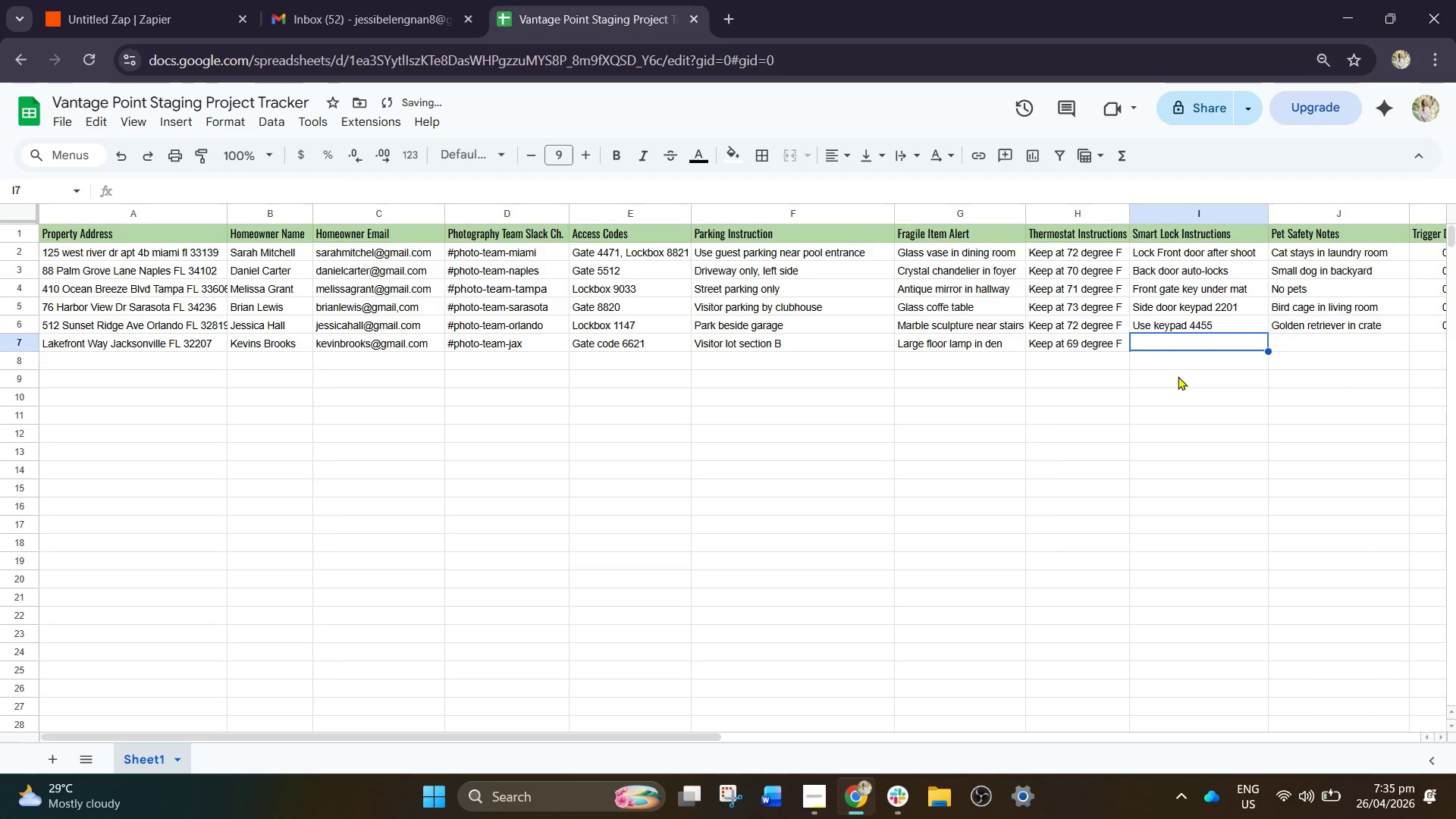 
type(Front )
 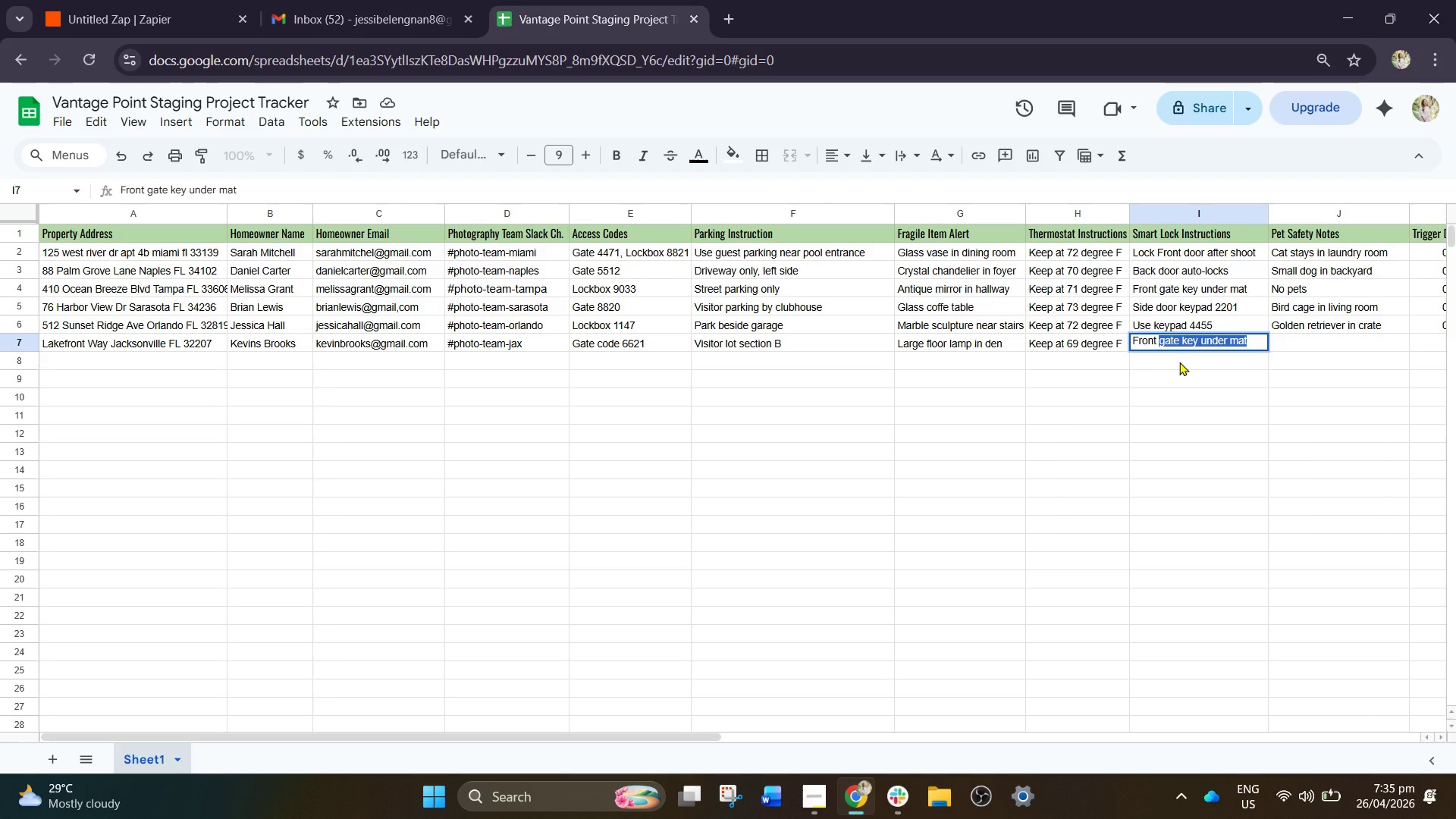 
wait(5.22)
 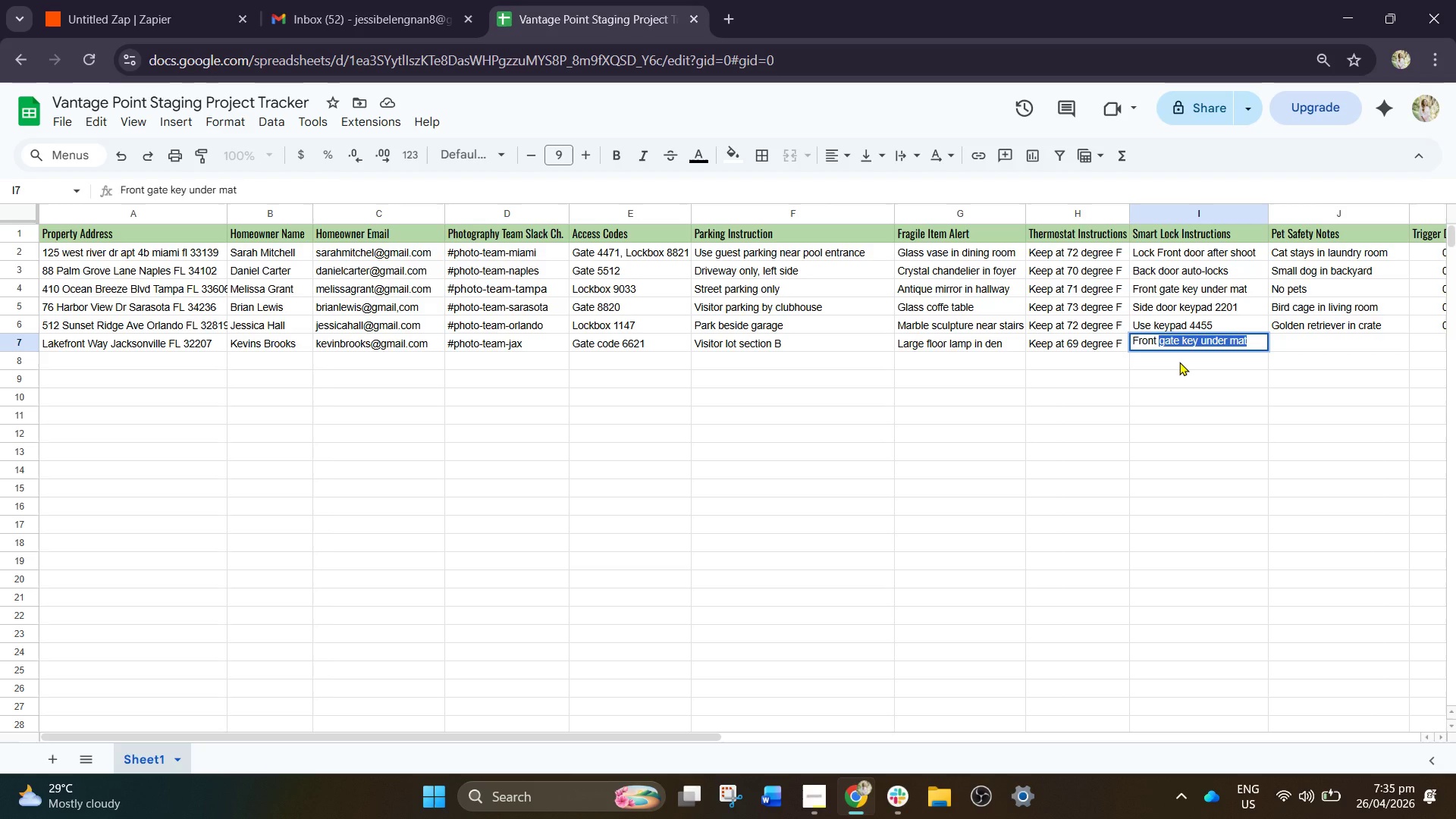 
type(door)
 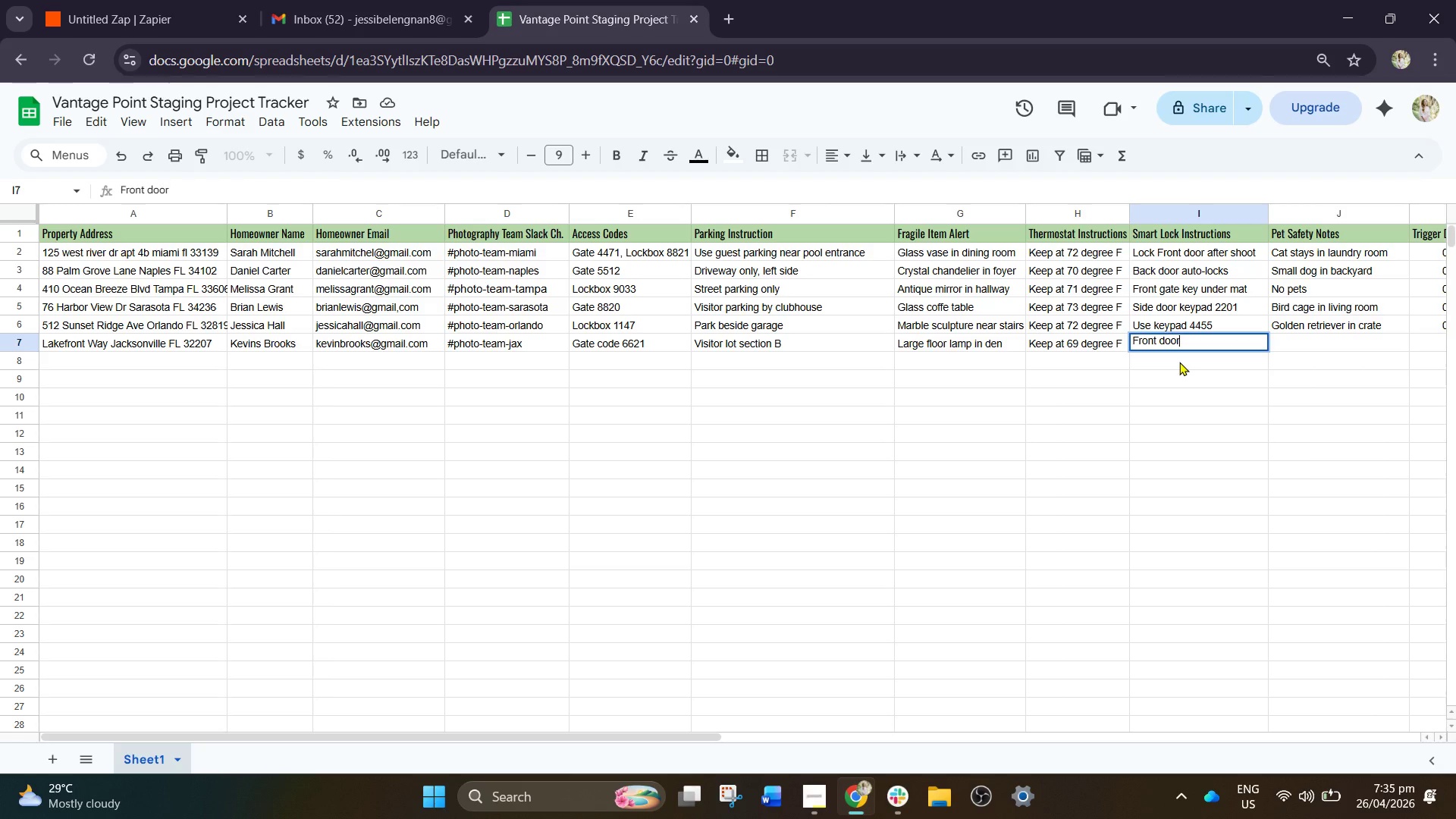 
type( smart )
 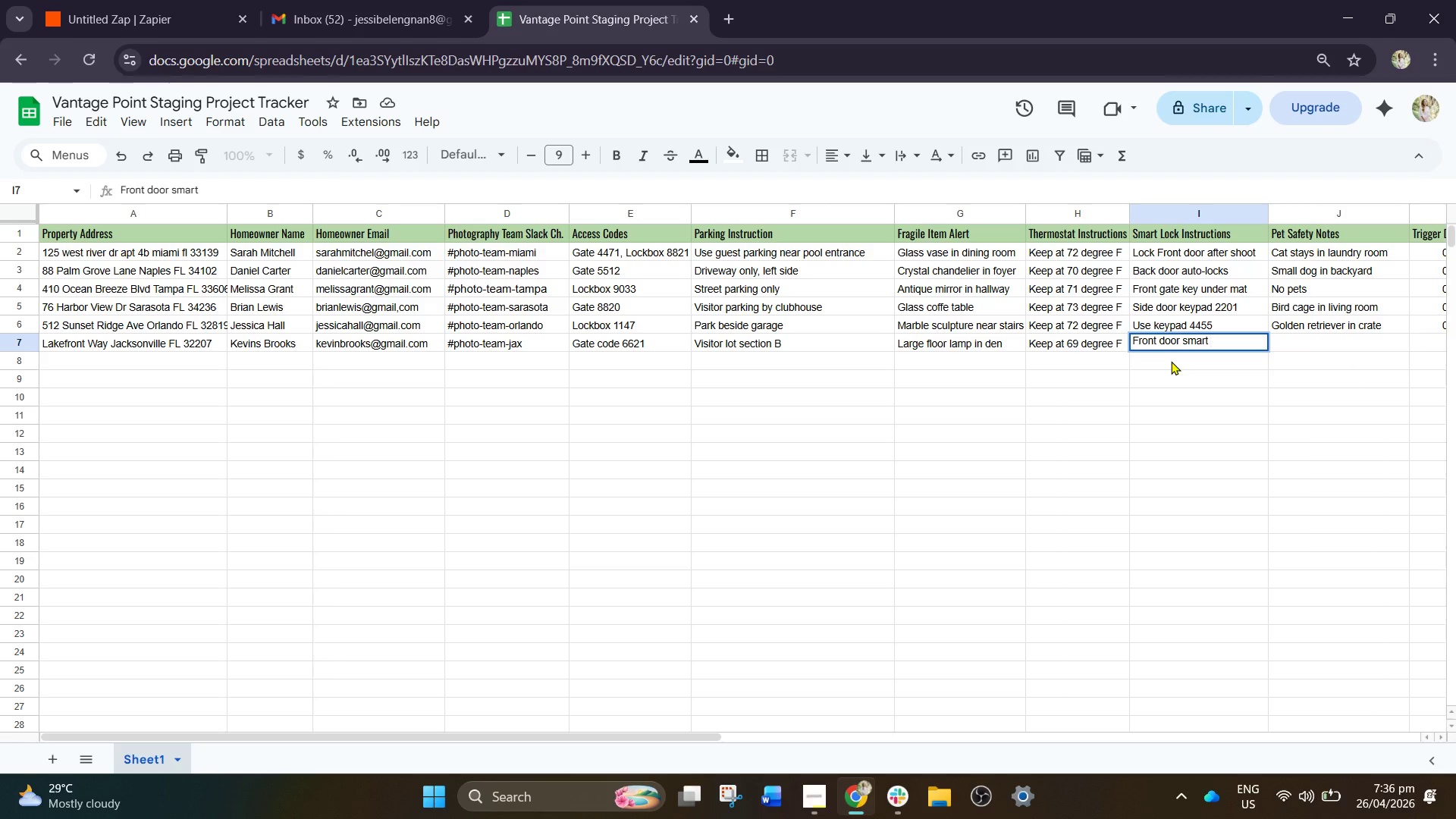 
wait(39.41)
 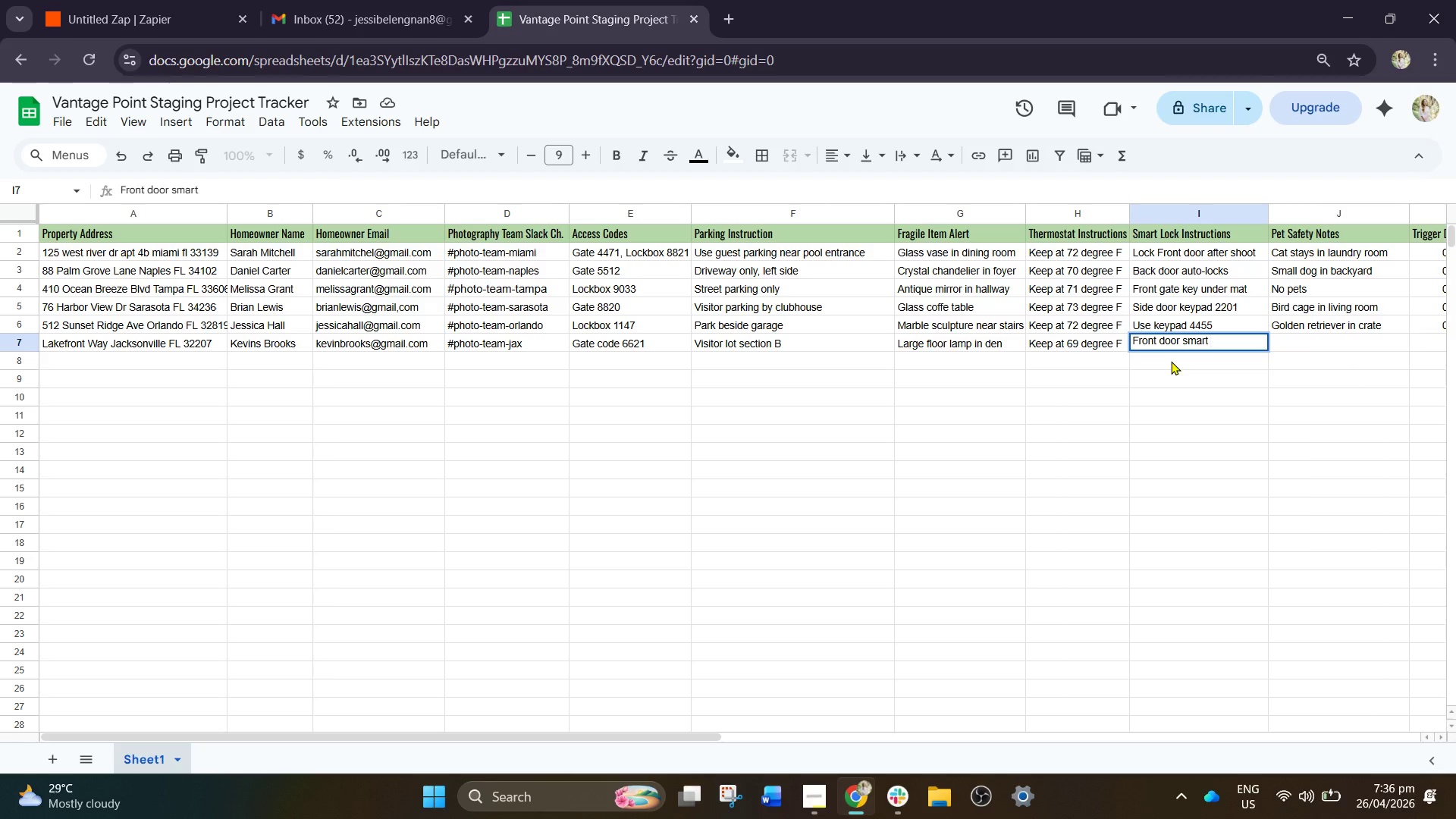 
type(lock )
 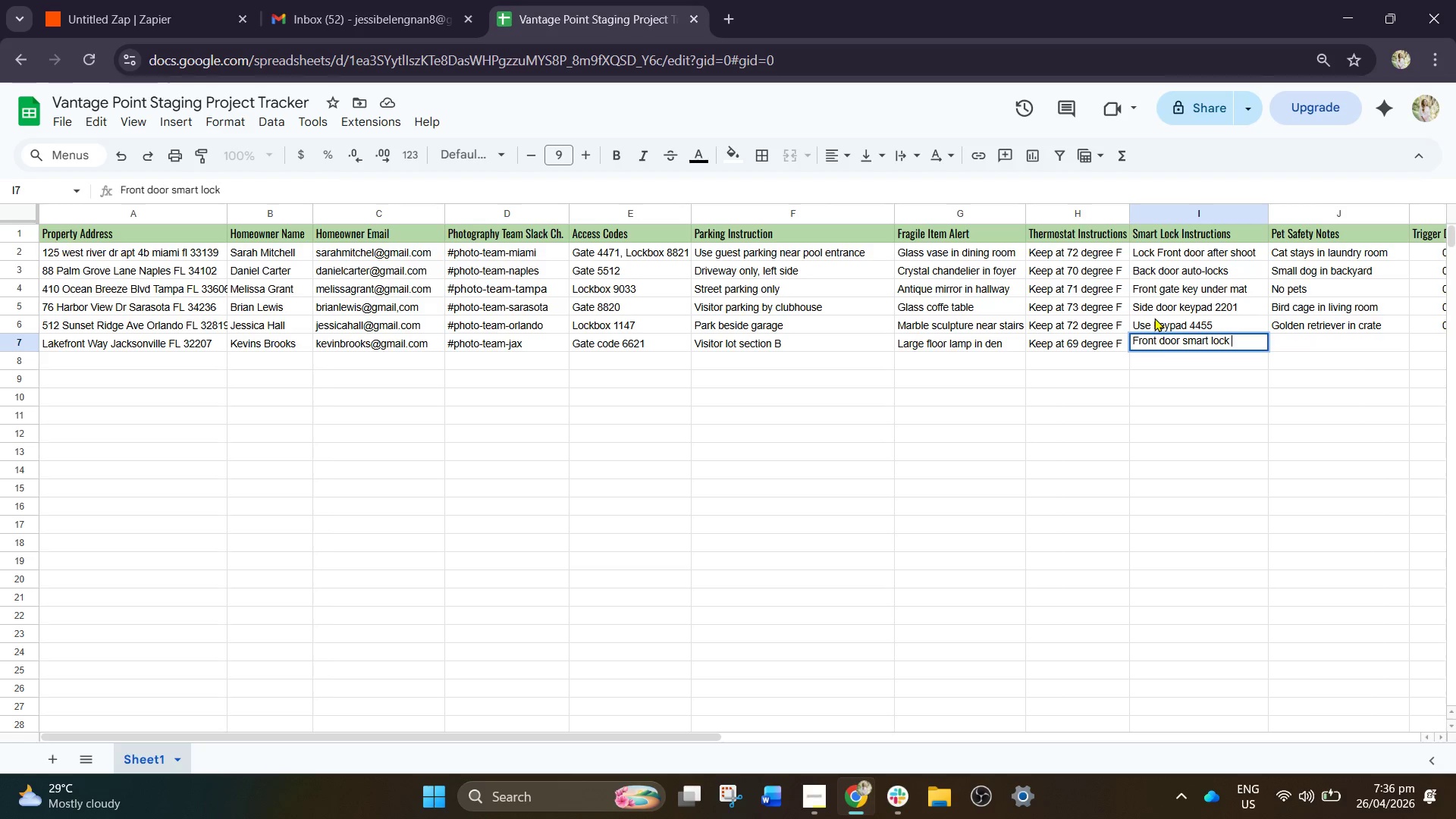 
wait(11.48)
 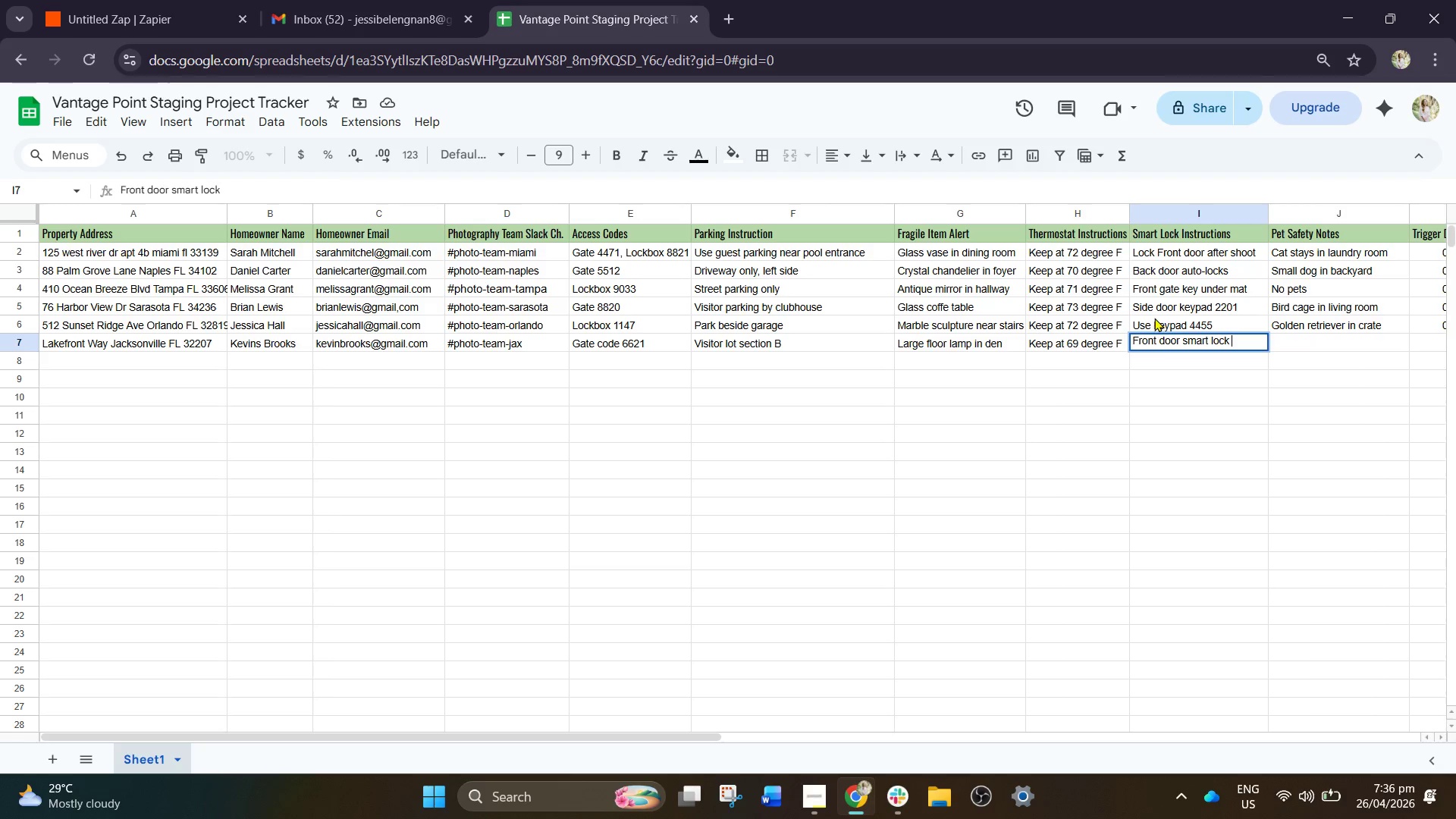 
type(app access)
 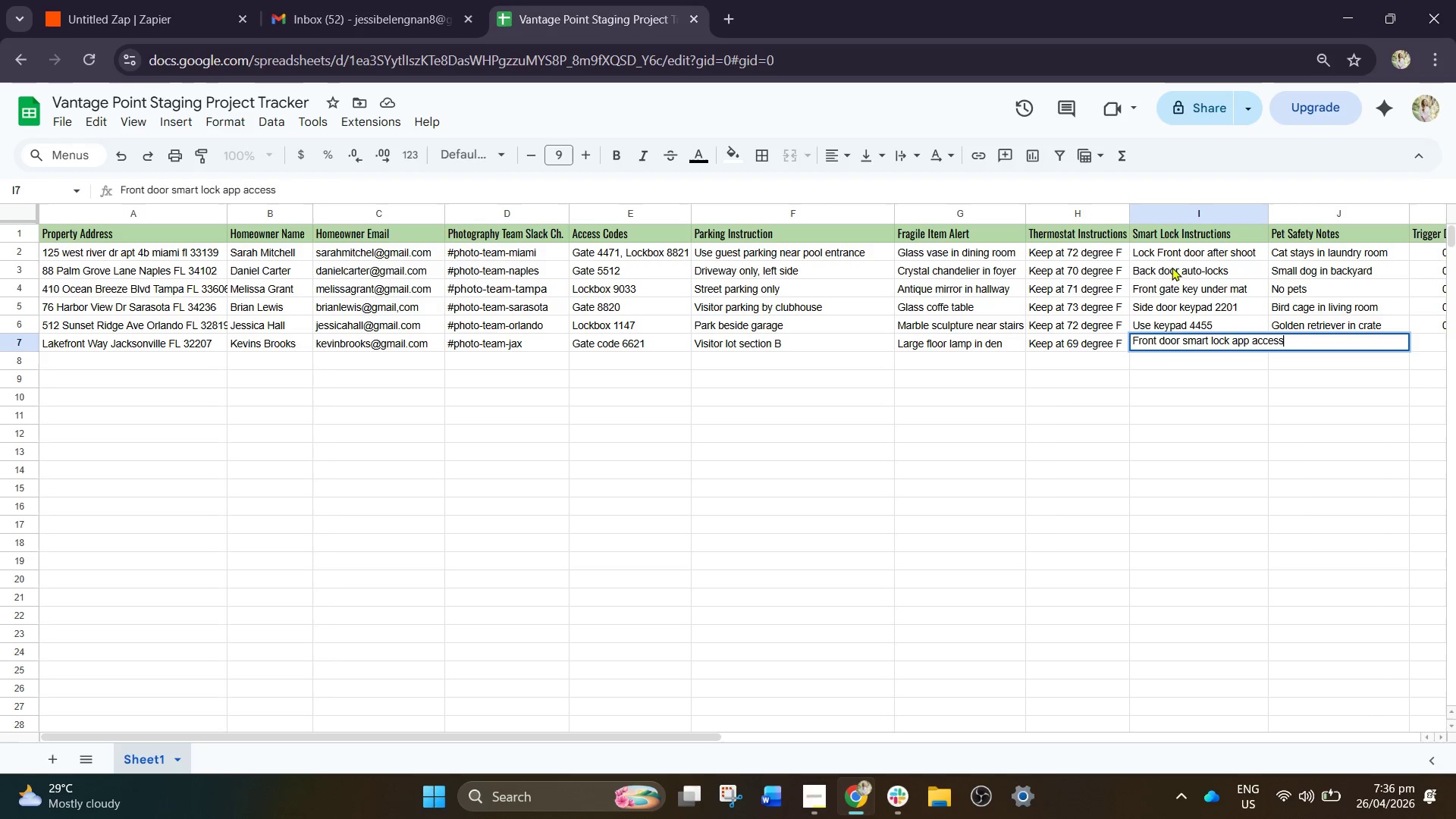 
left_click([1285, 439])
 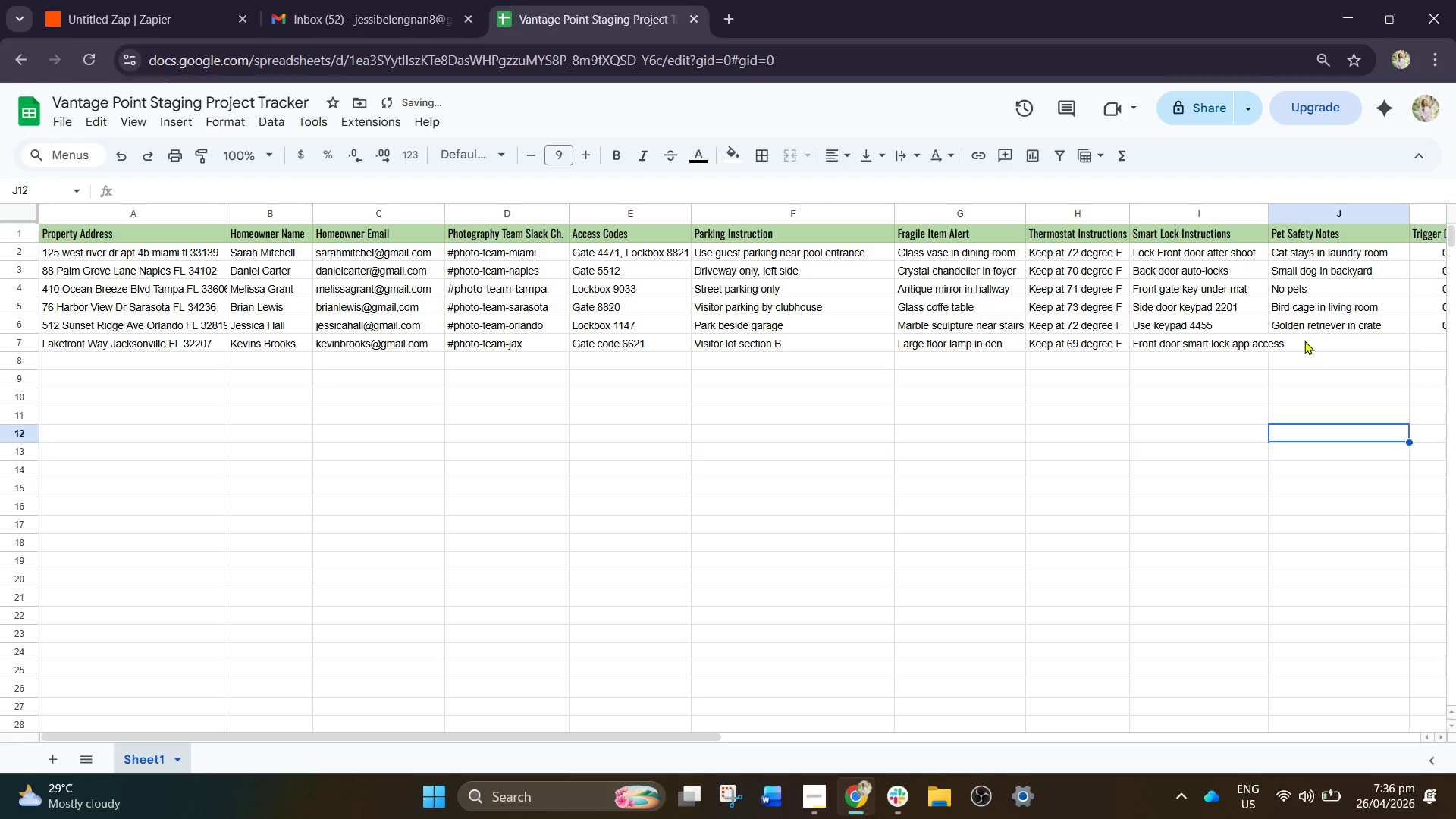 
left_click([1304, 340])
 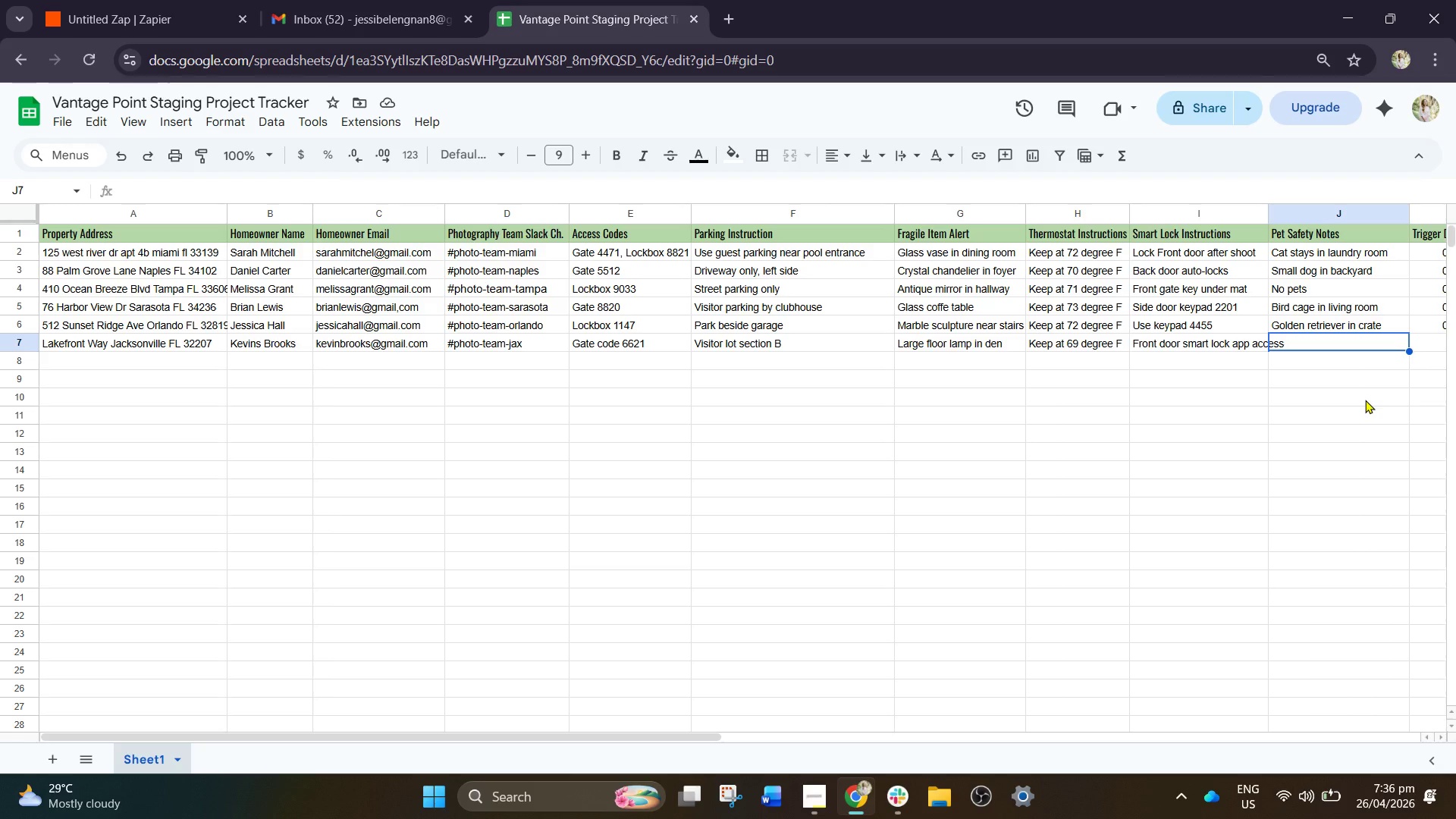 
wait(7.52)
 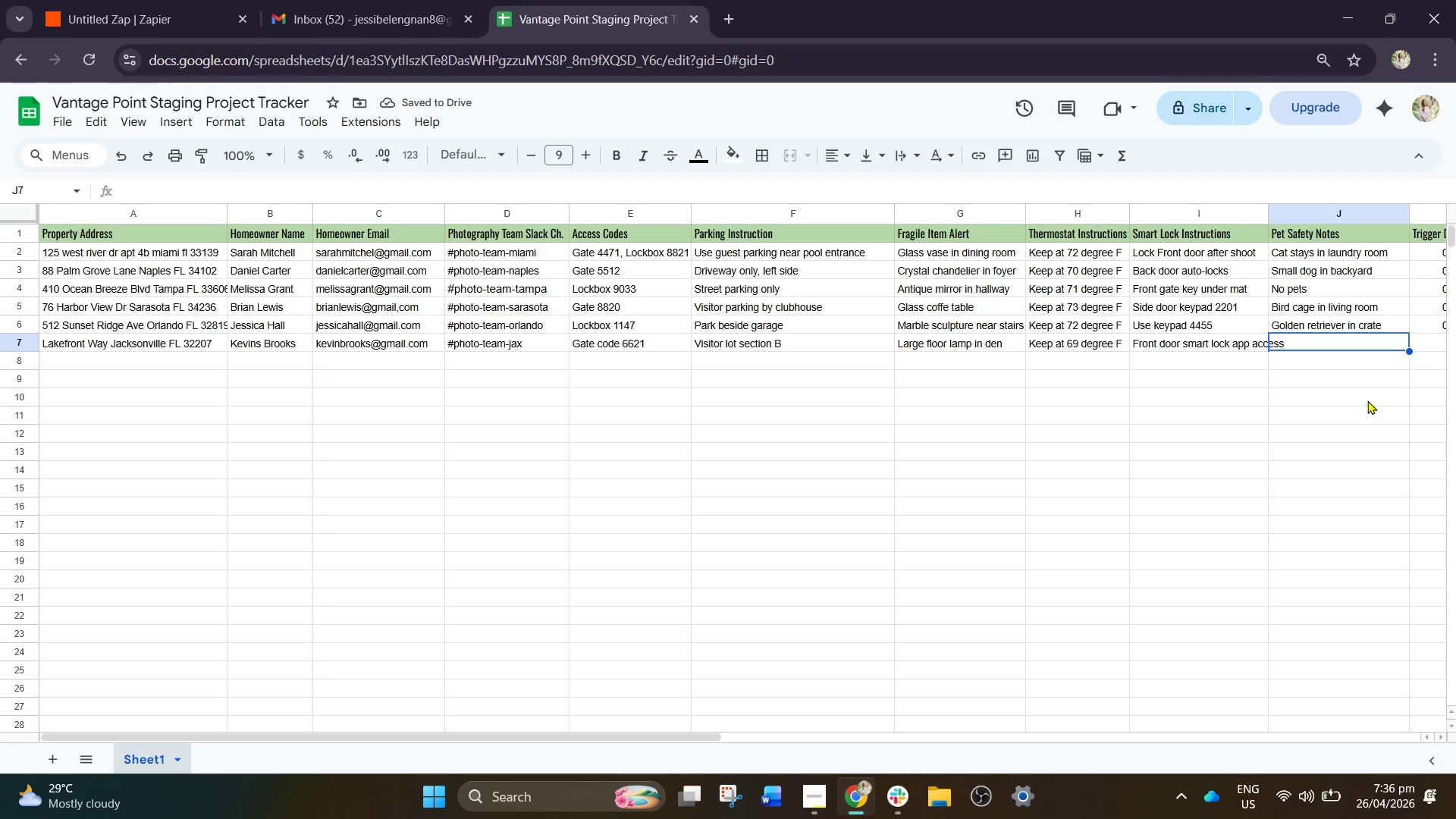 
type(Idoo)
key(Backspace)
key(Backspace)
key(Backspace)
type(ndoor rabbit )
 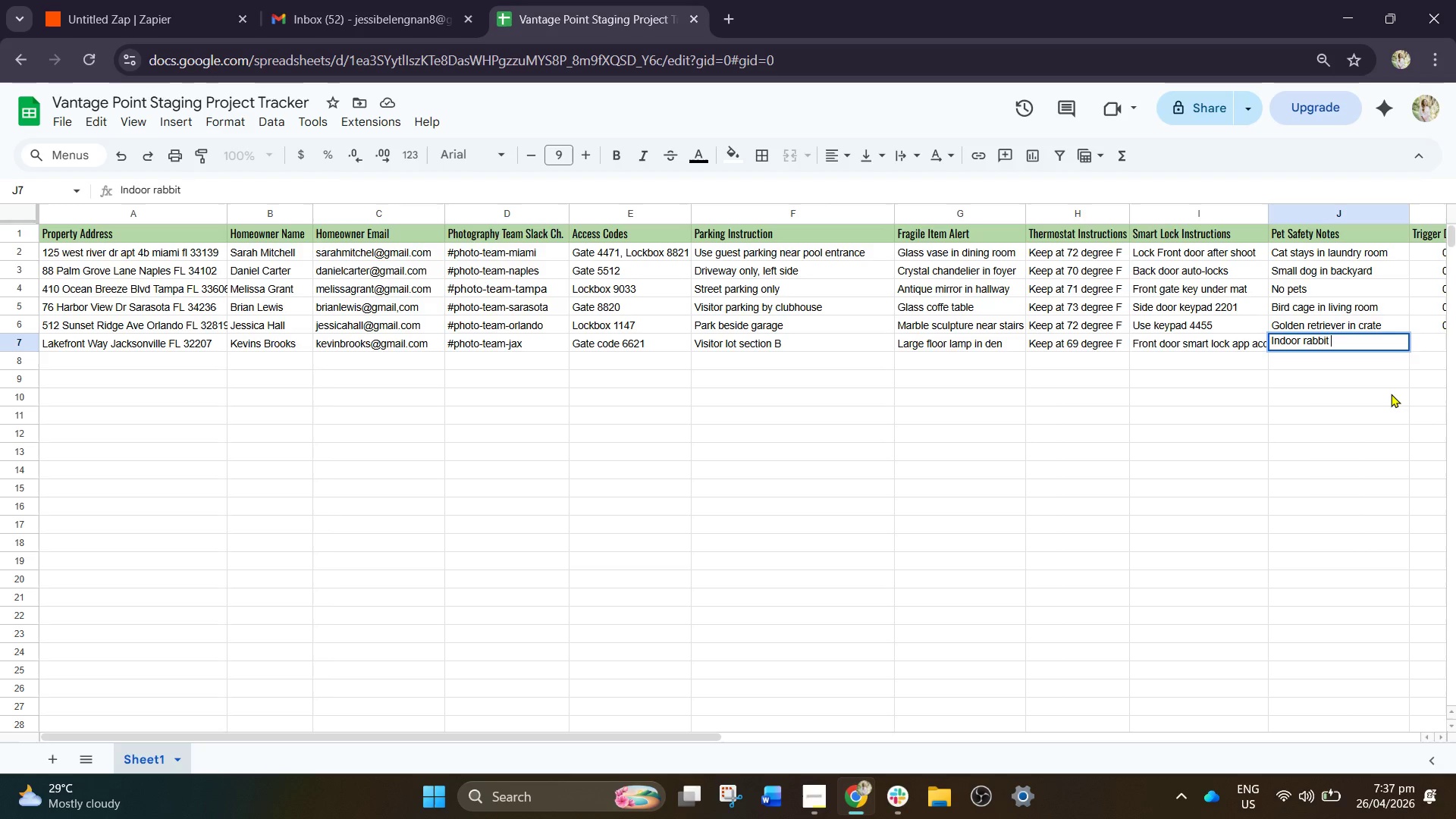 
type(in offf)
key(Backspace)
type(ice )
 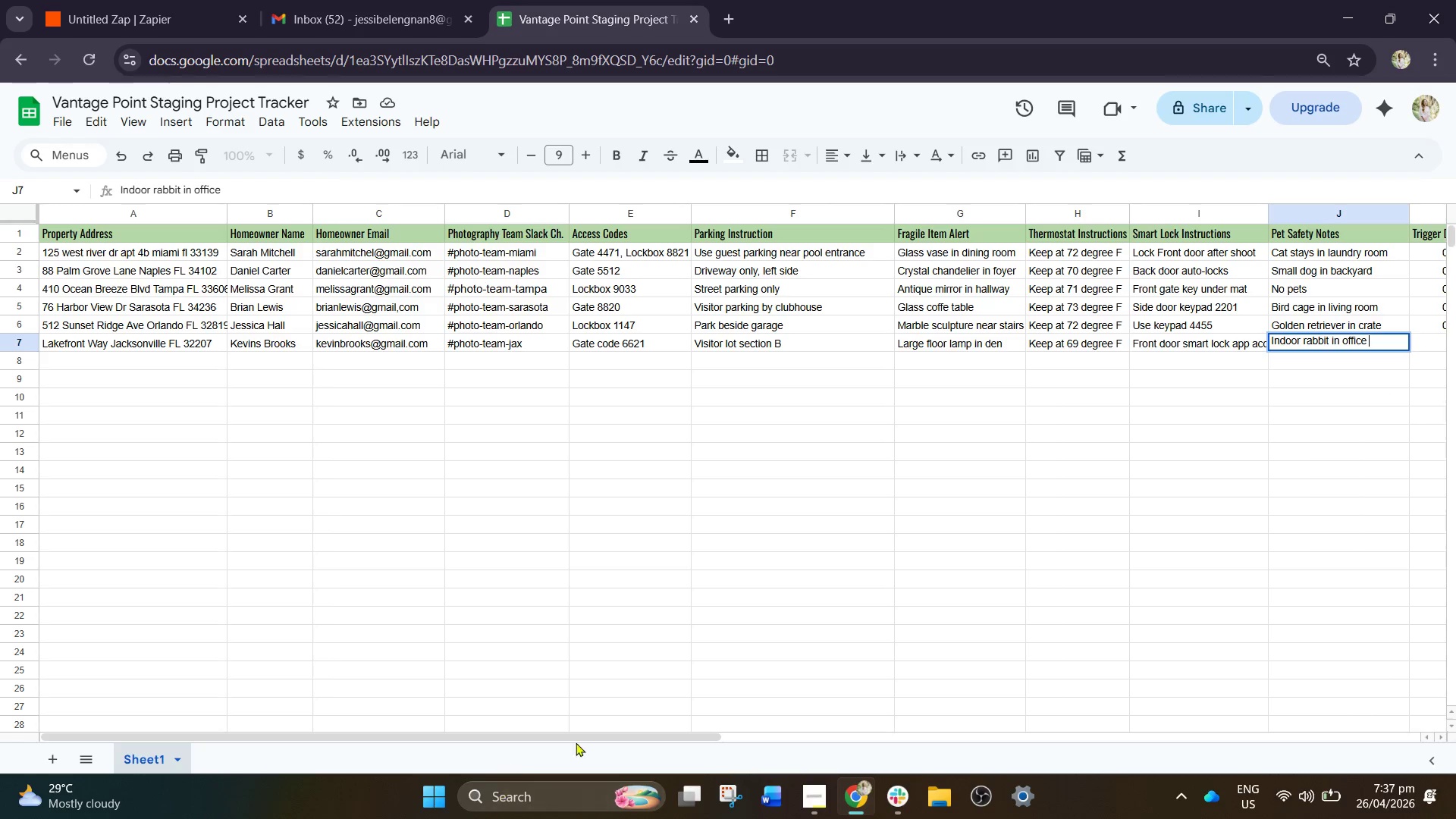 
wait(5.91)
 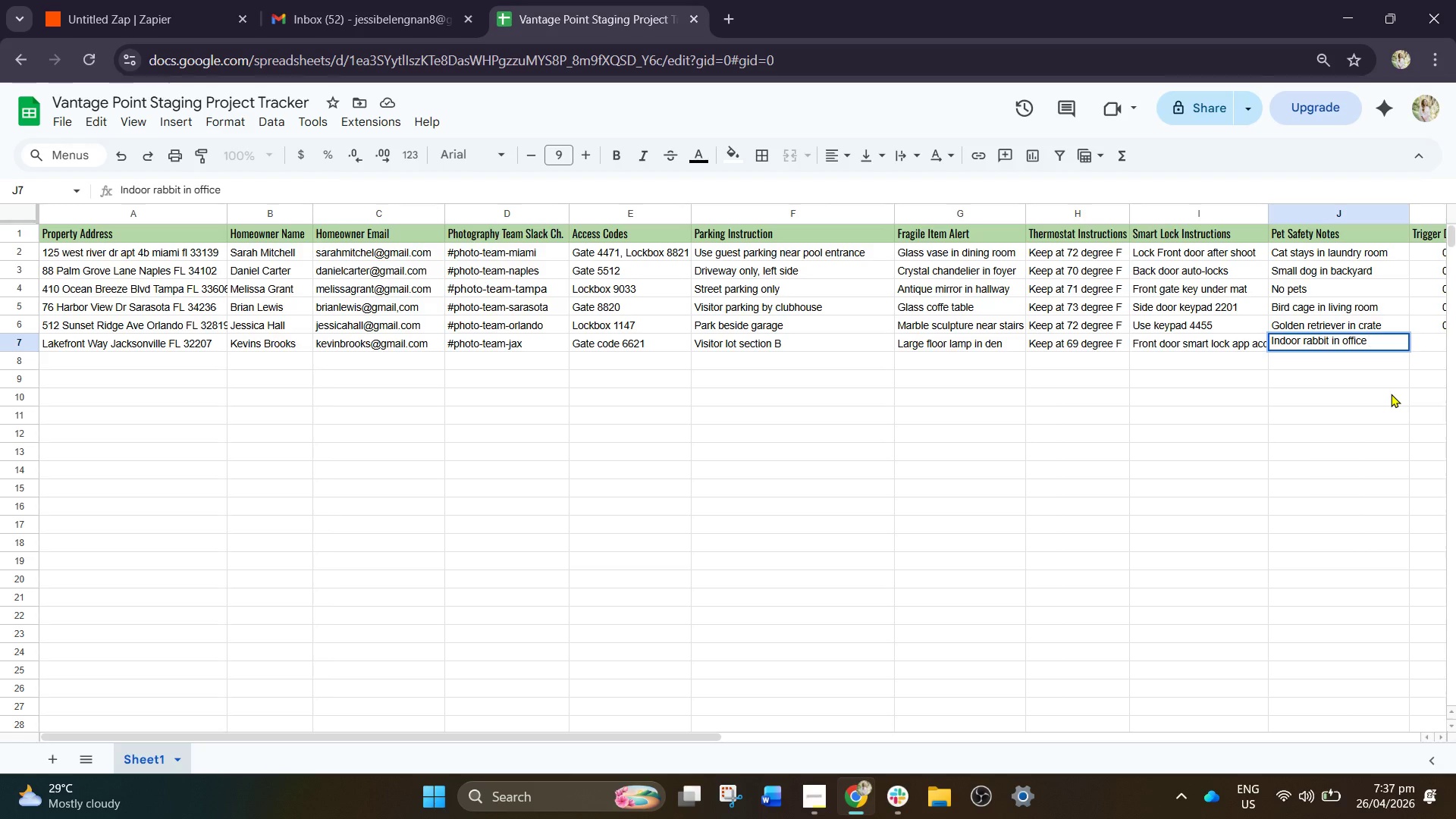 
left_click_drag(start_coordinate=[696, 738], to_coordinate=[697, 752])
 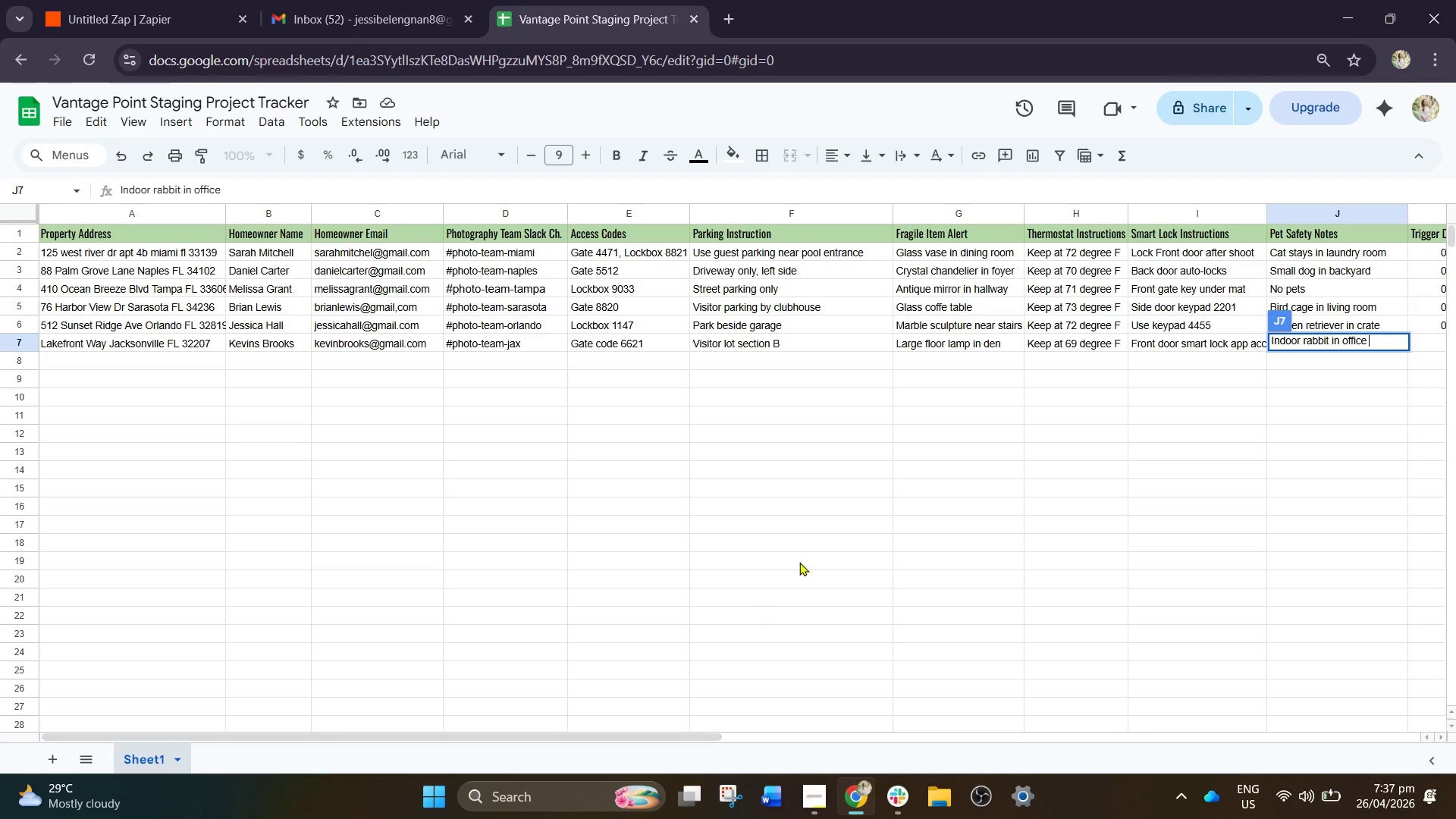 
left_click([799, 562])
 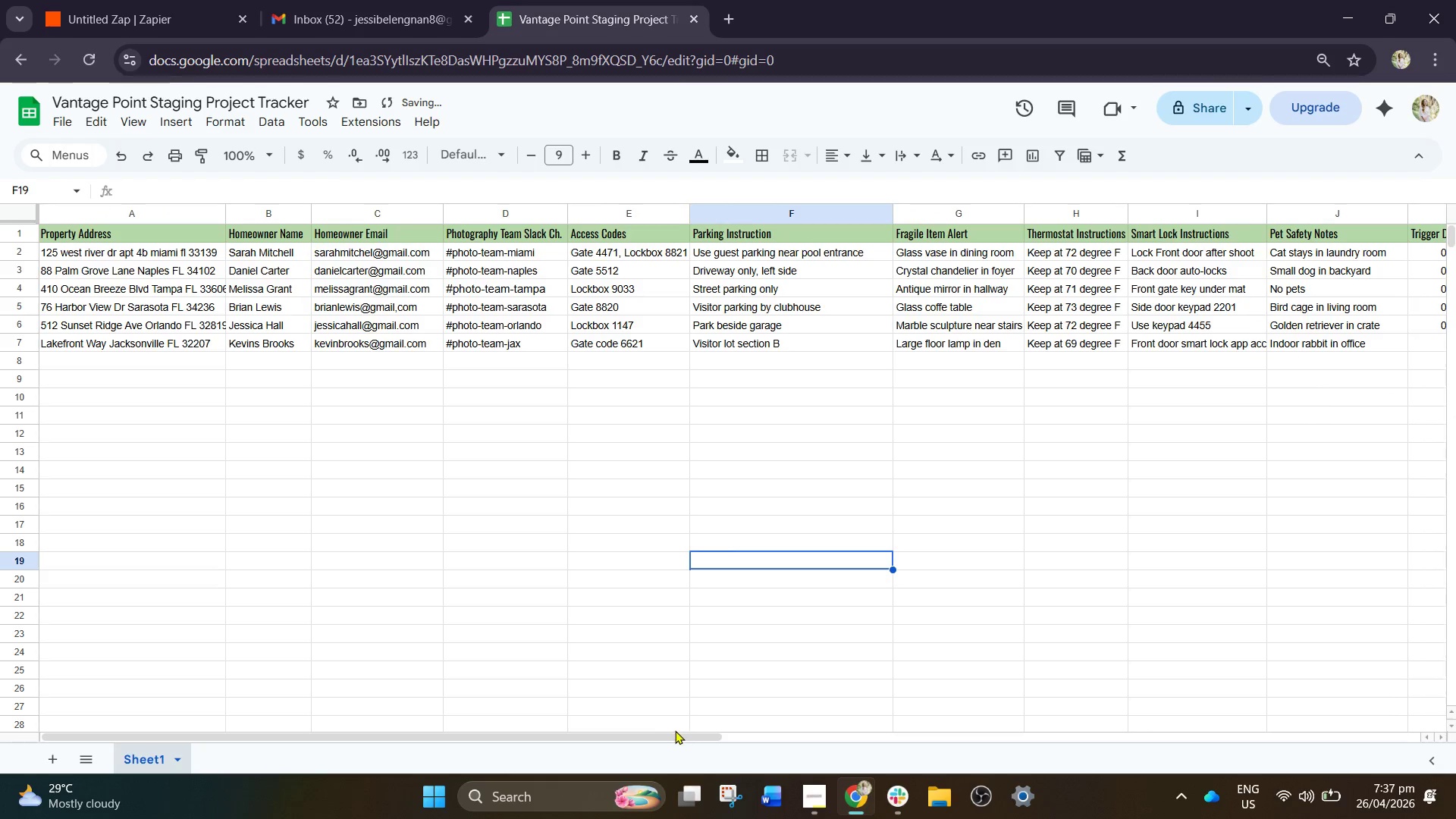 
left_click_drag(start_coordinate=[673, 740], to_coordinate=[999, 698])
 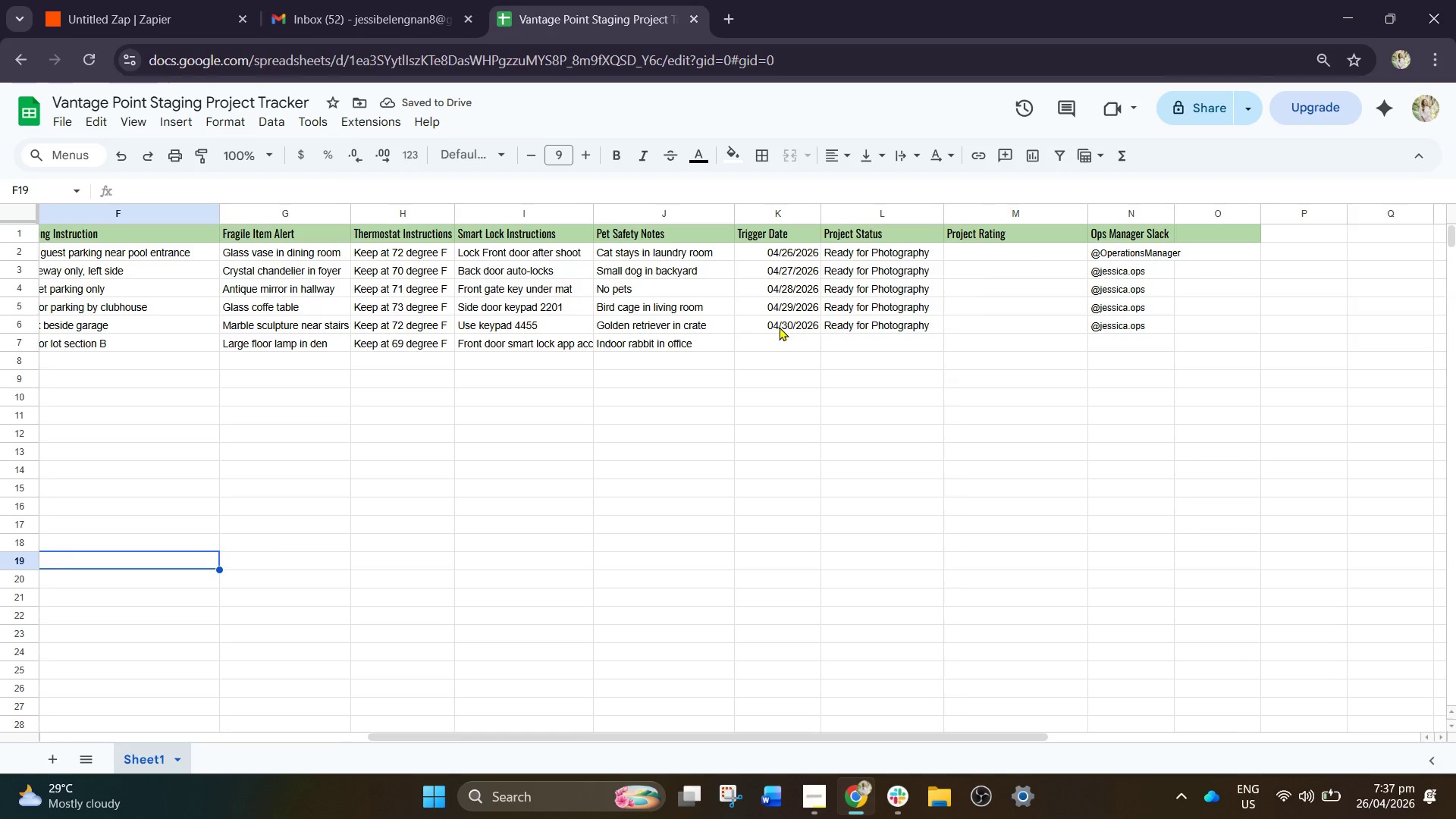 
double_click([787, 323])
 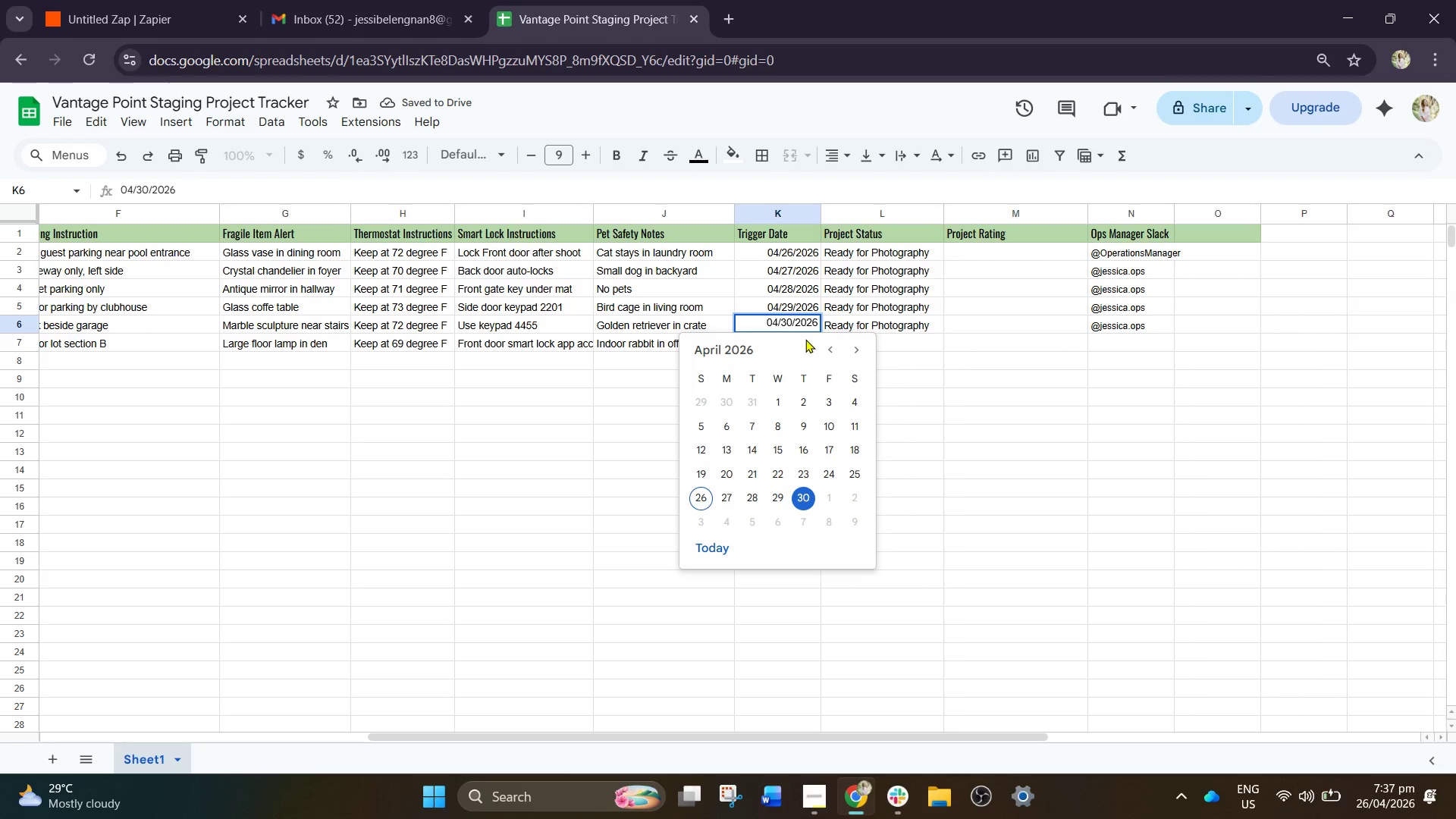 
key(Control+A)
 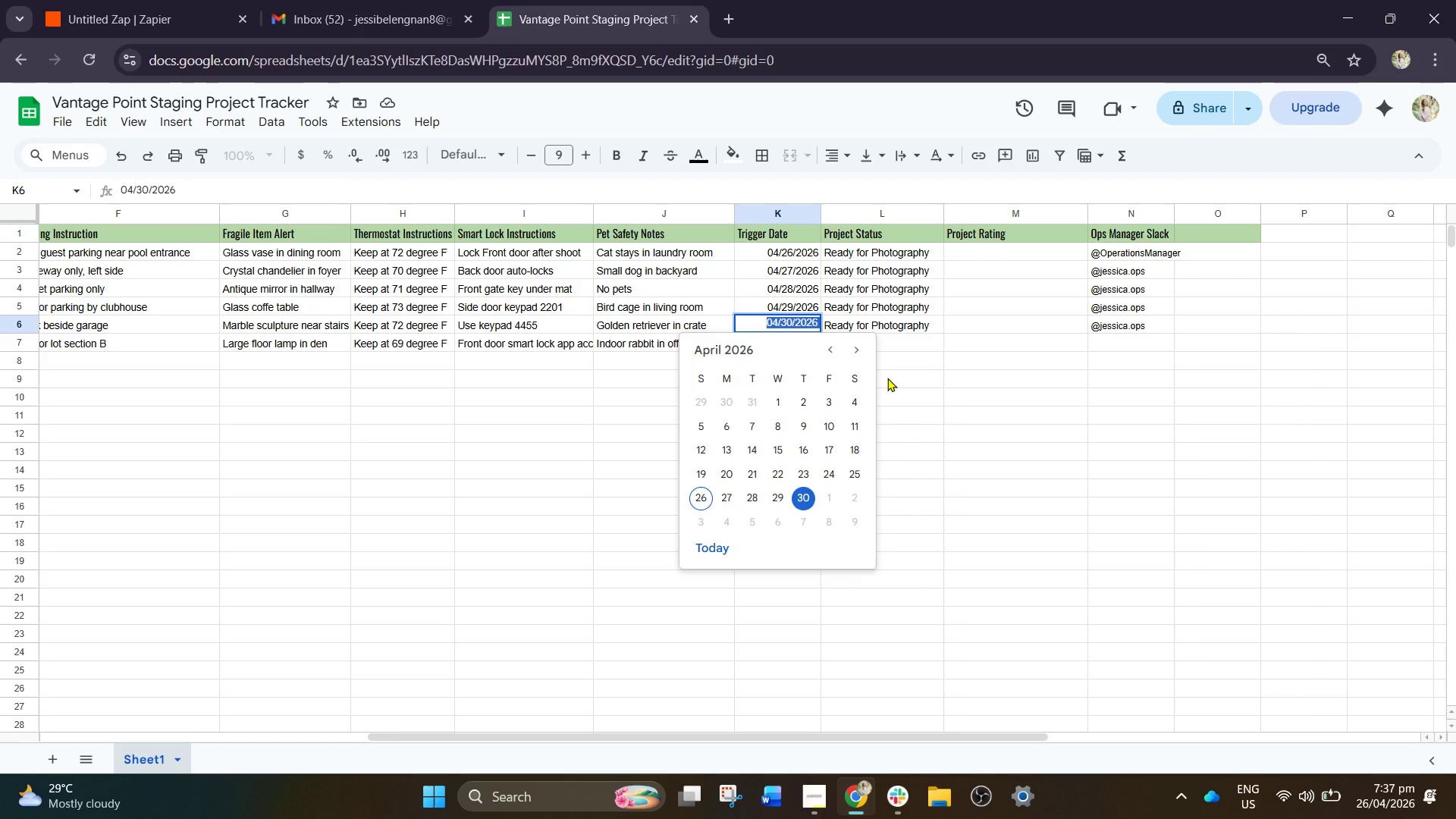 
key(Control+C)
 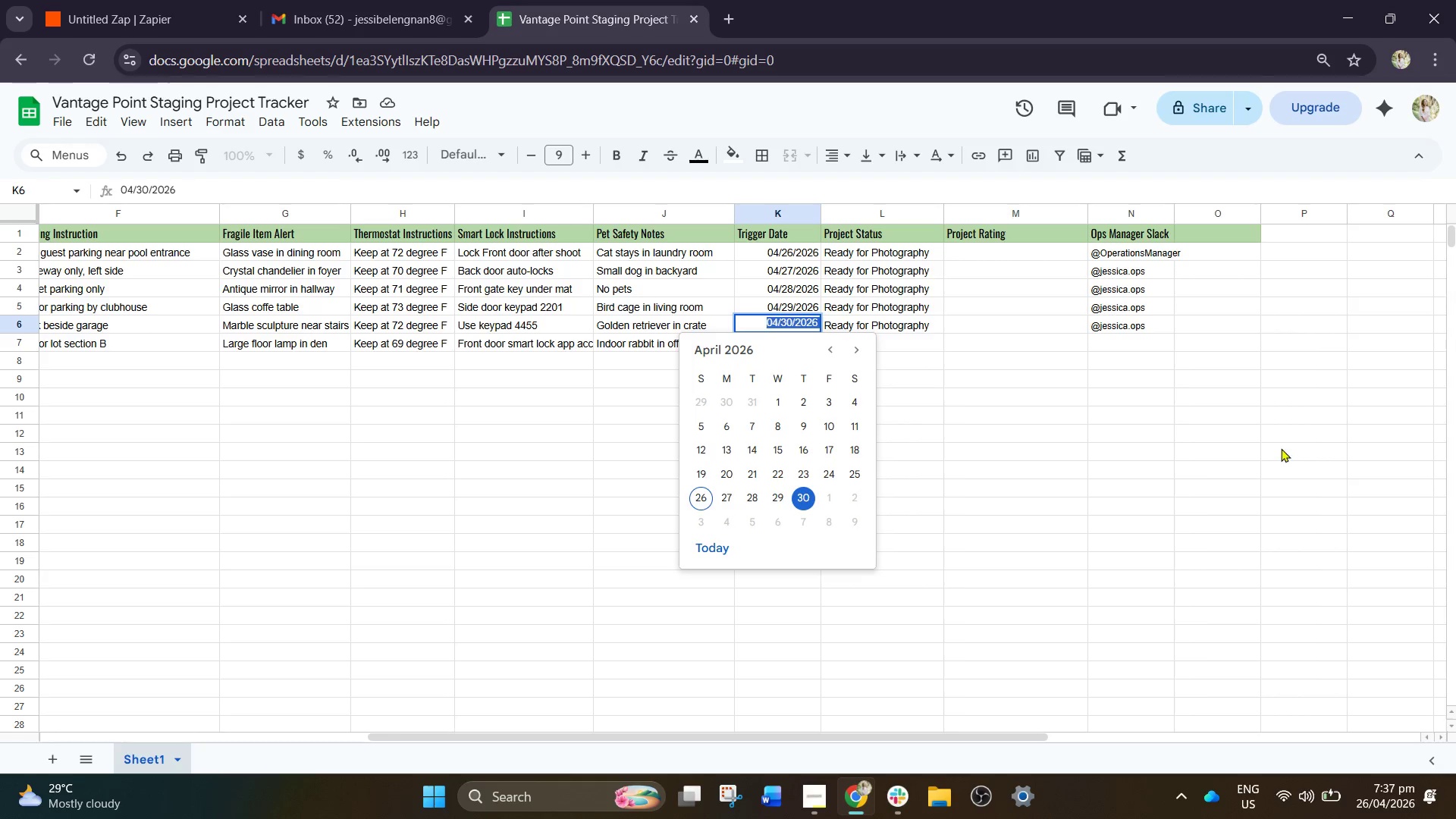 
left_click([1297, 445])
 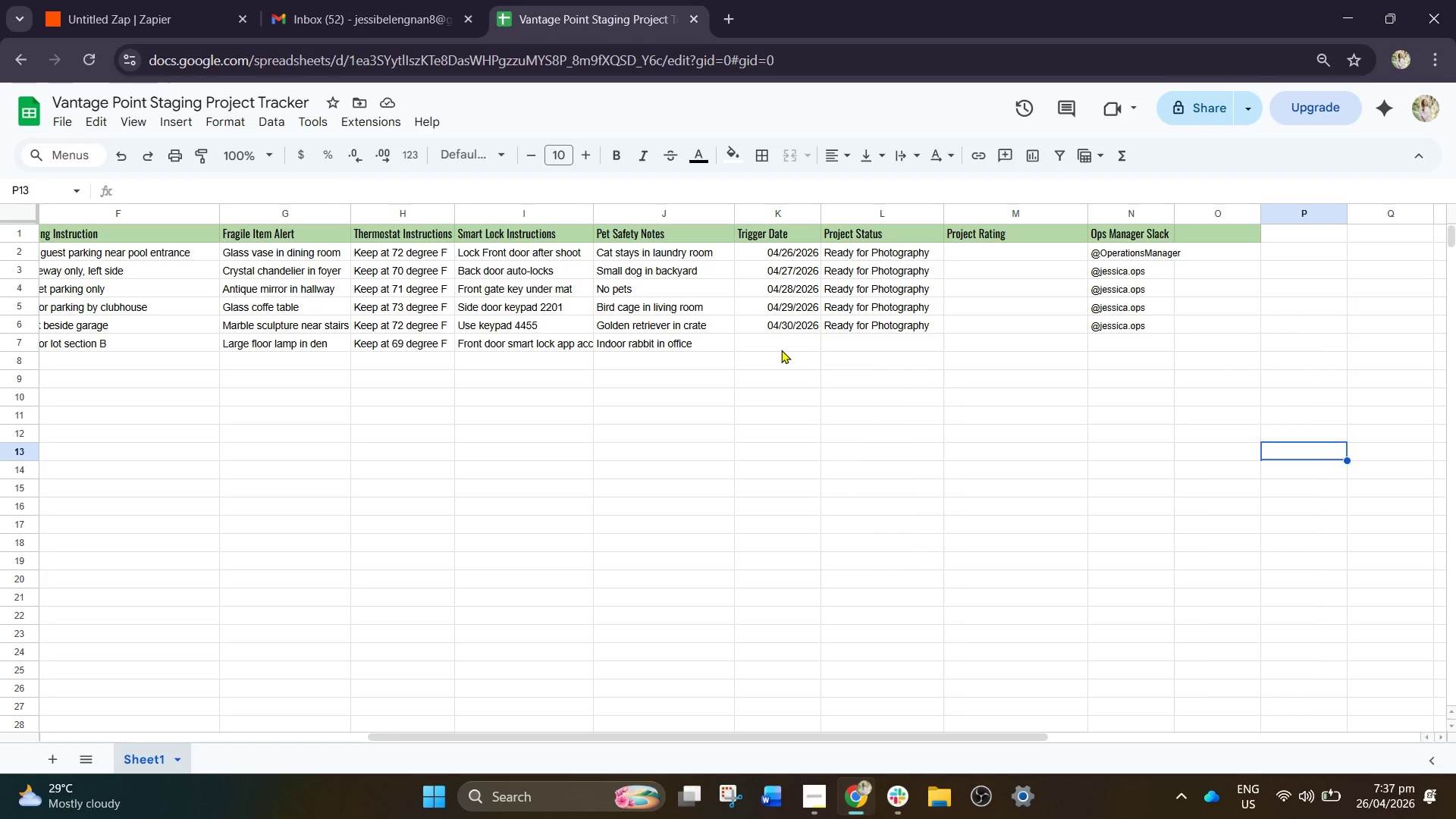 
left_click([781, 350])
 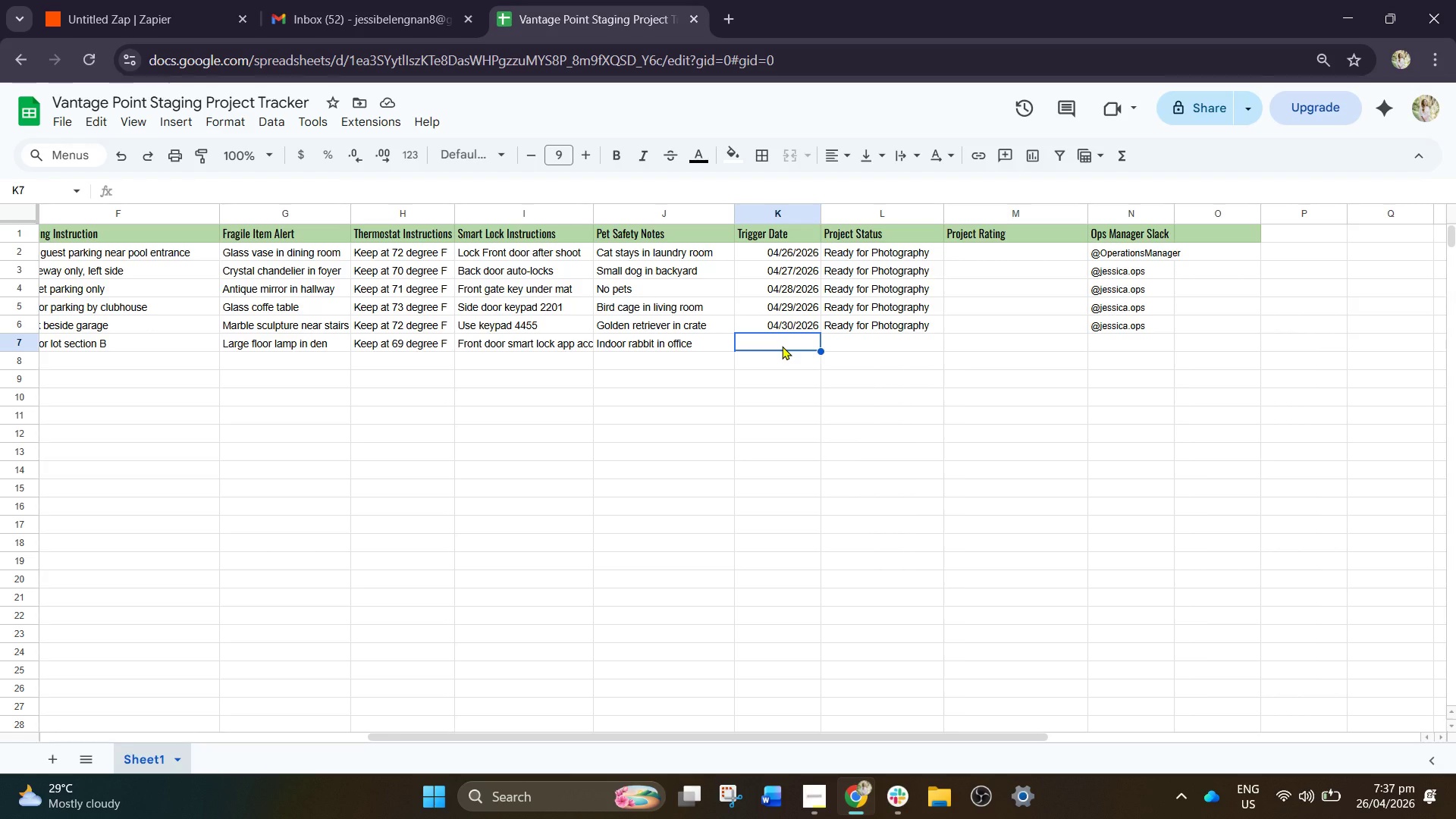 
key(Control+V)
 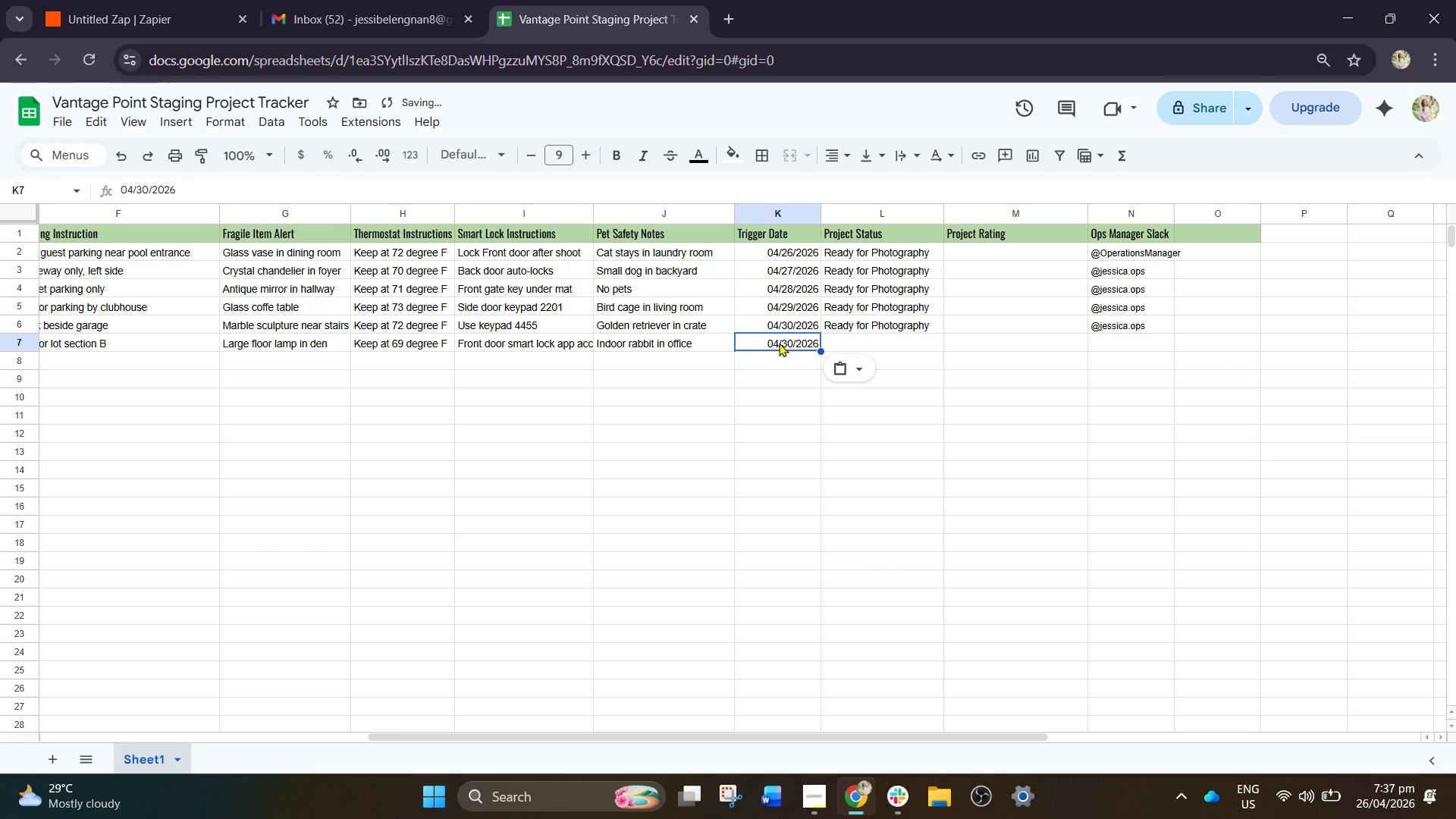 
left_click([779, 343])
 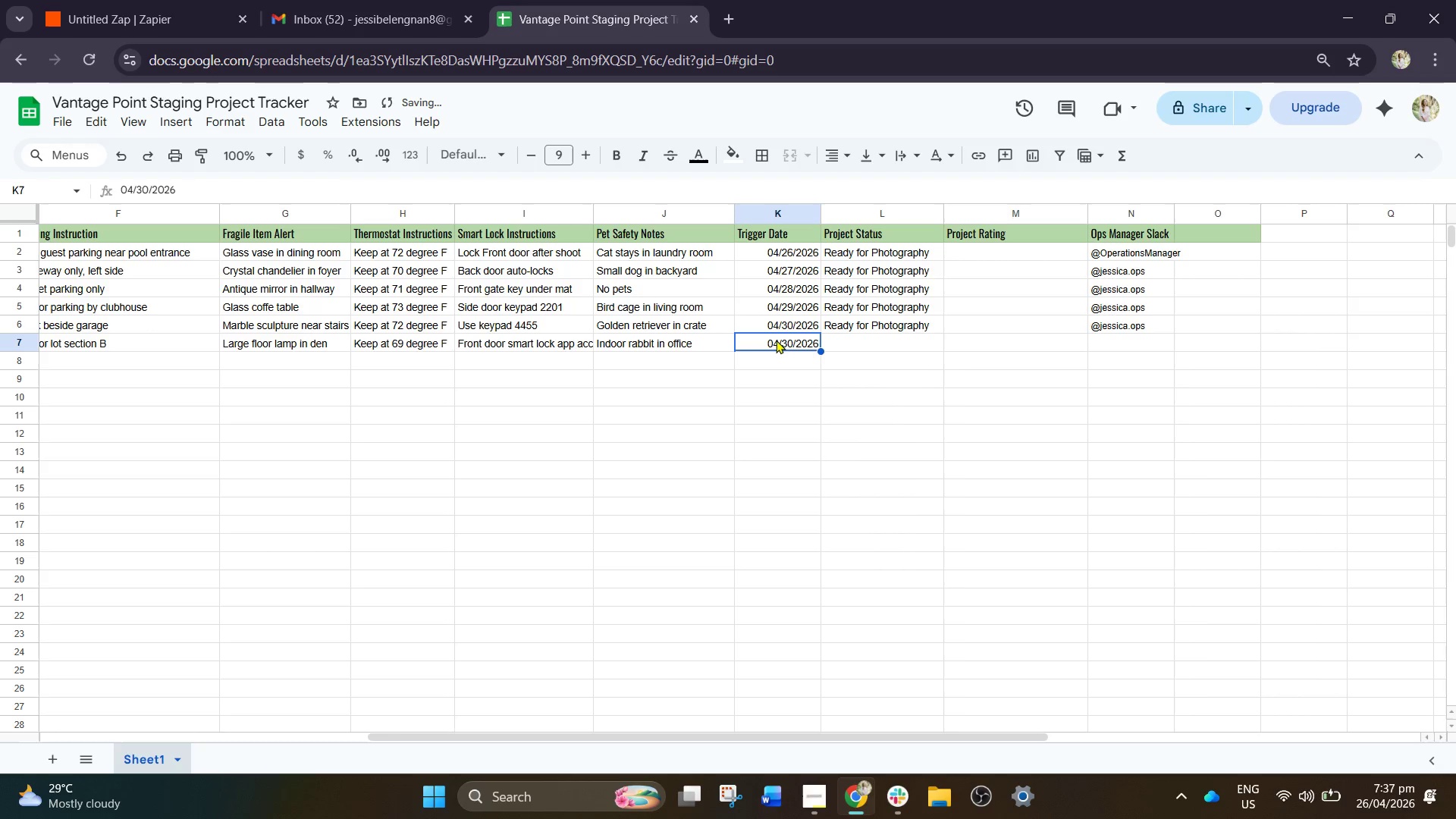 
left_click([776, 340])
 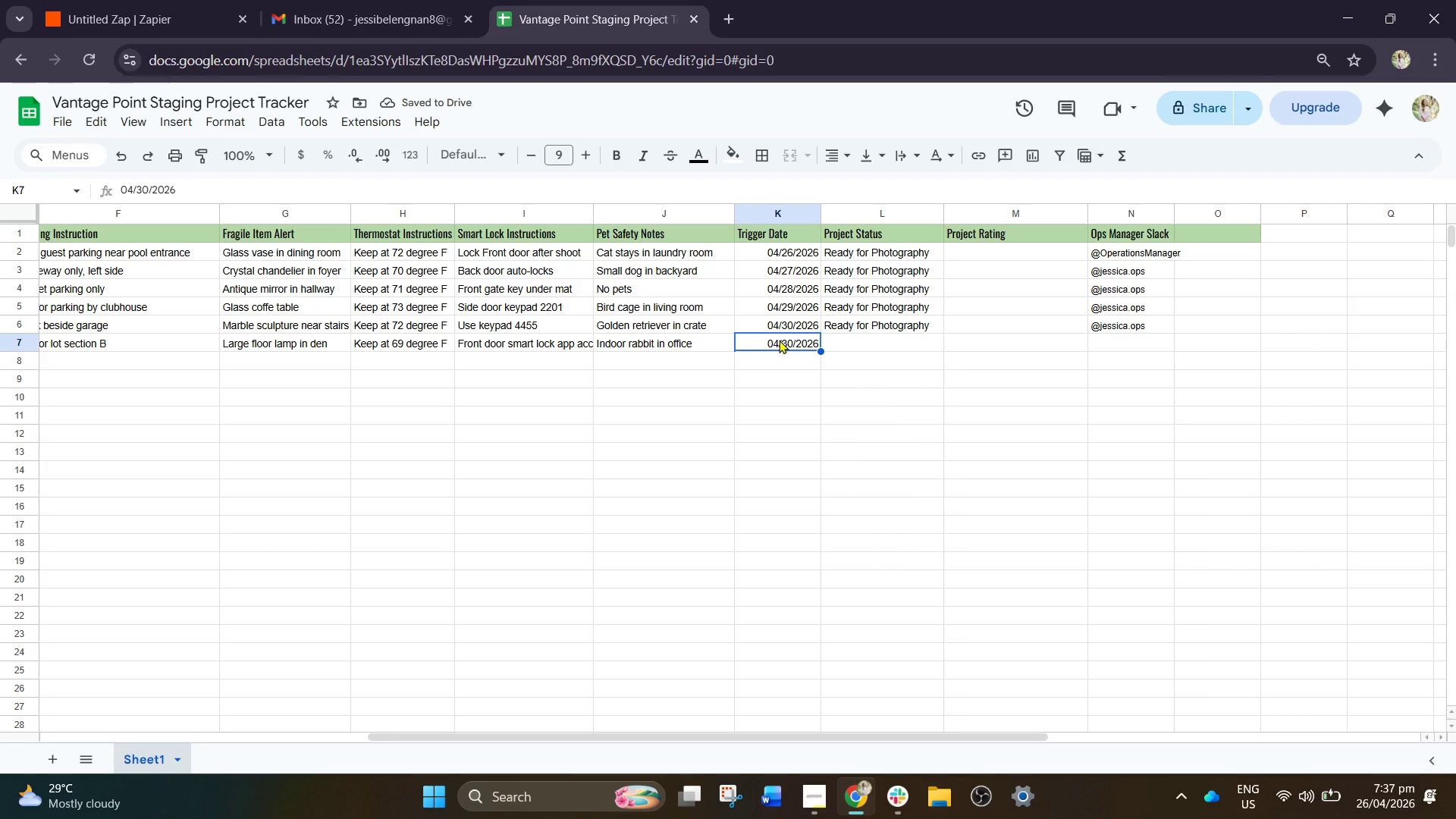 
double_click([779, 340])
 